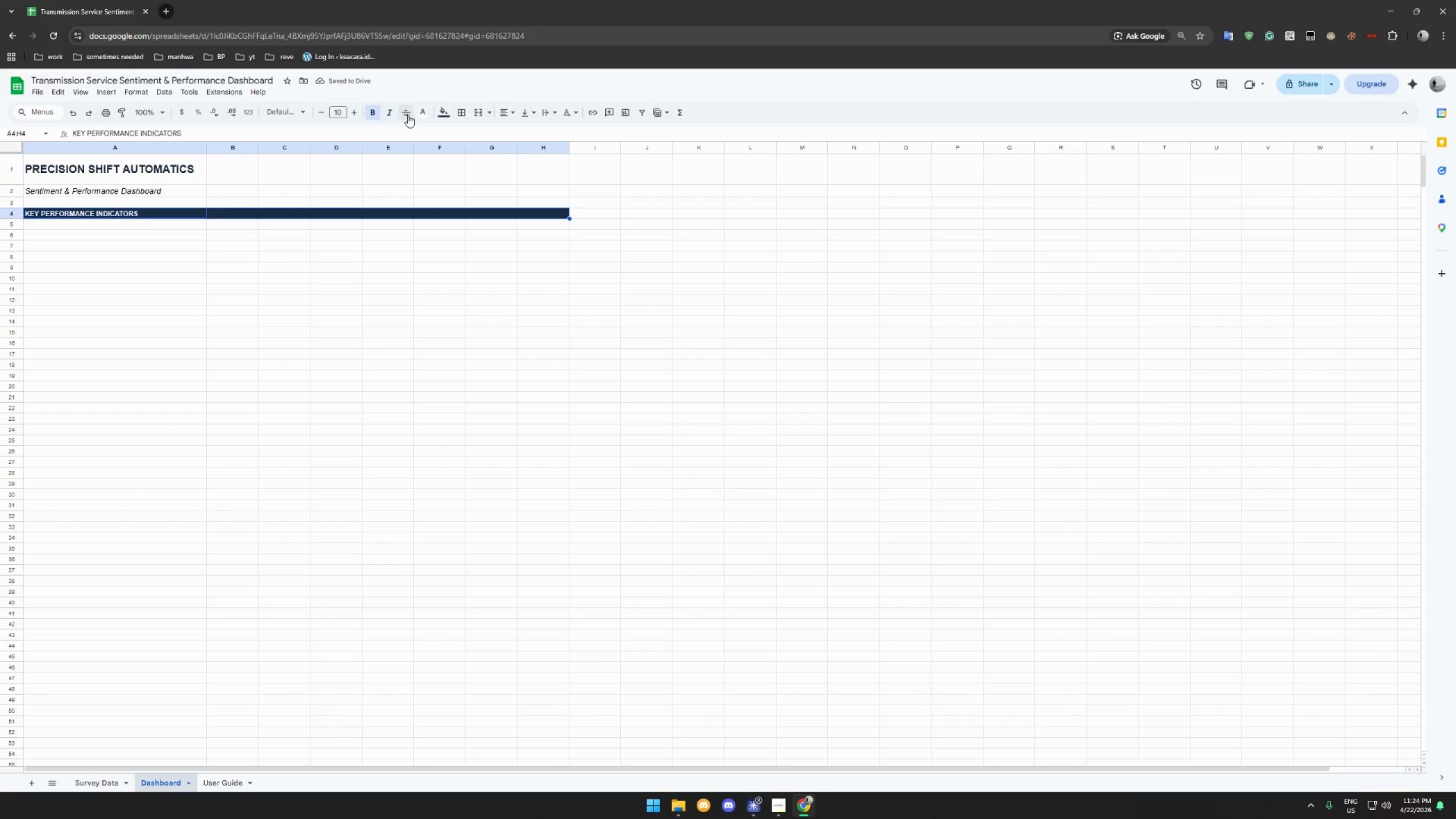 
left_click([514, 116])
 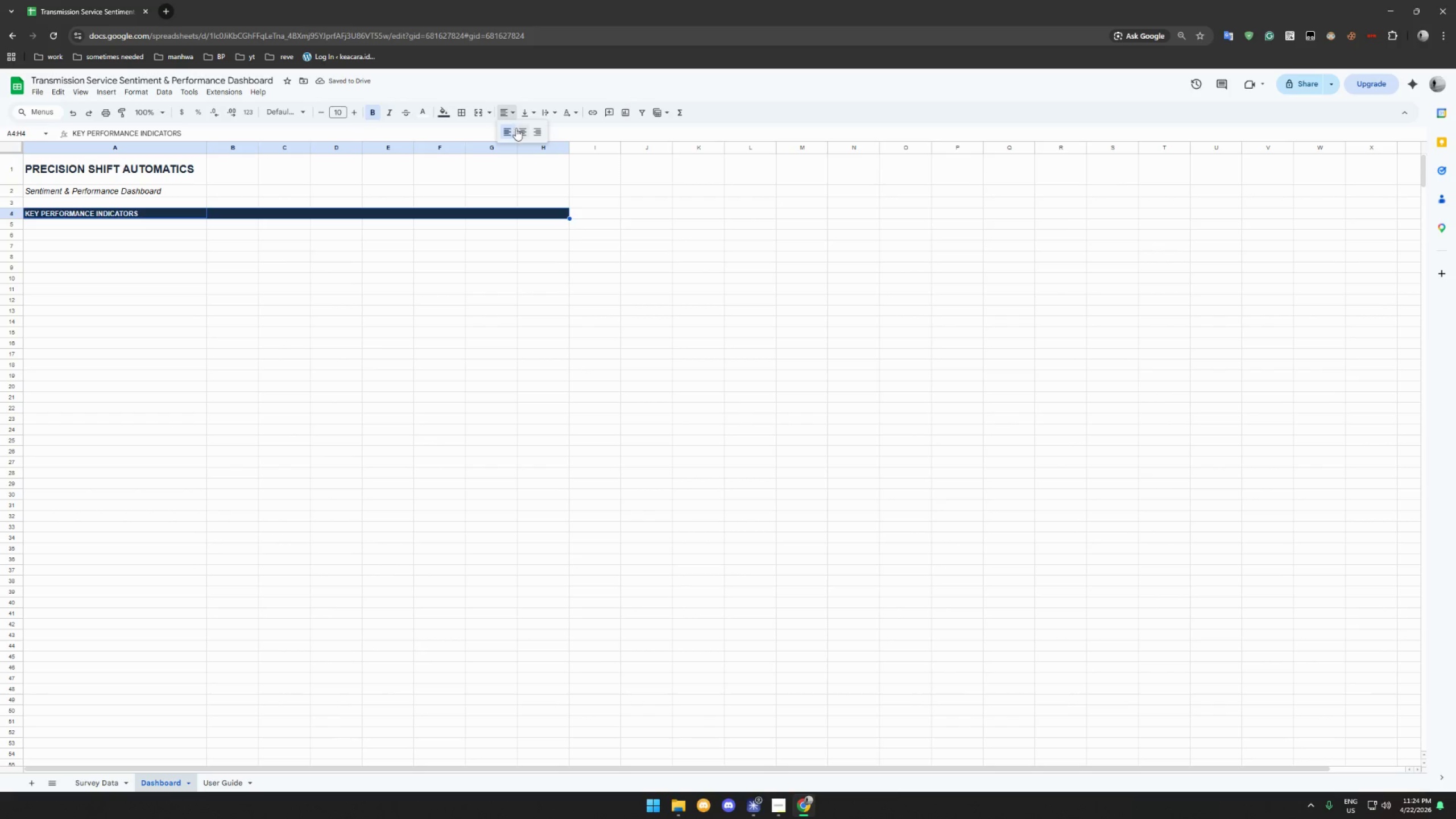 
left_click([520, 128])
 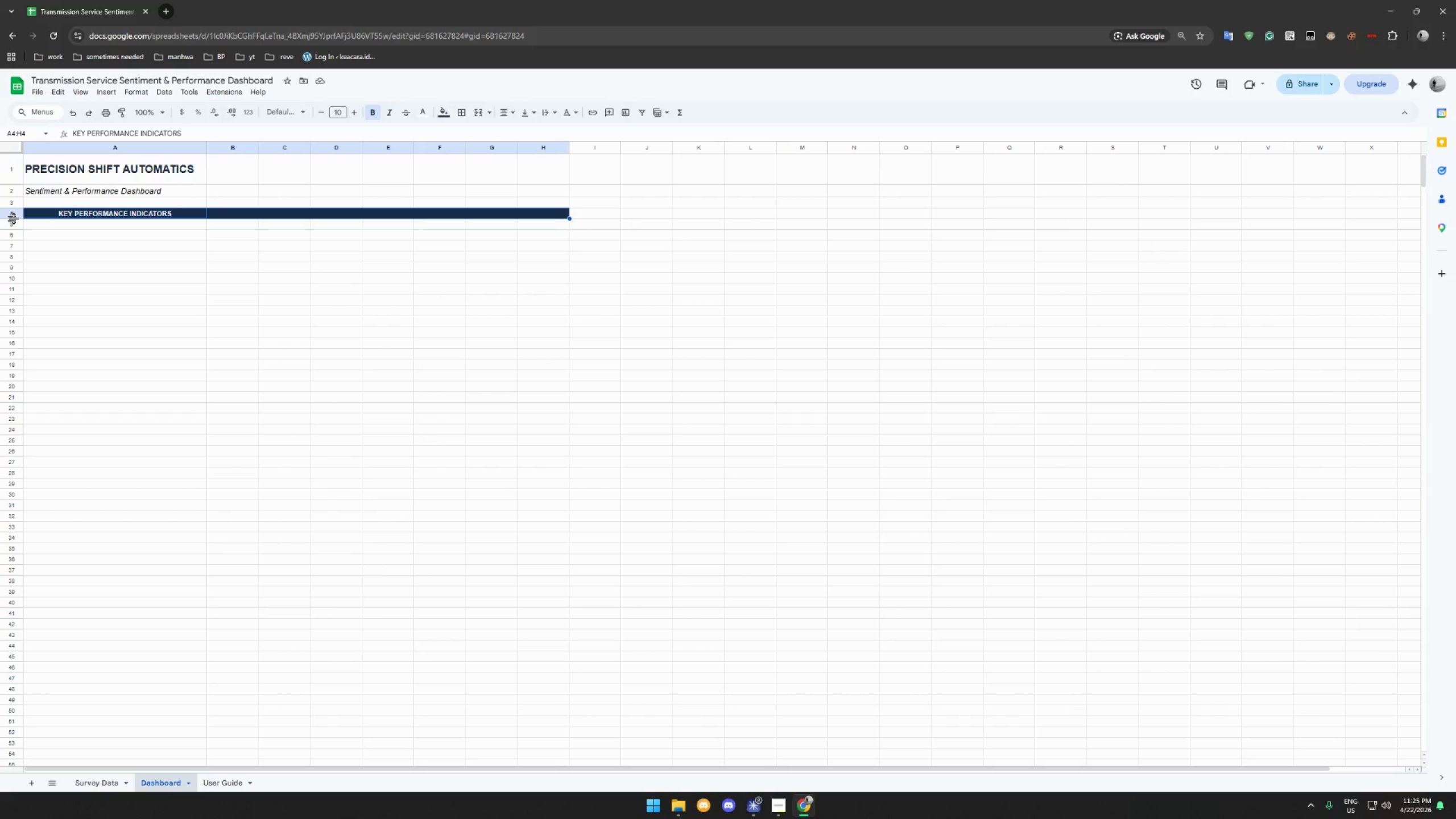 
wait(24.01)
 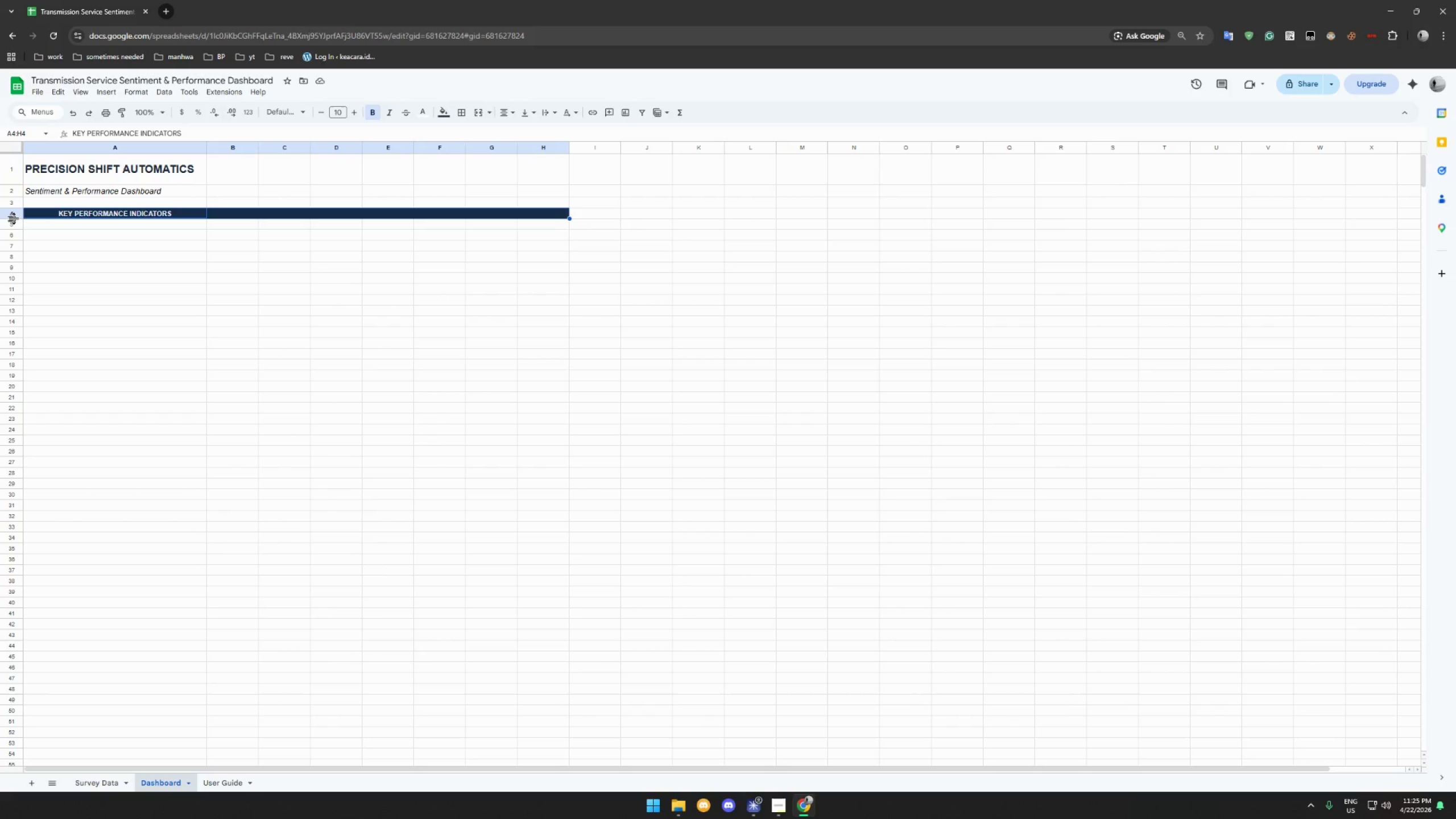 
left_click([93, 225])
 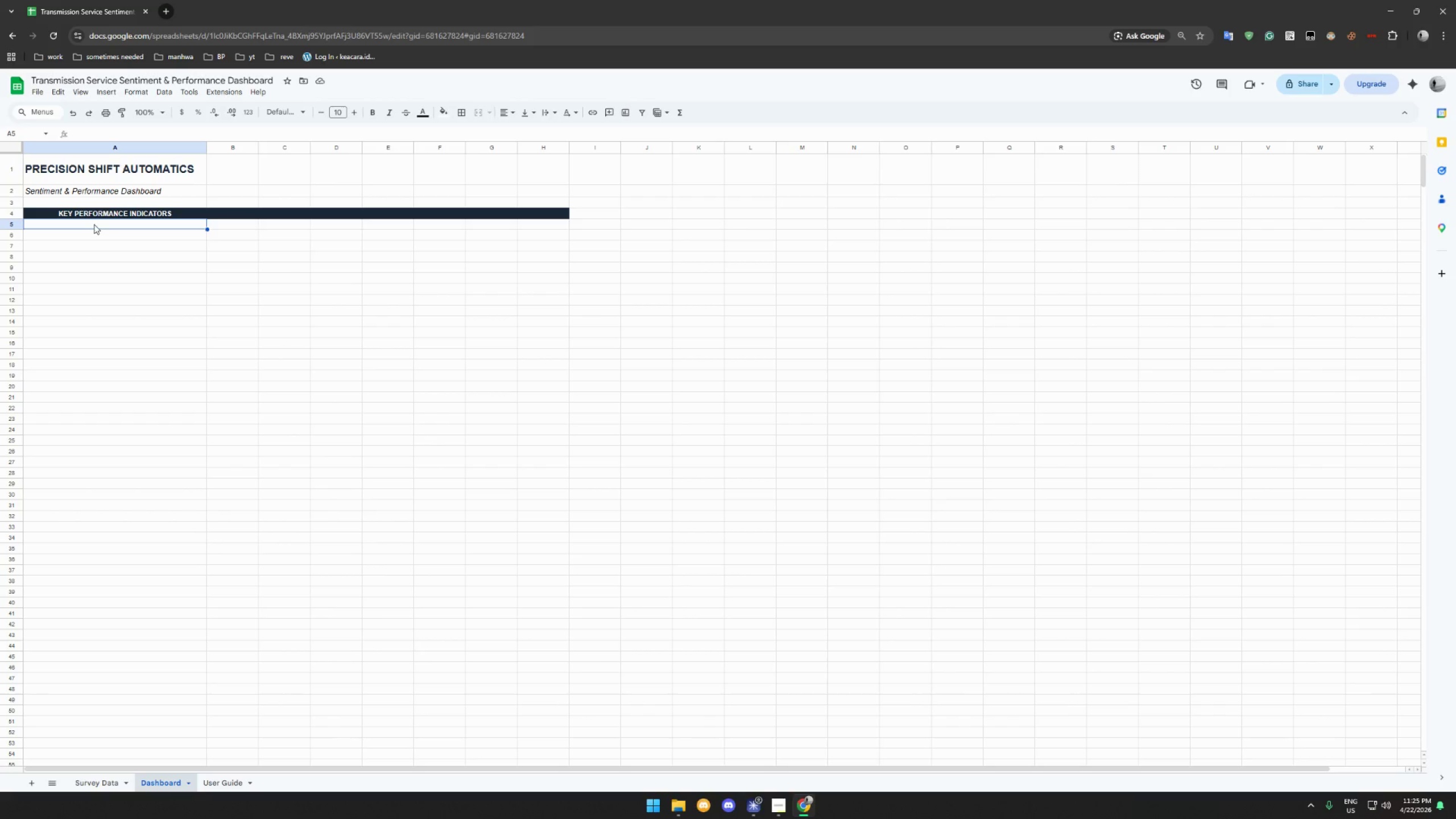 
wait(7.99)
 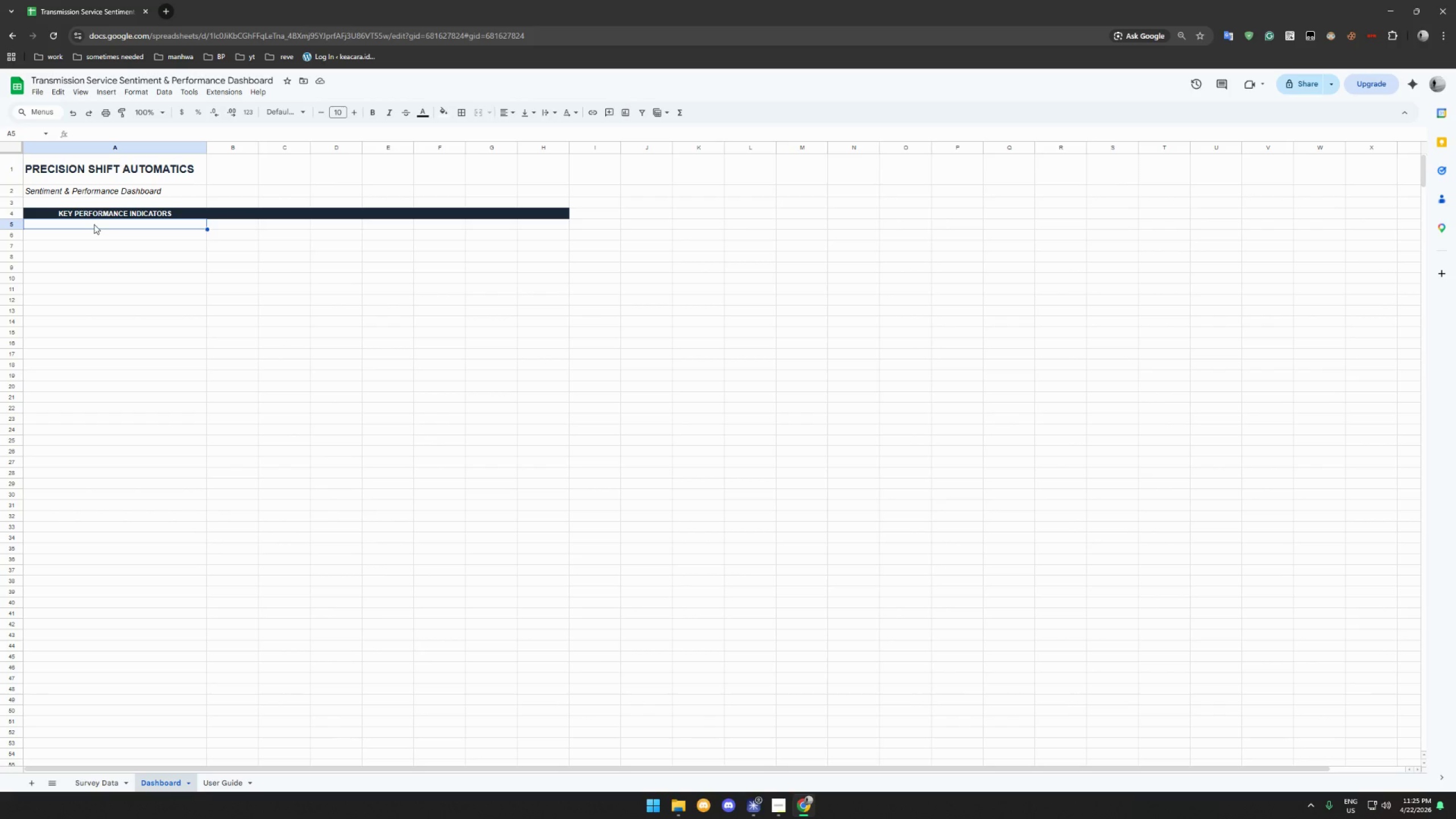 
type(Avg Satisc)
key(Backspace)
type(fication Score)
 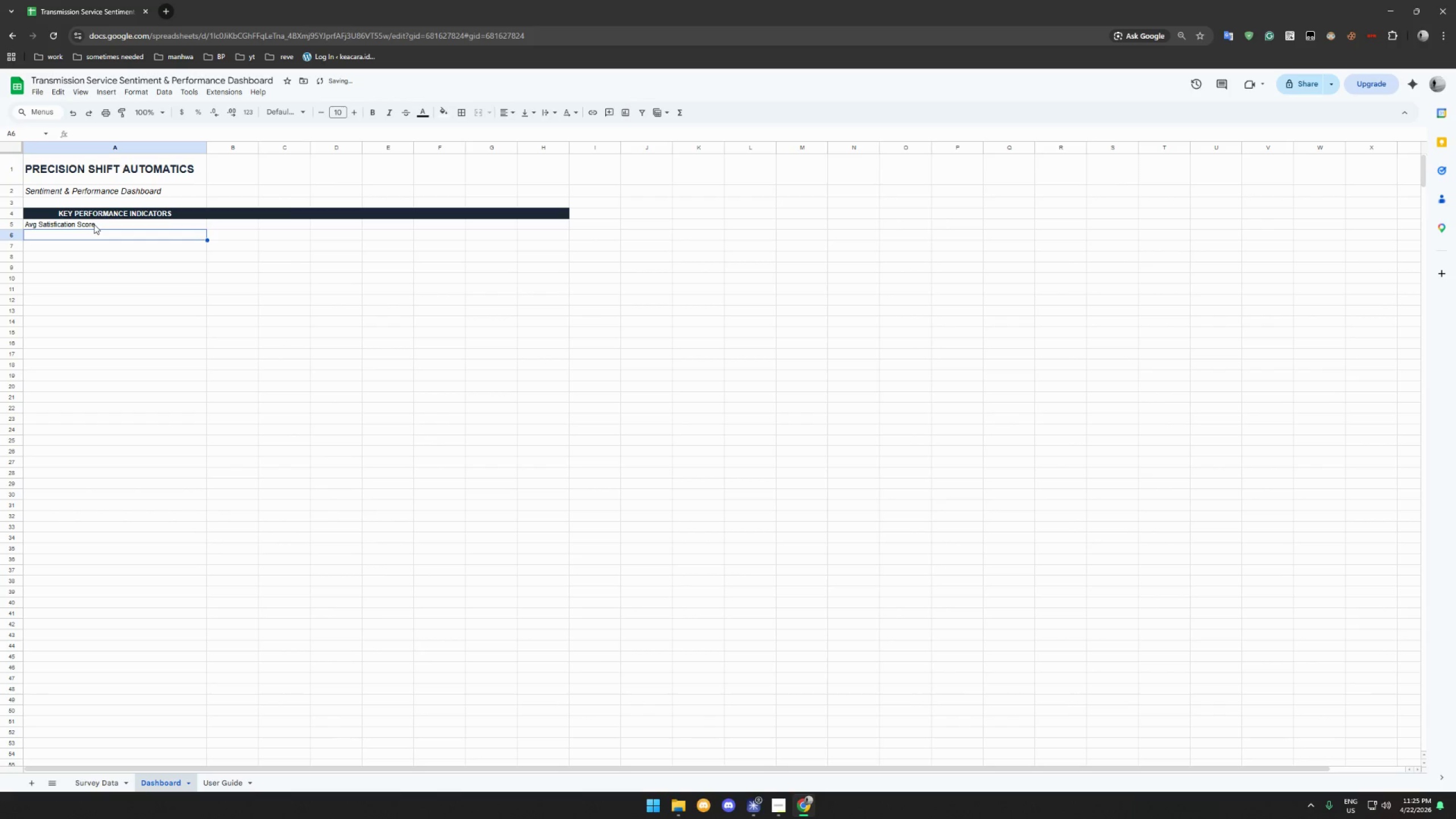 
 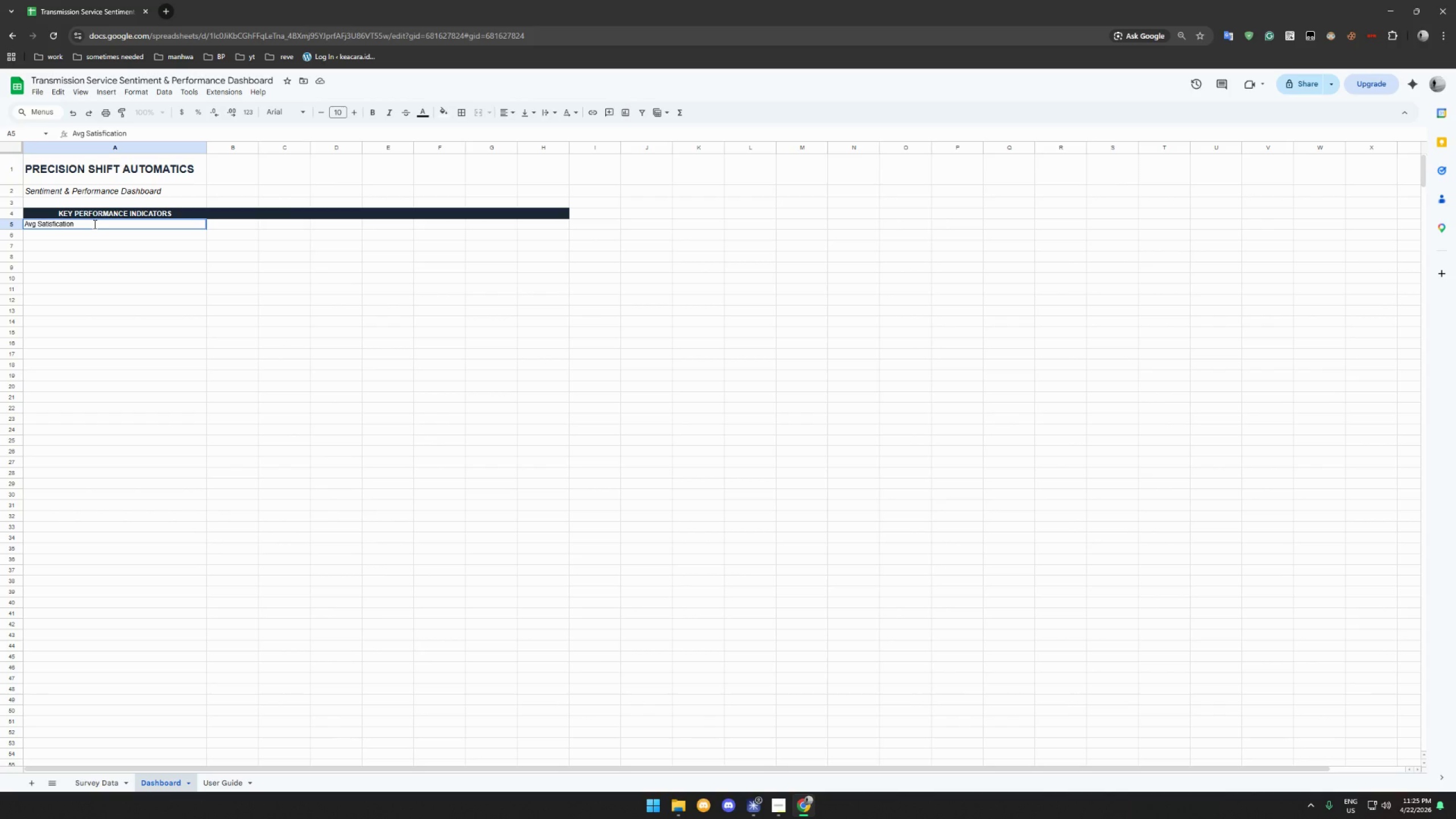 
key(Enter)
 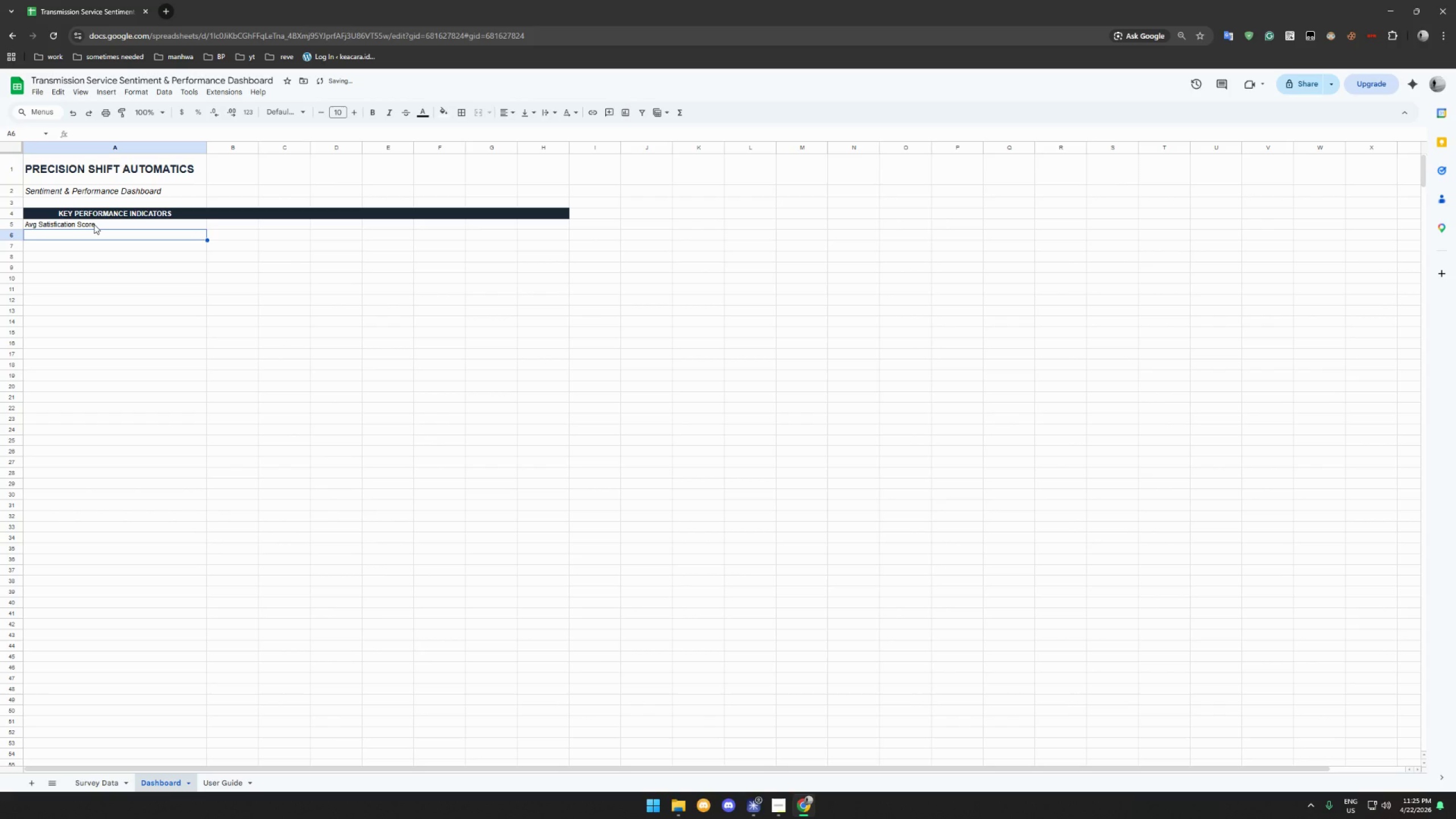 
type(Net Promoter Score (NPS))
 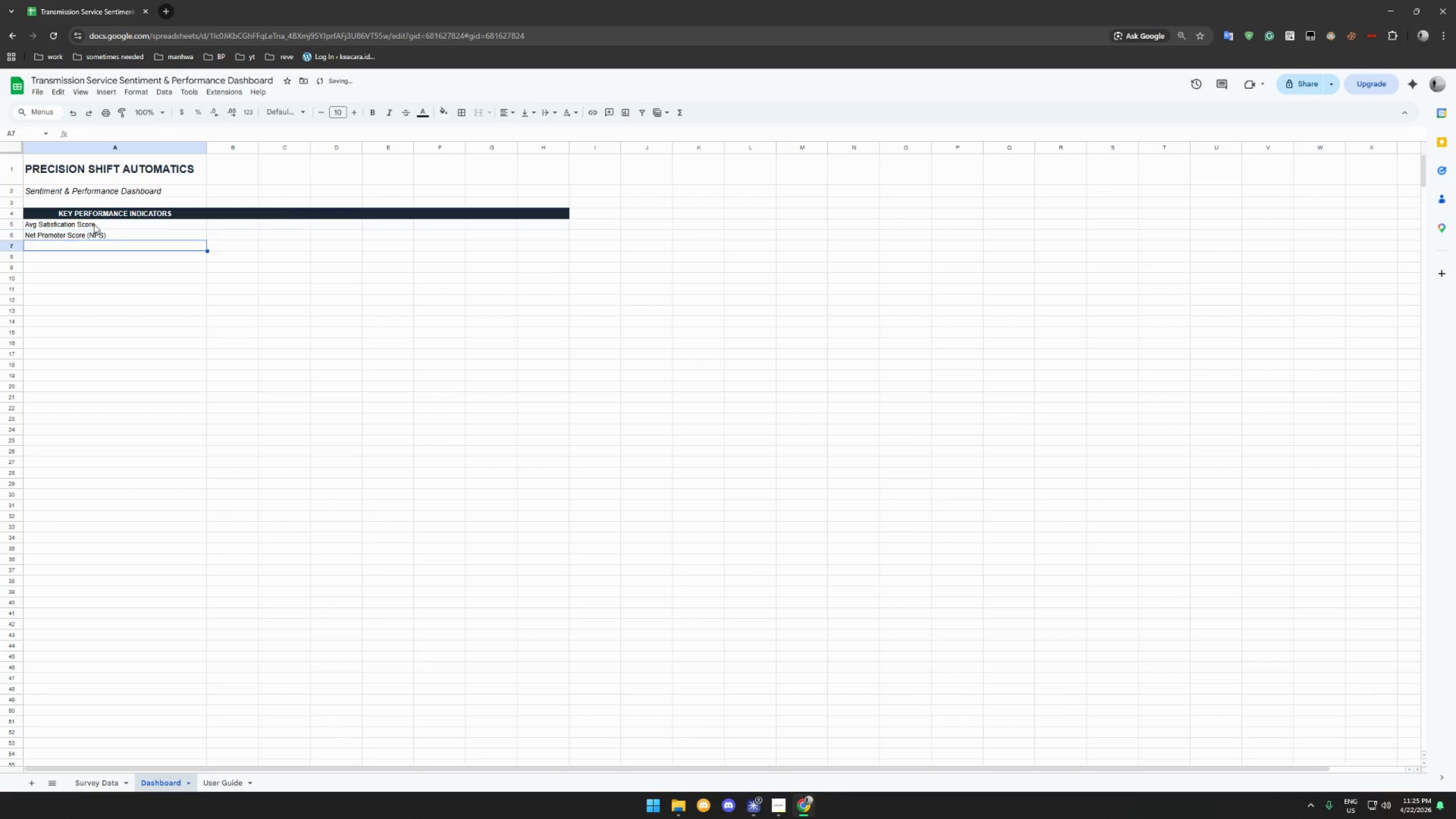 
 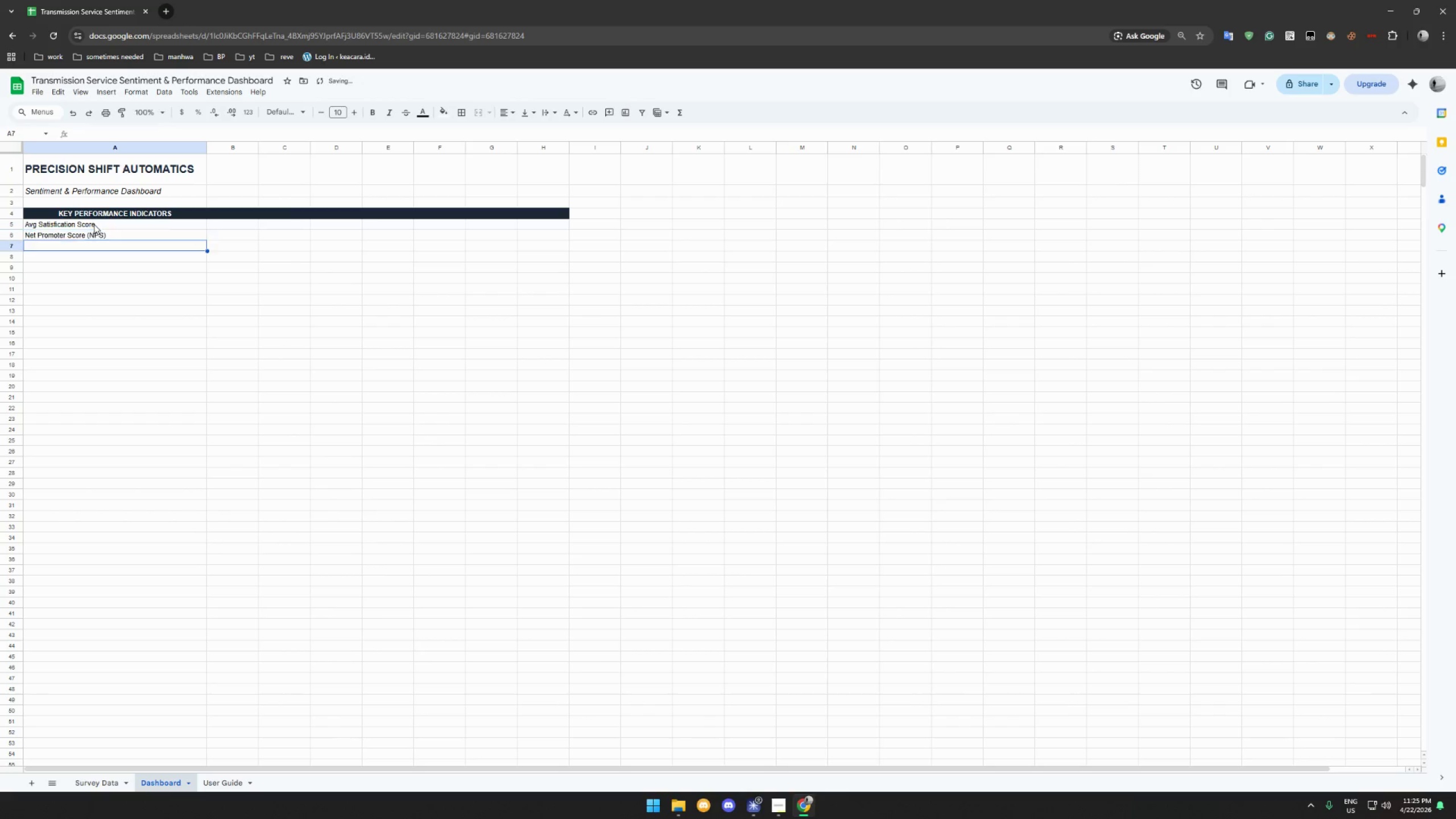 
key(Enter)
 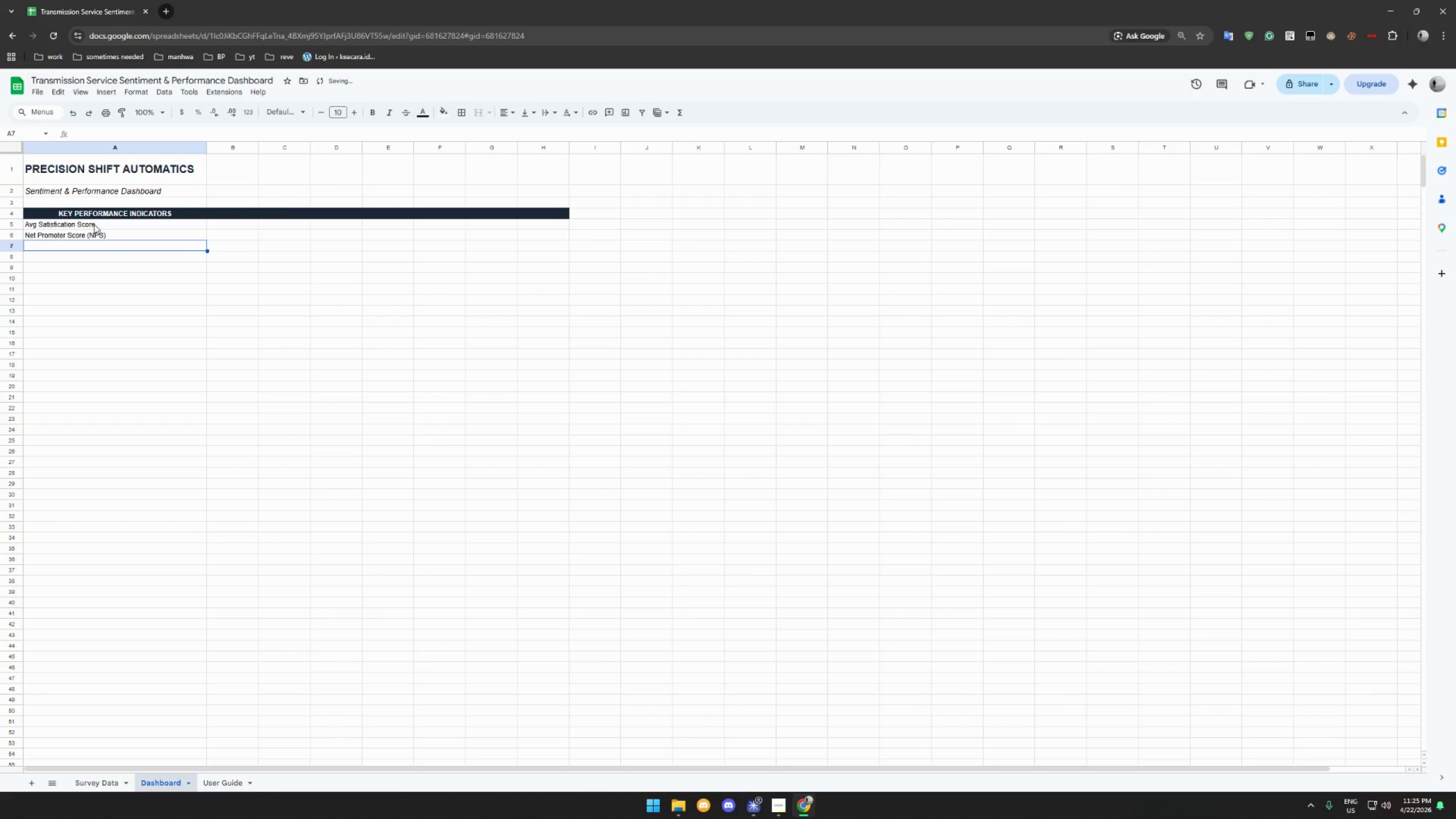 
type(Avg Price Fairness Rating)
 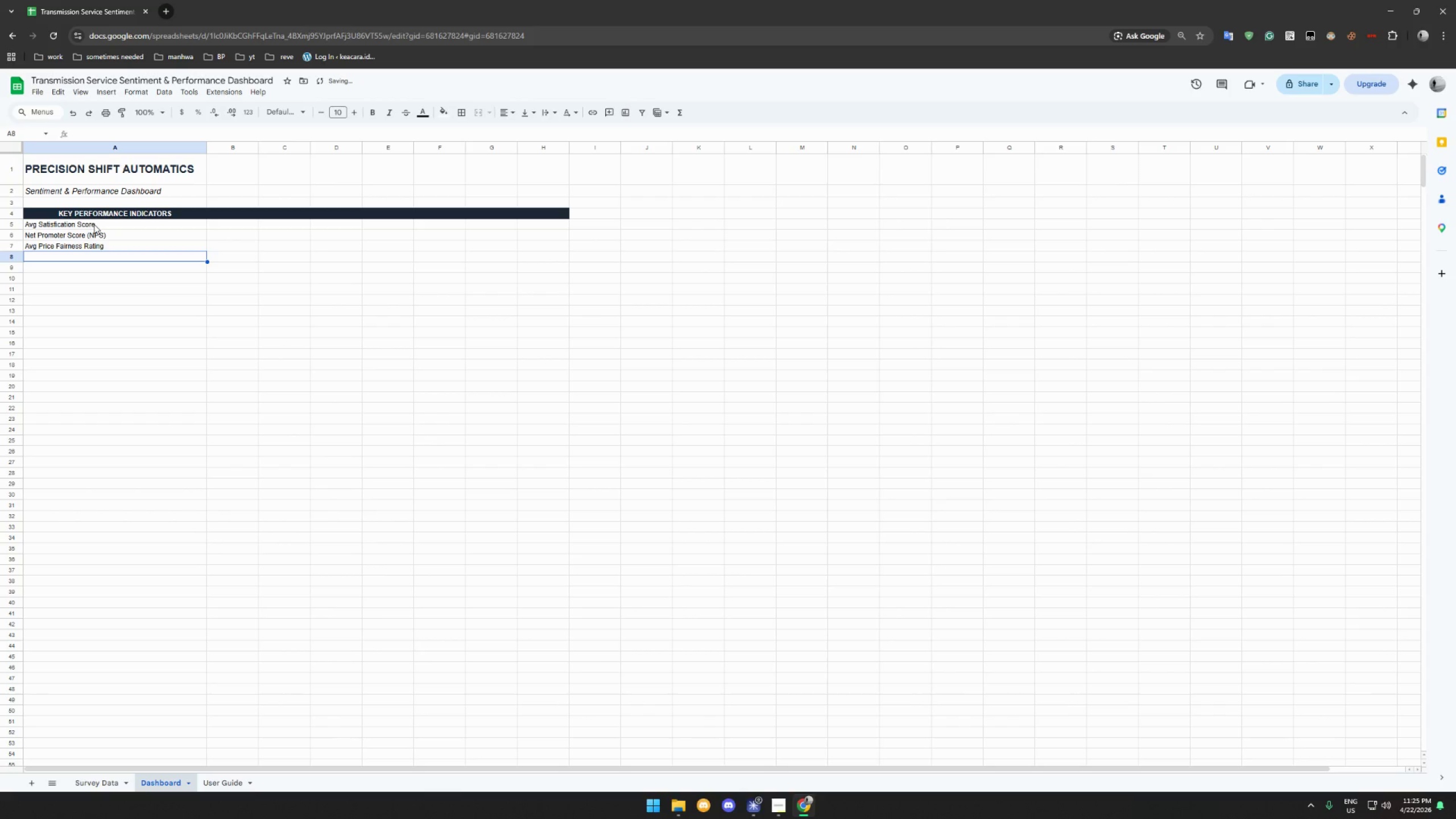 
 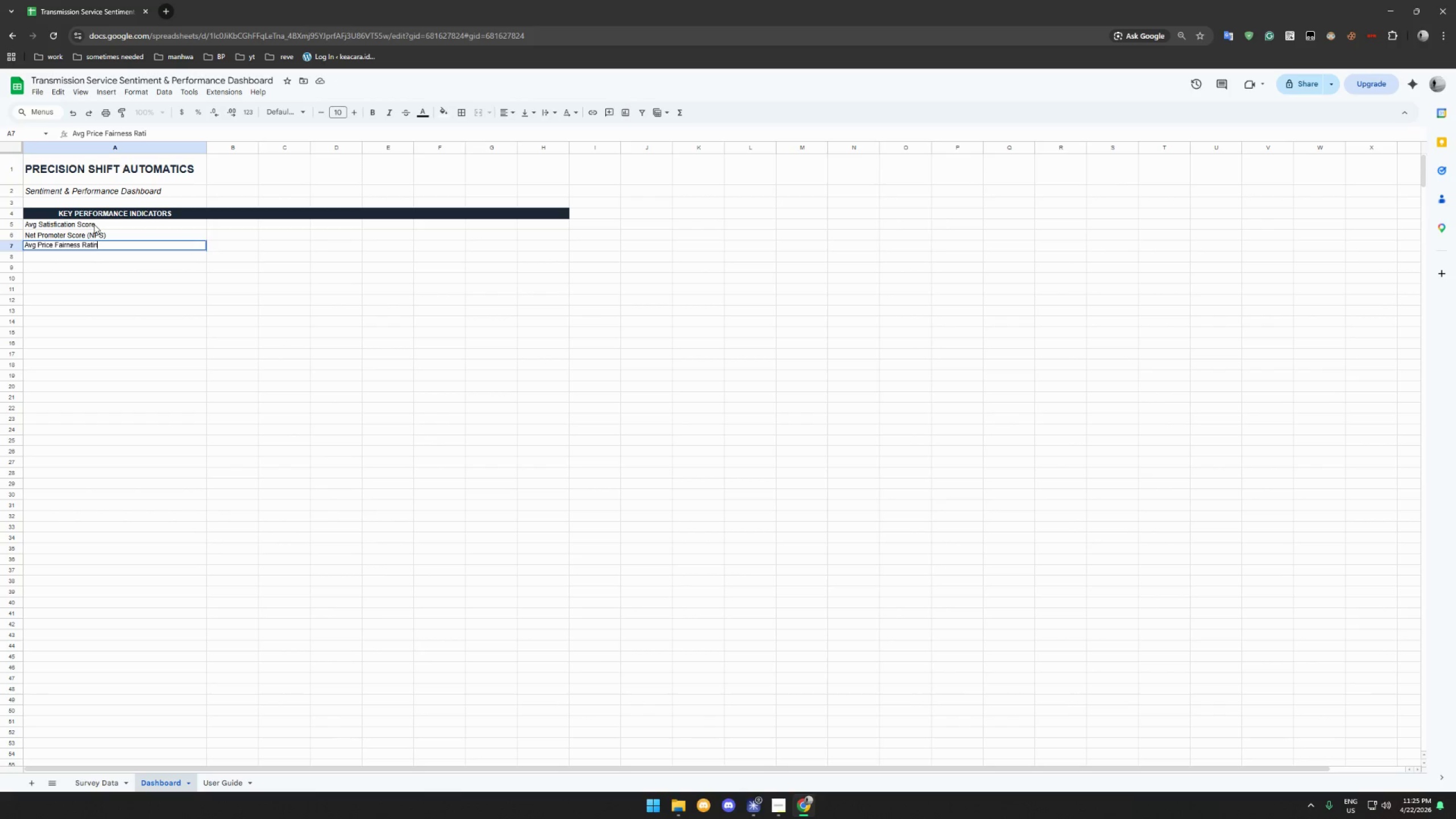 
key(Enter)
 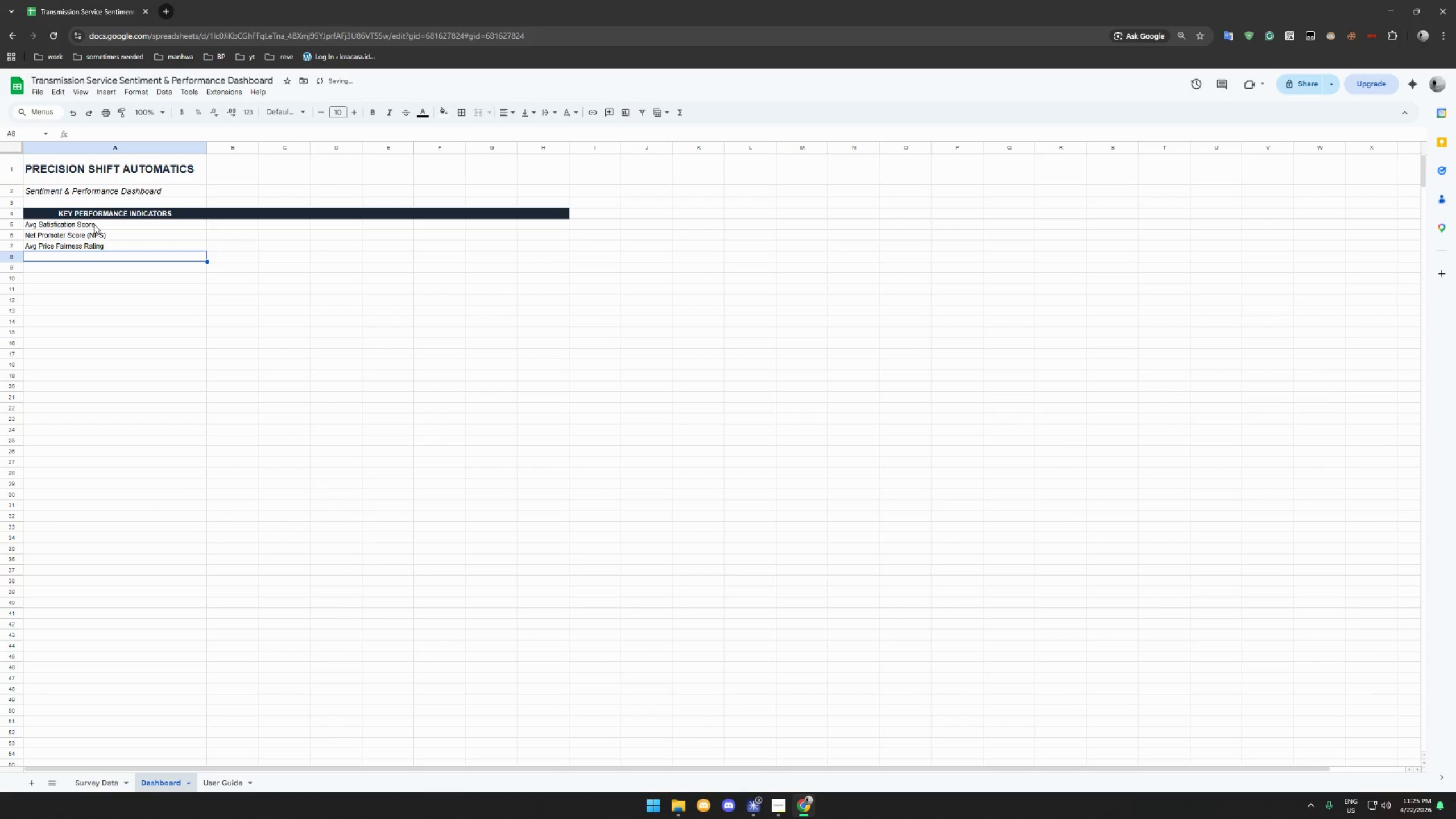 
type(At- )
key(Backspace)
type(Risk Customers)
 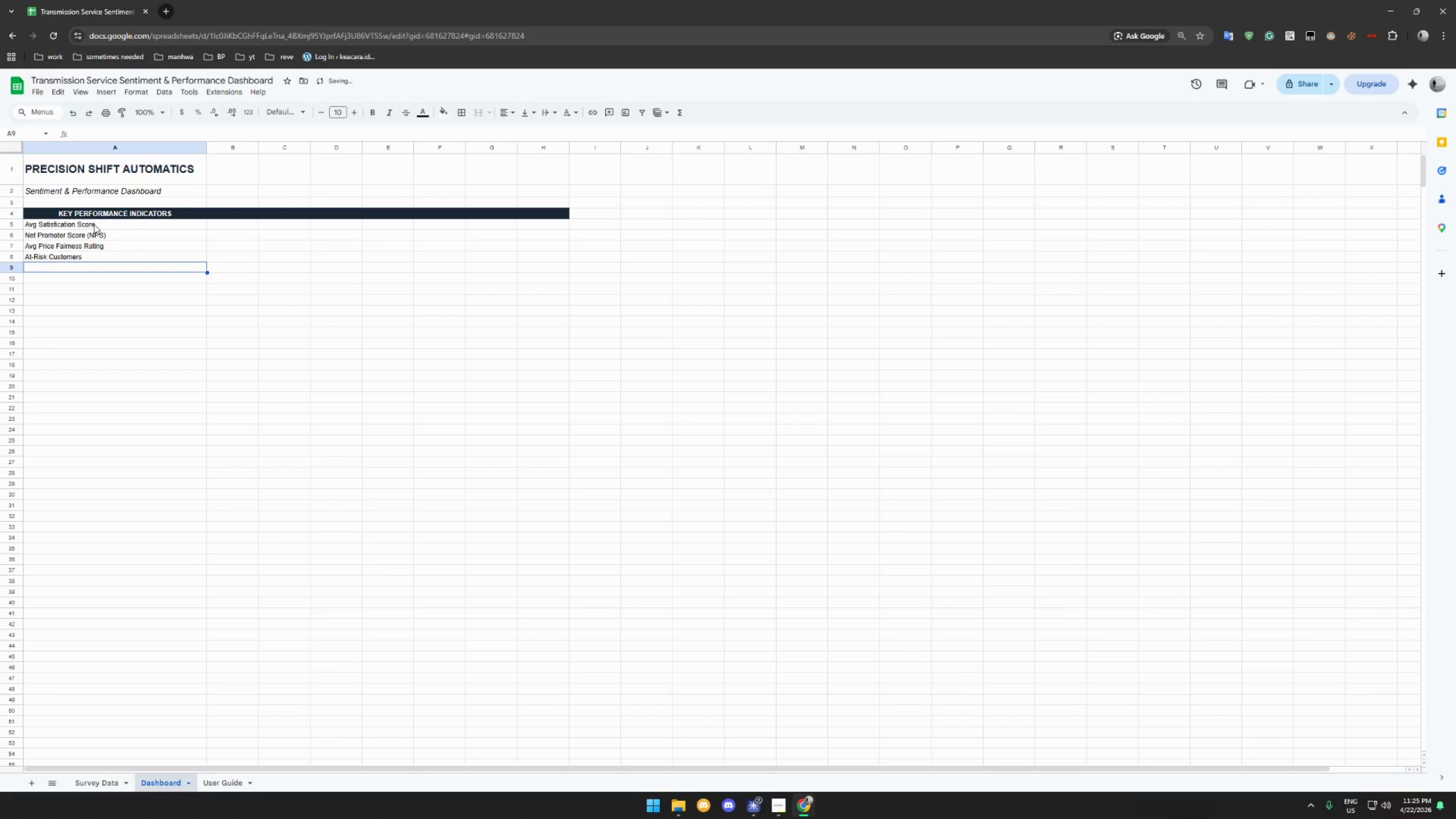 
 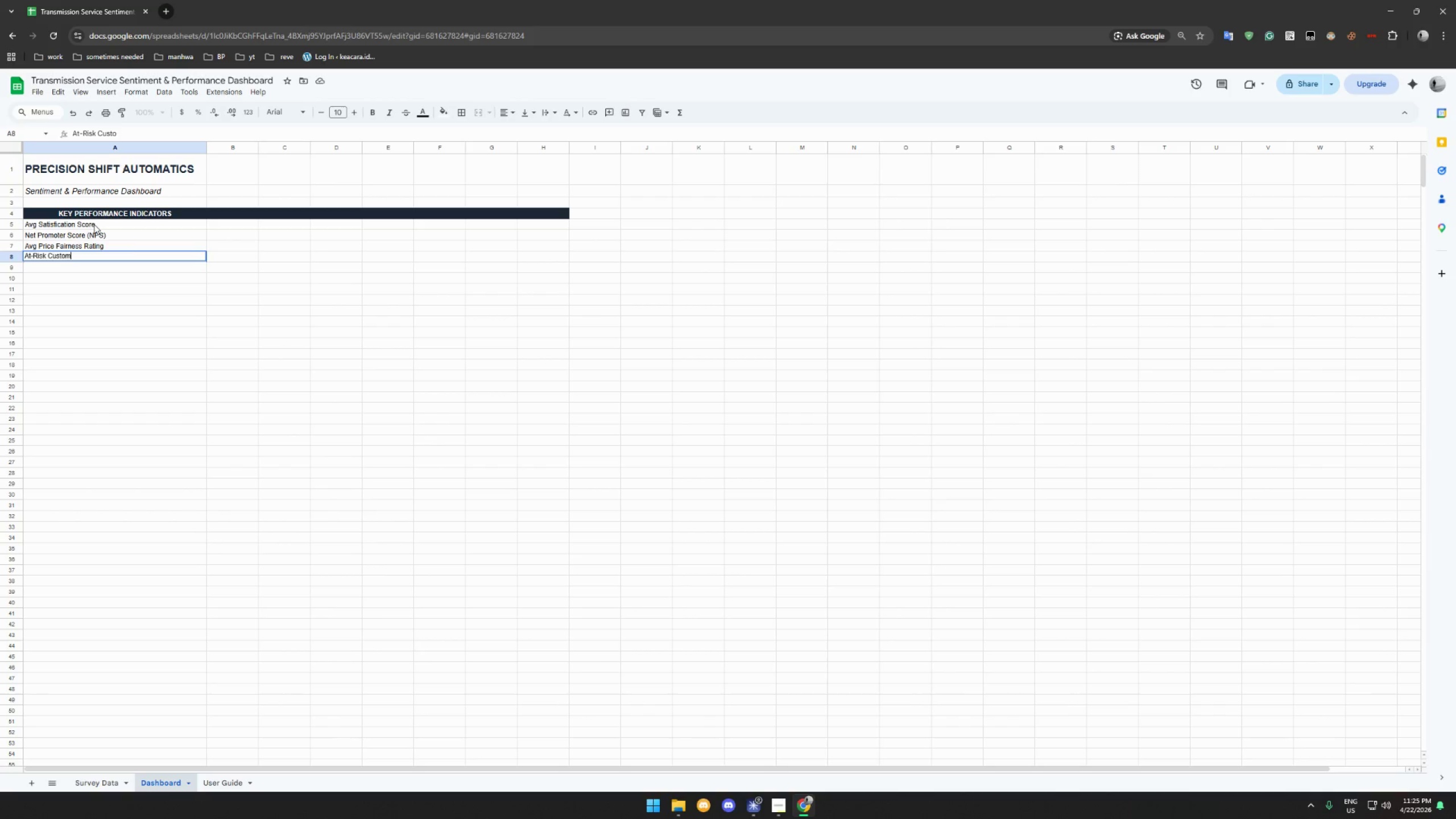 
key(Enter)
 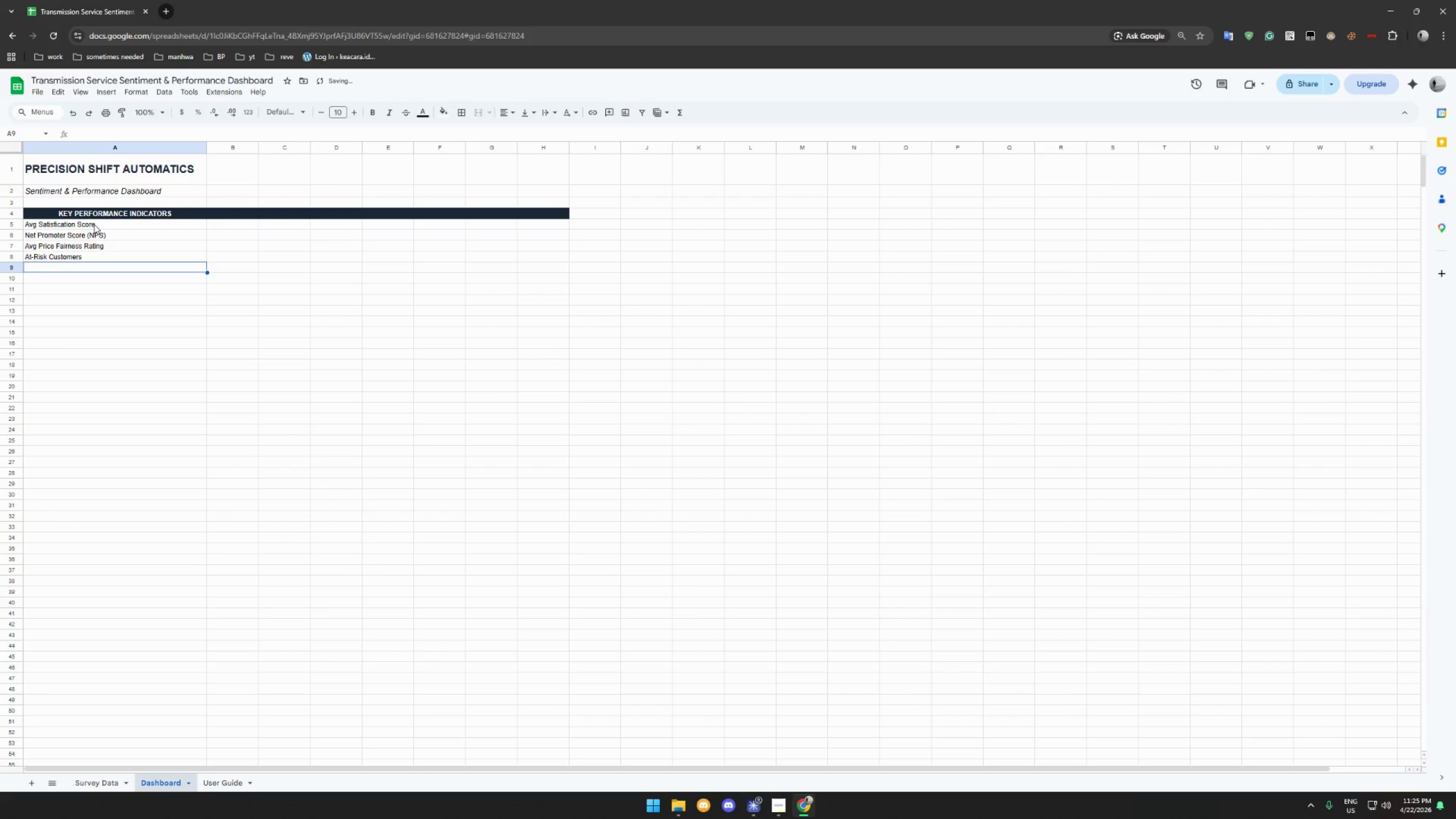 
type(Pending Follow-Ups)
 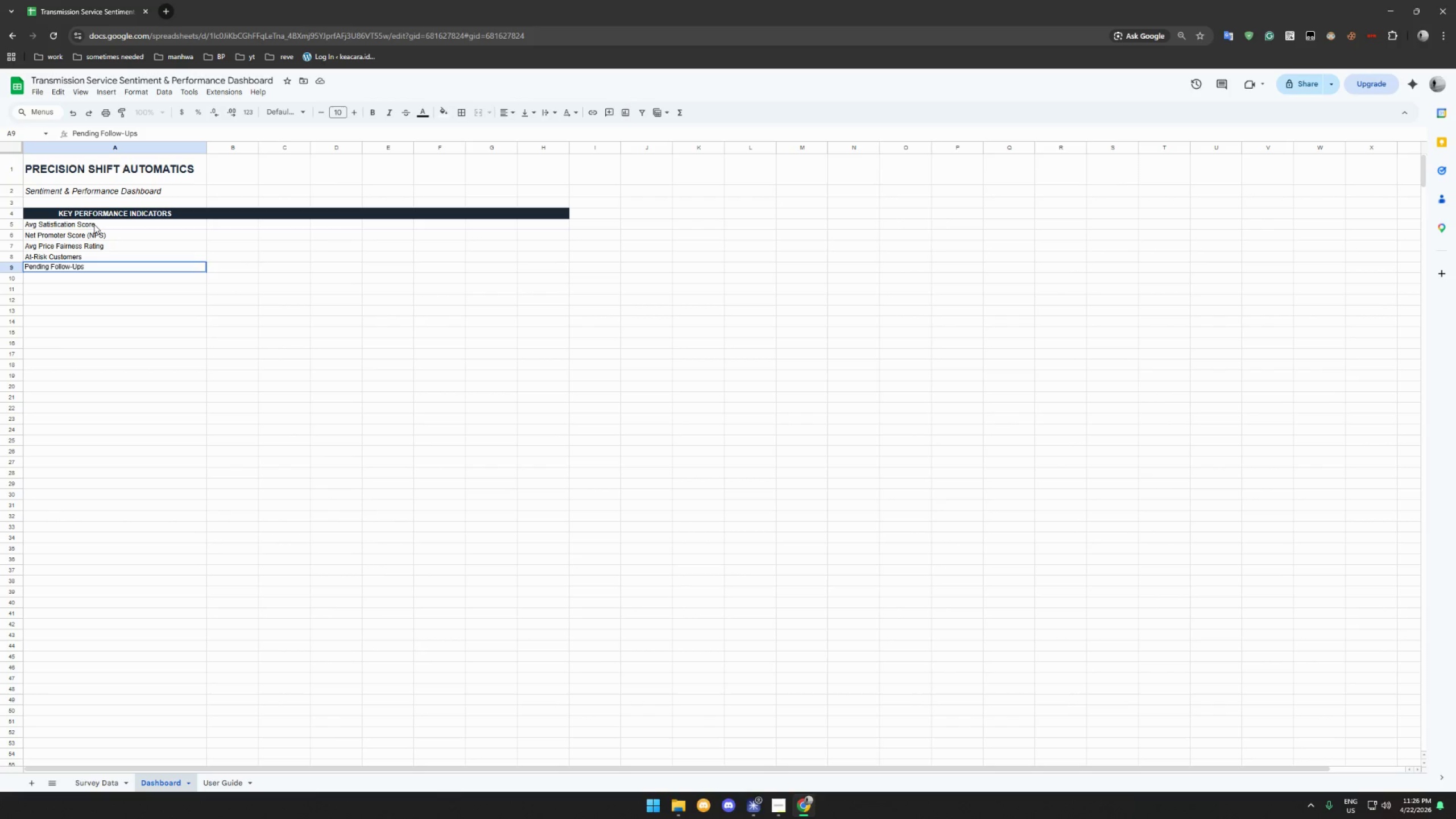 
key(Enter)
 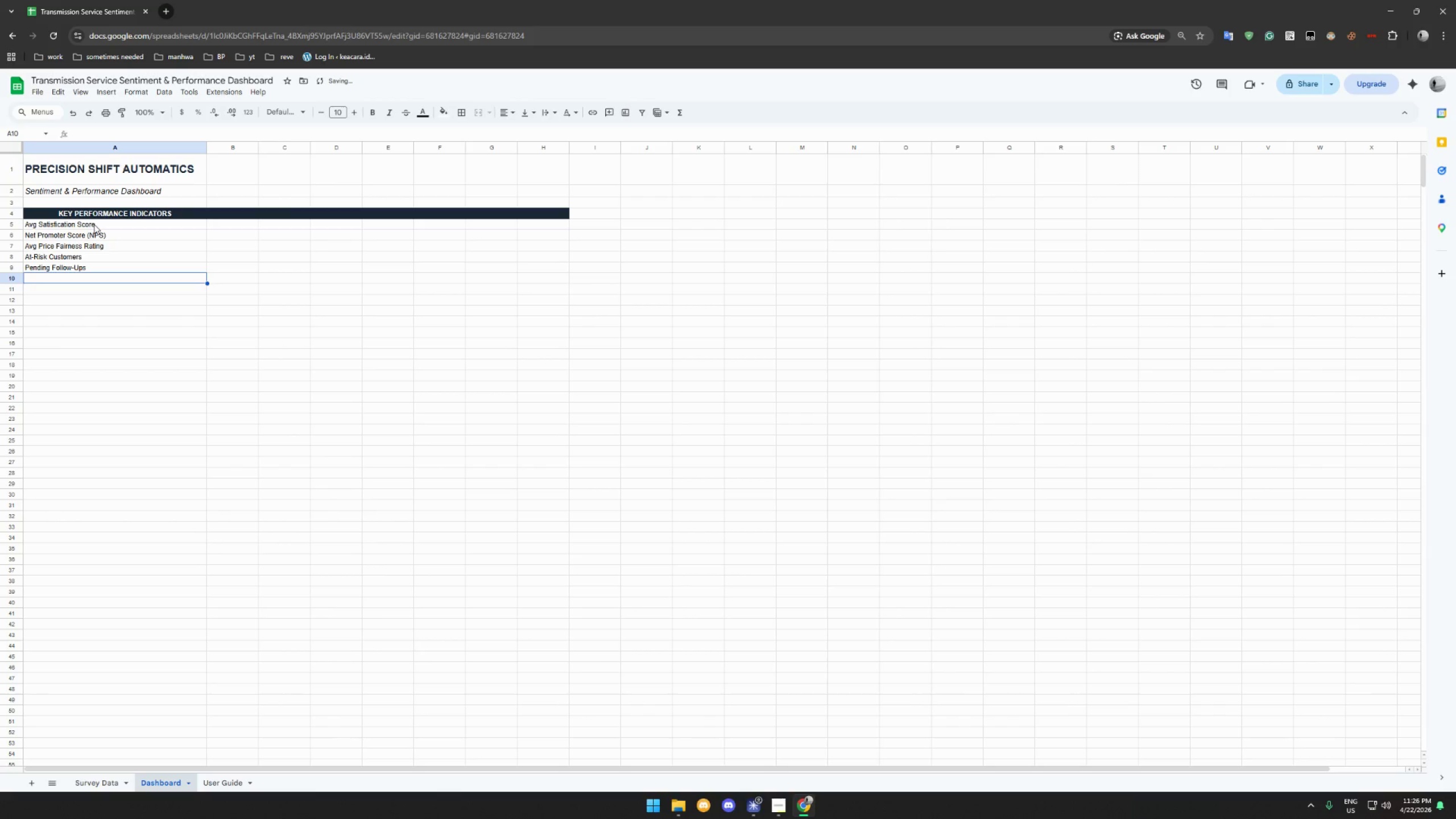 
type(Total Response)
 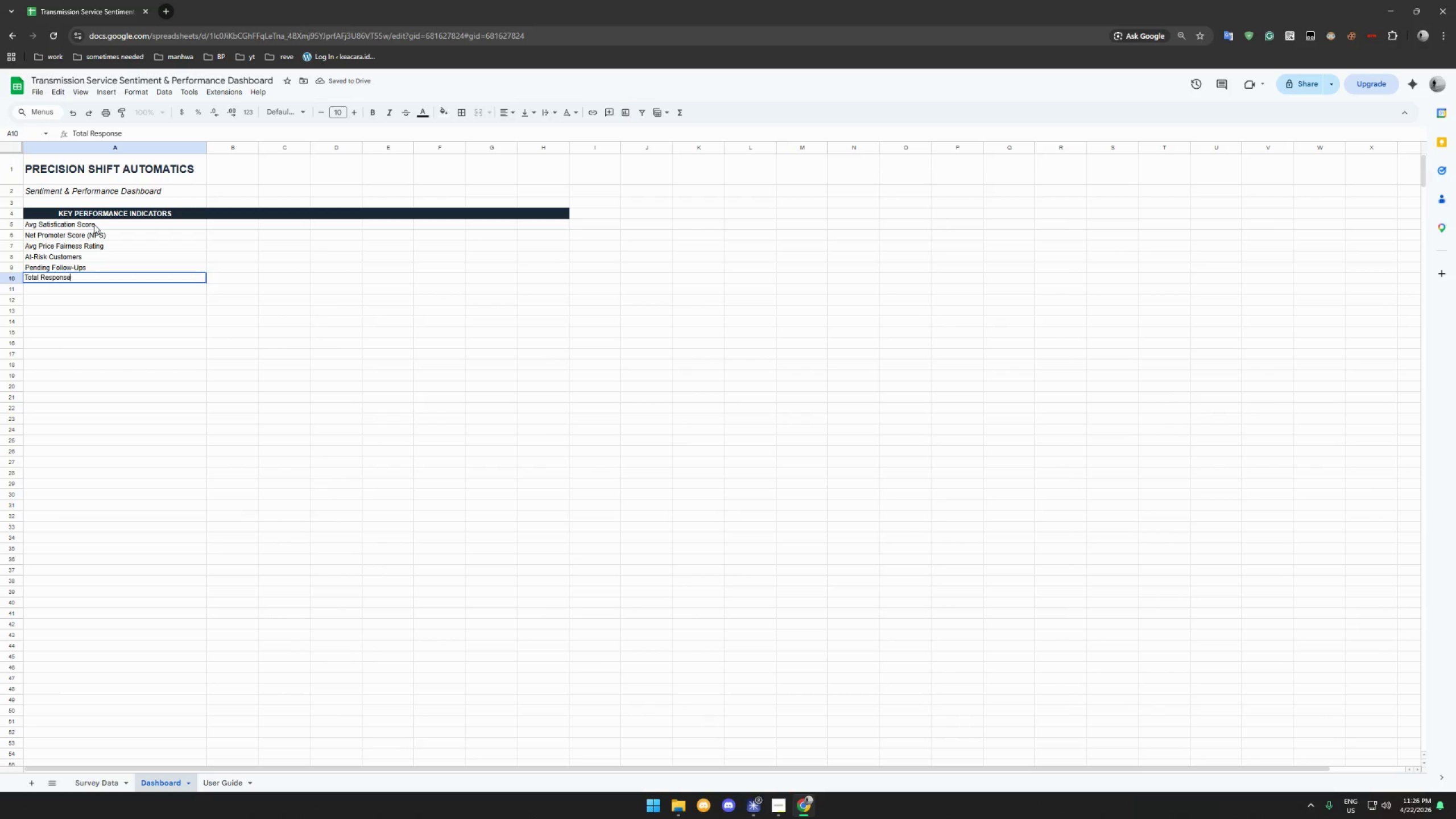 
key(Enter)
 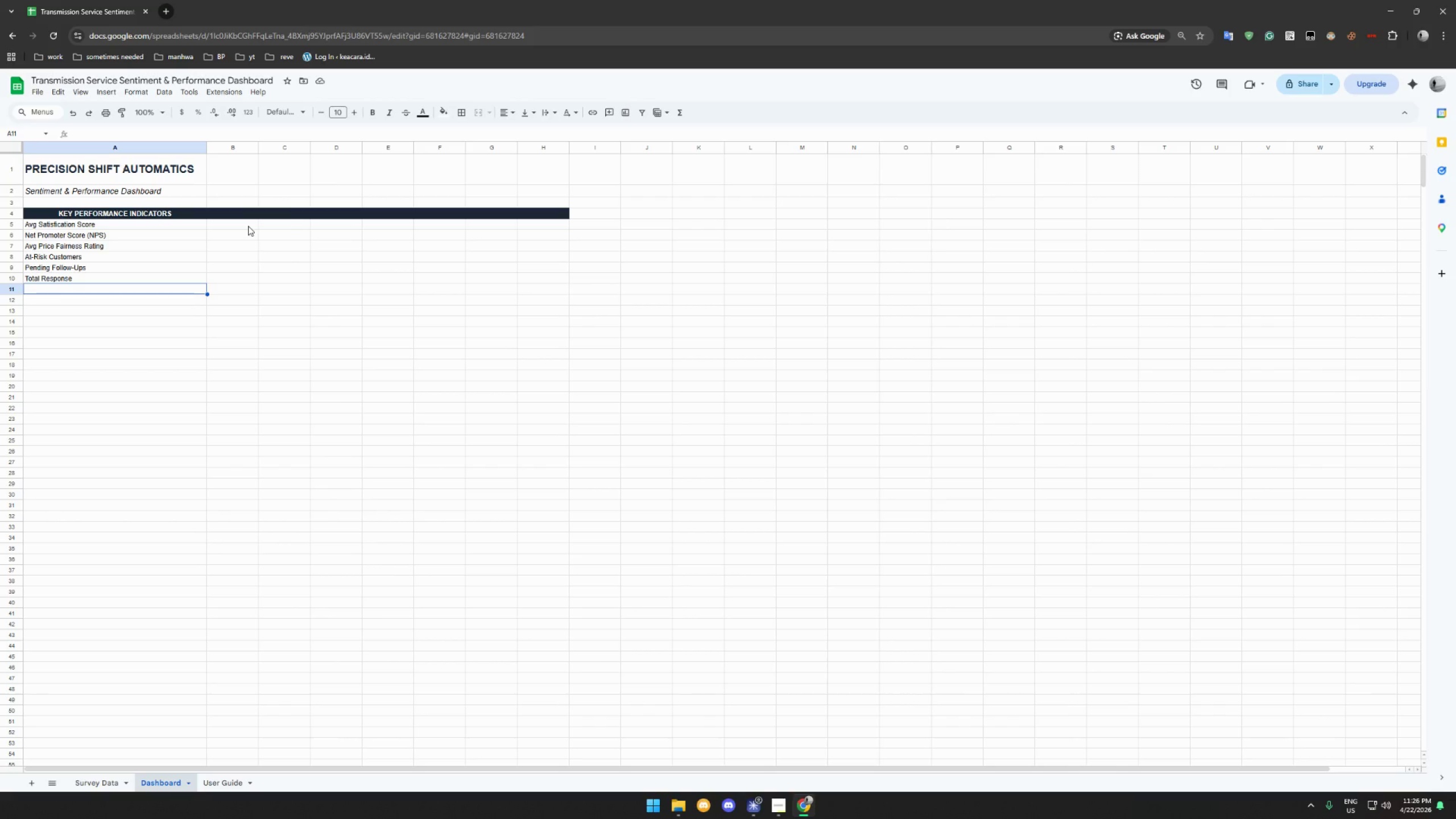 
wait(31.38)
 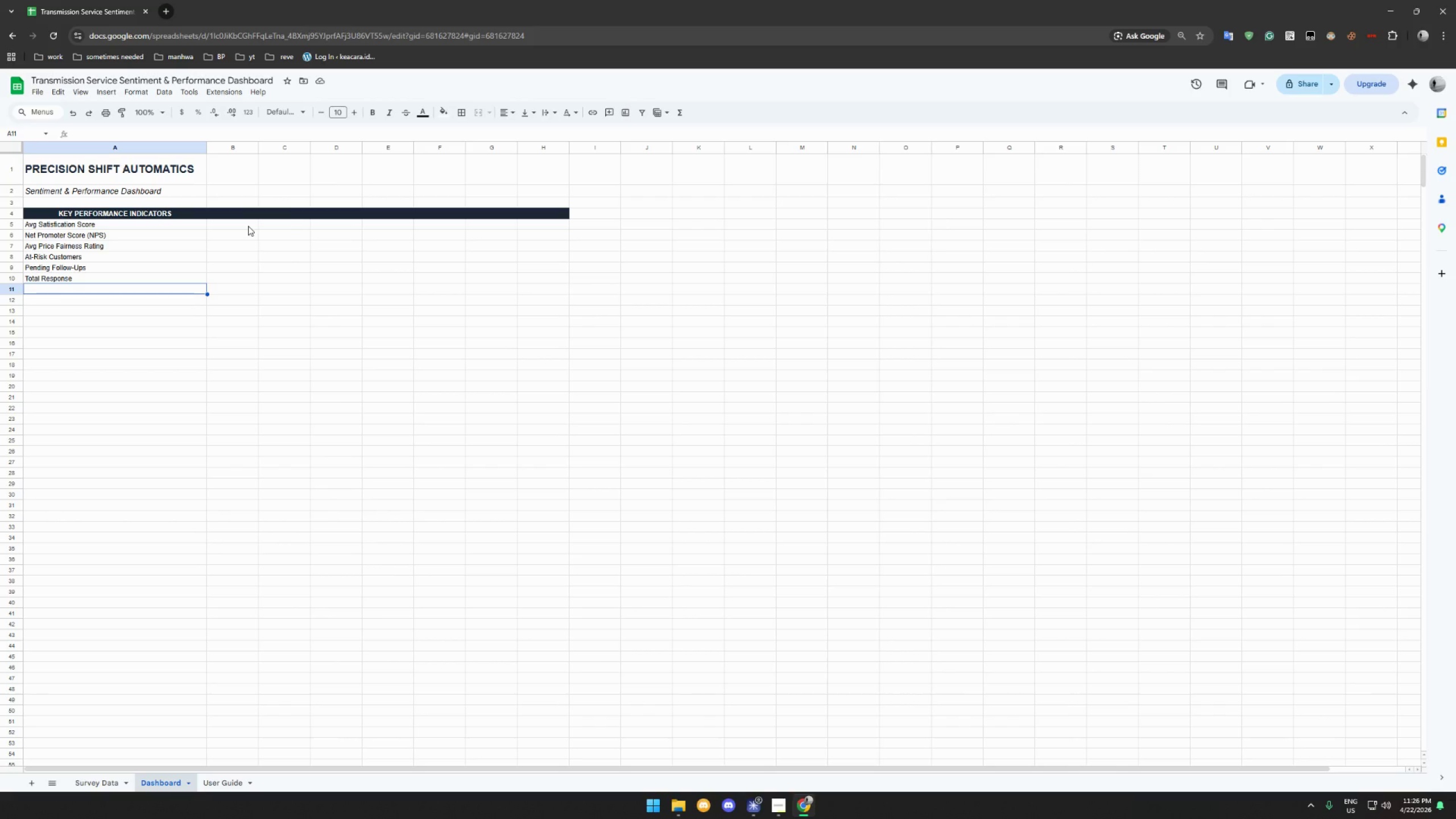 
left_click_drag(start_coordinate=[119, 220], to_coordinate=[135, 276])
 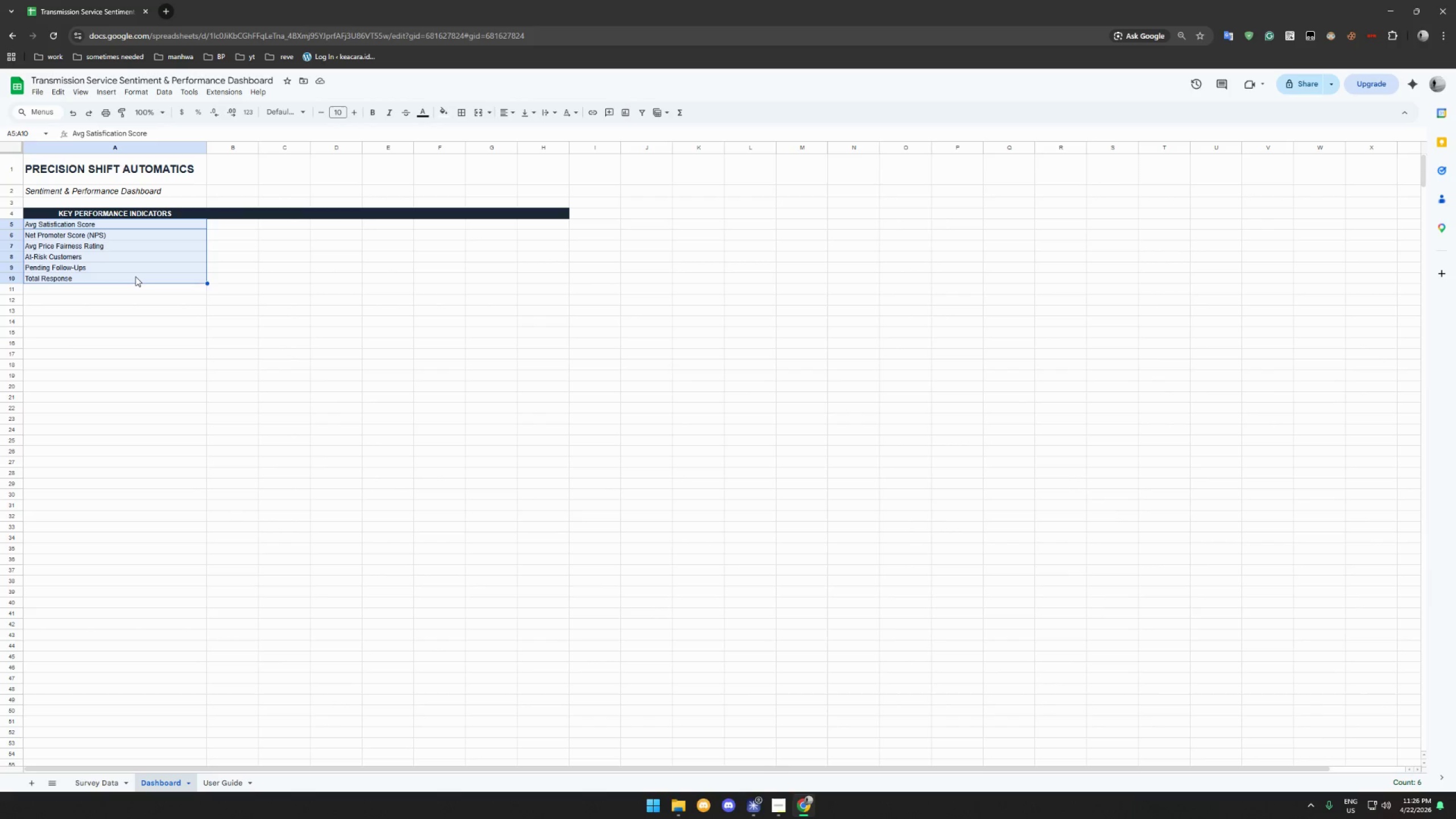 
key(Control+V)
 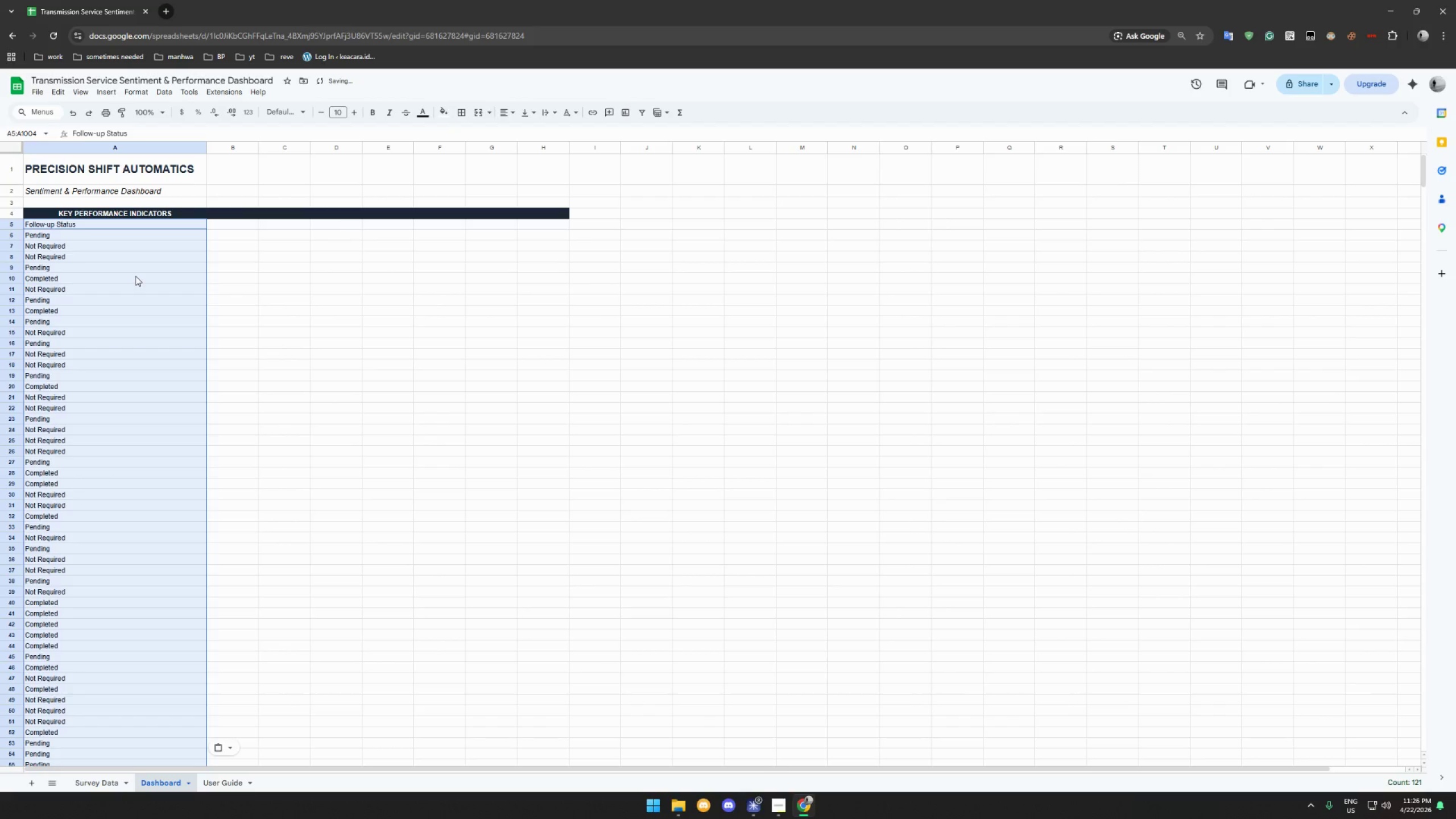 
key(Control+Z)
 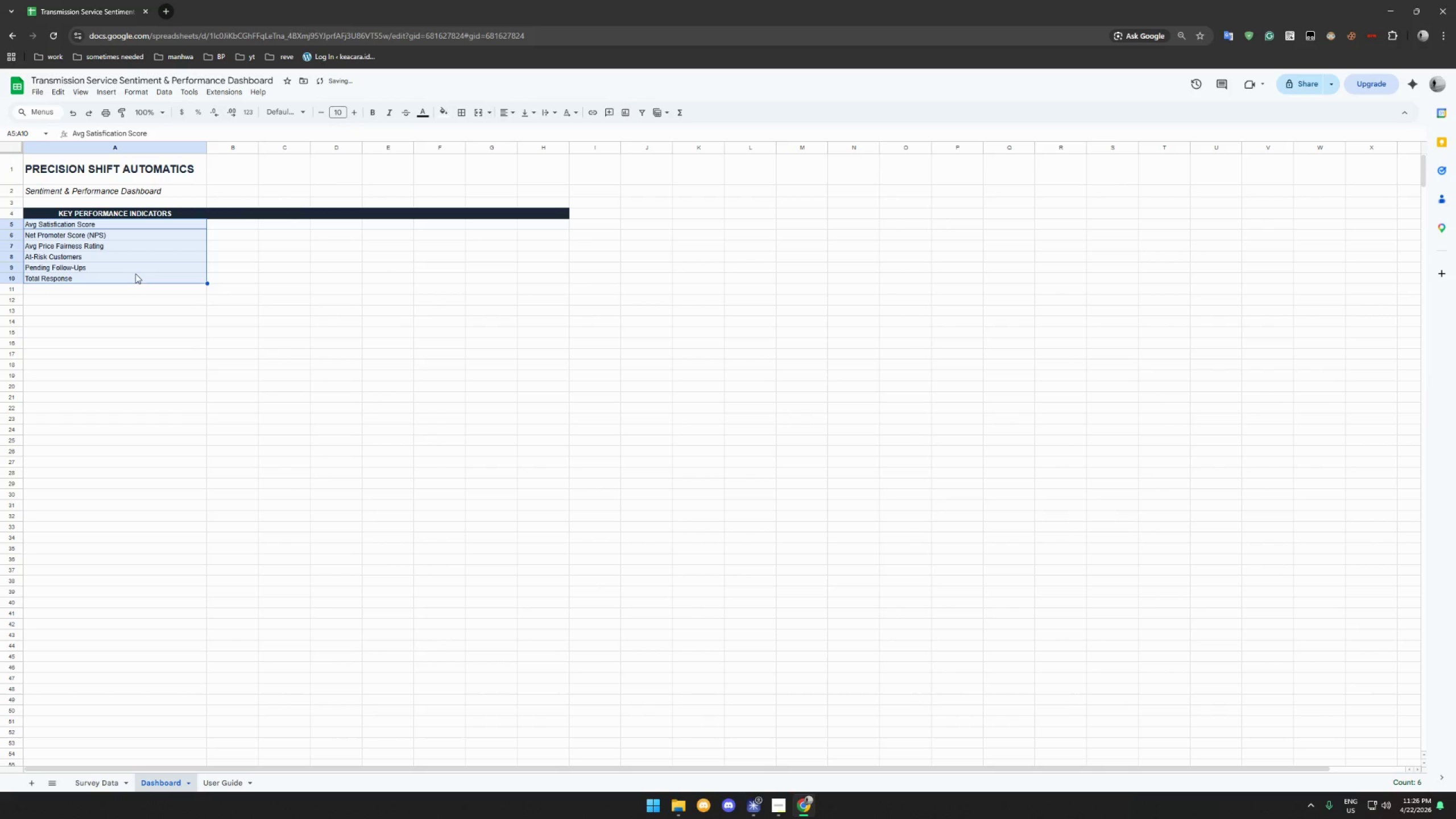 
key(Control+B)
 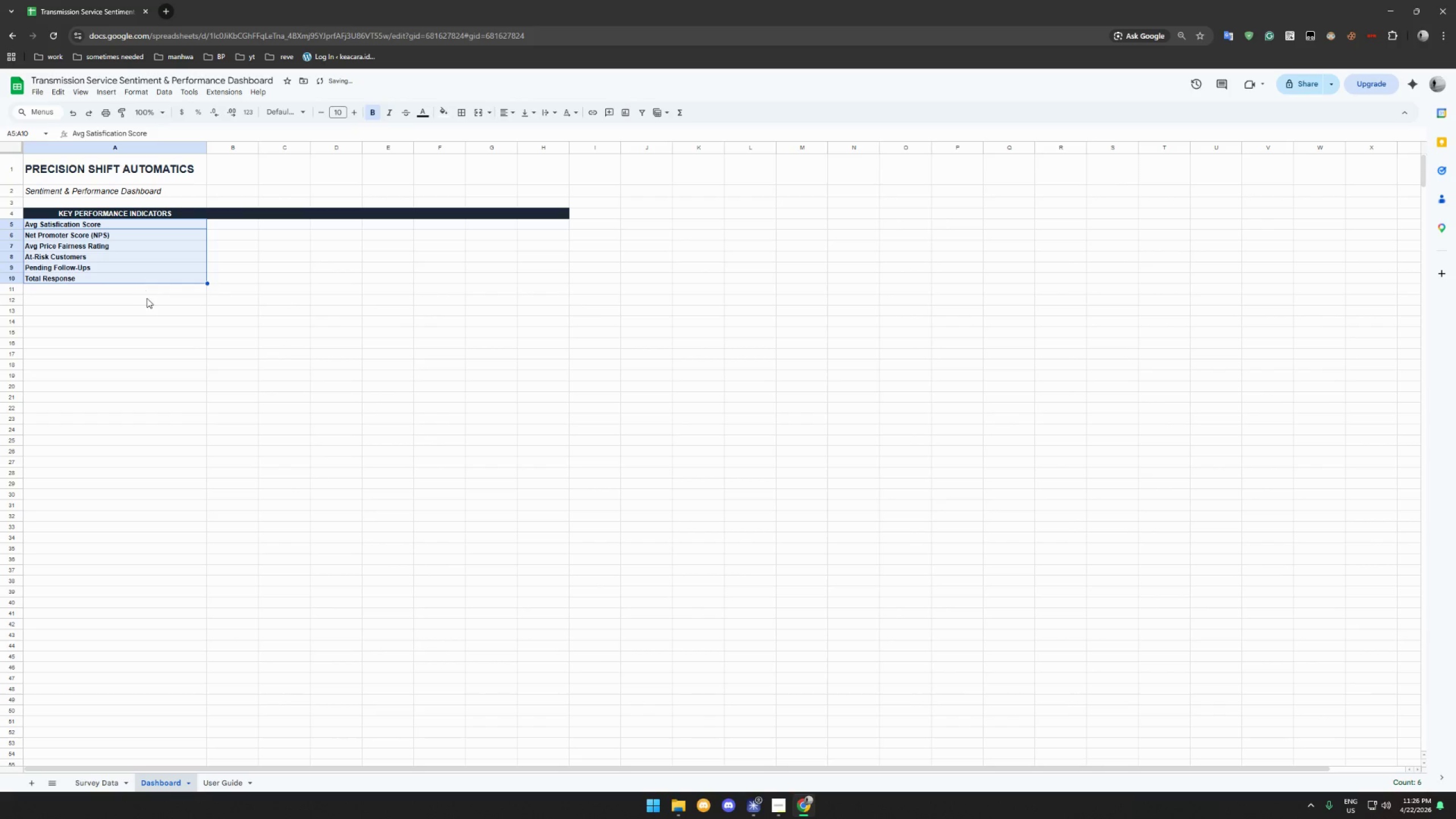 
left_click([147, 298])
 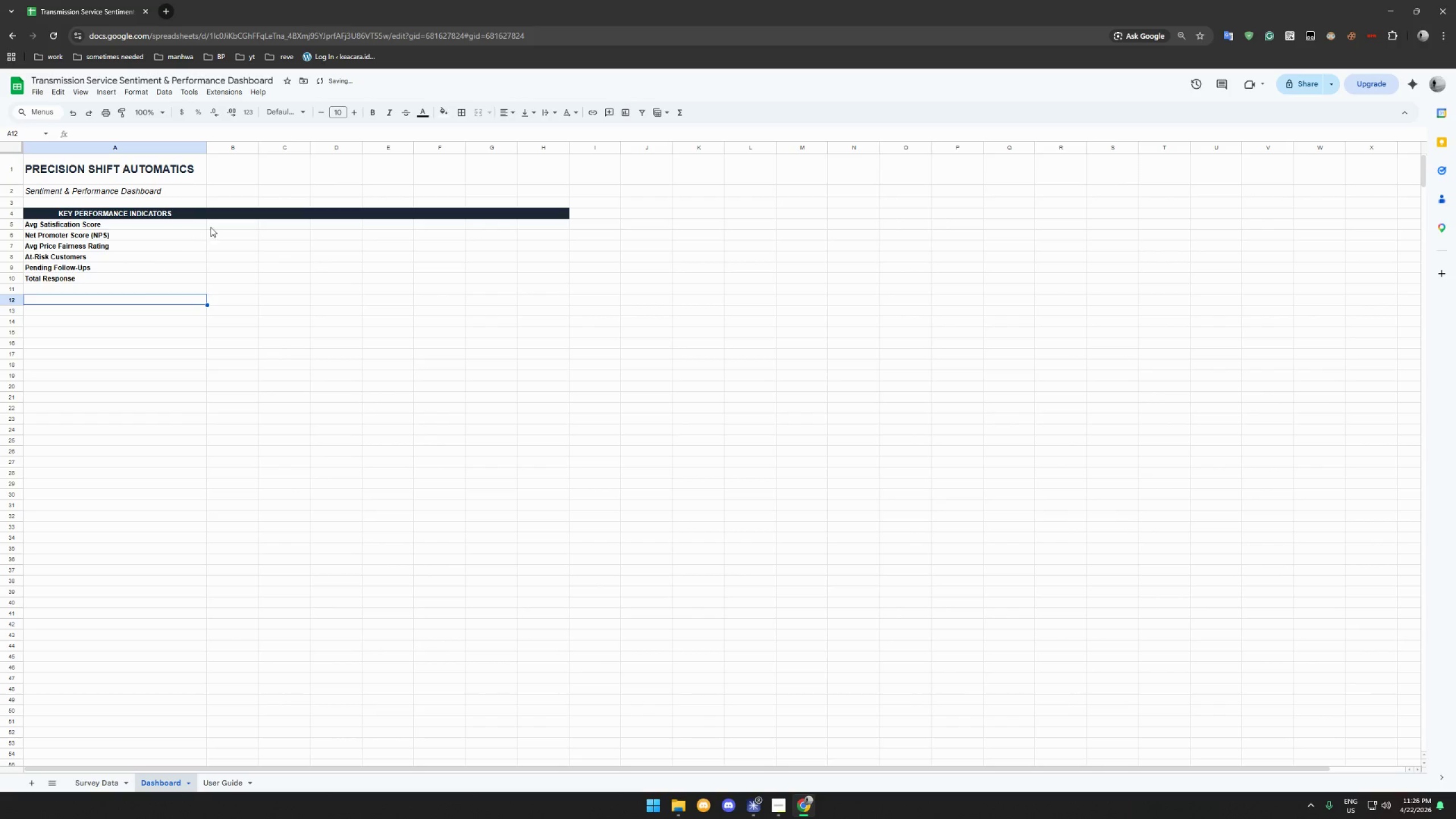 
left_click([229, 225])
 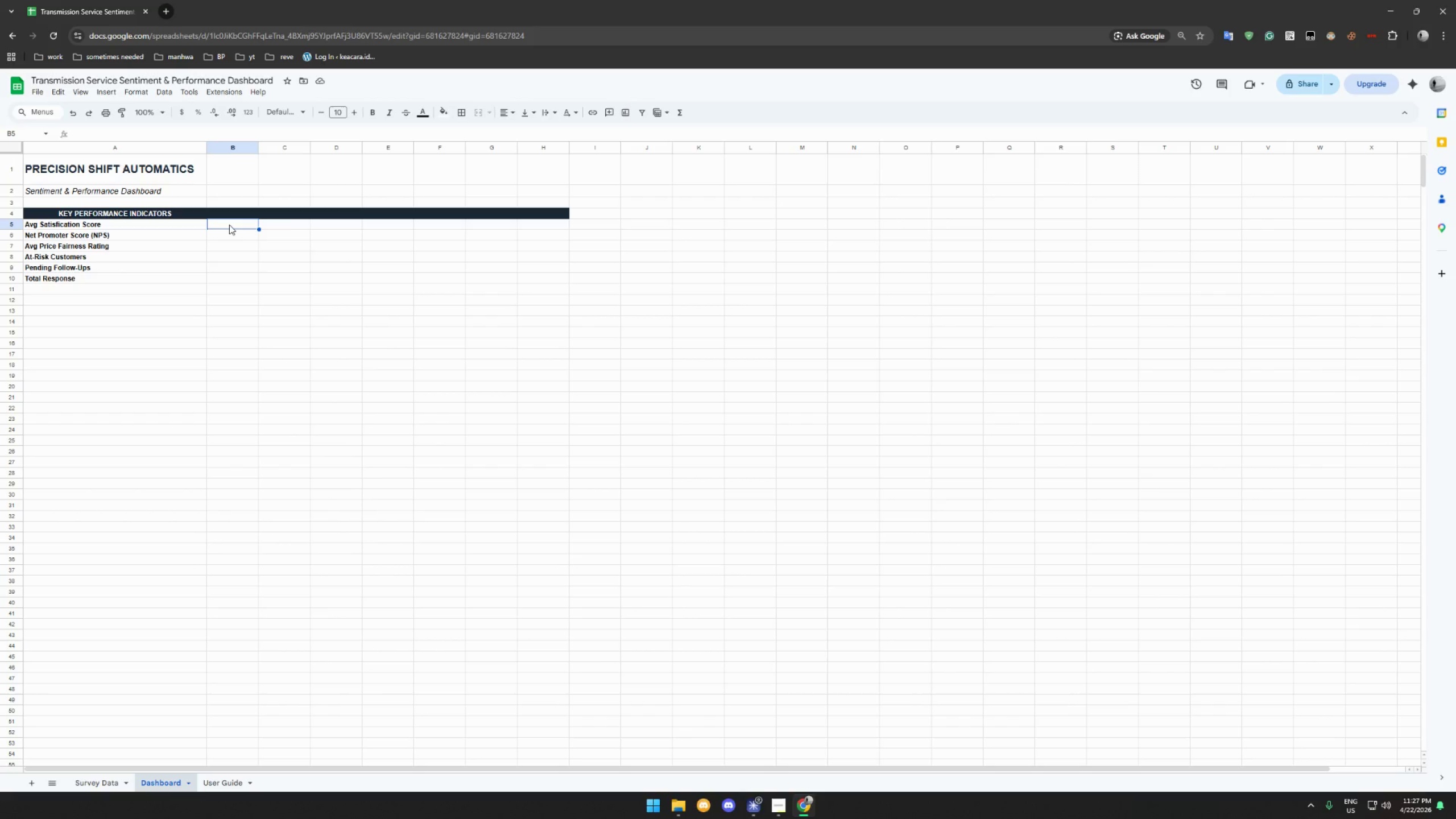 
wait(24.8)
 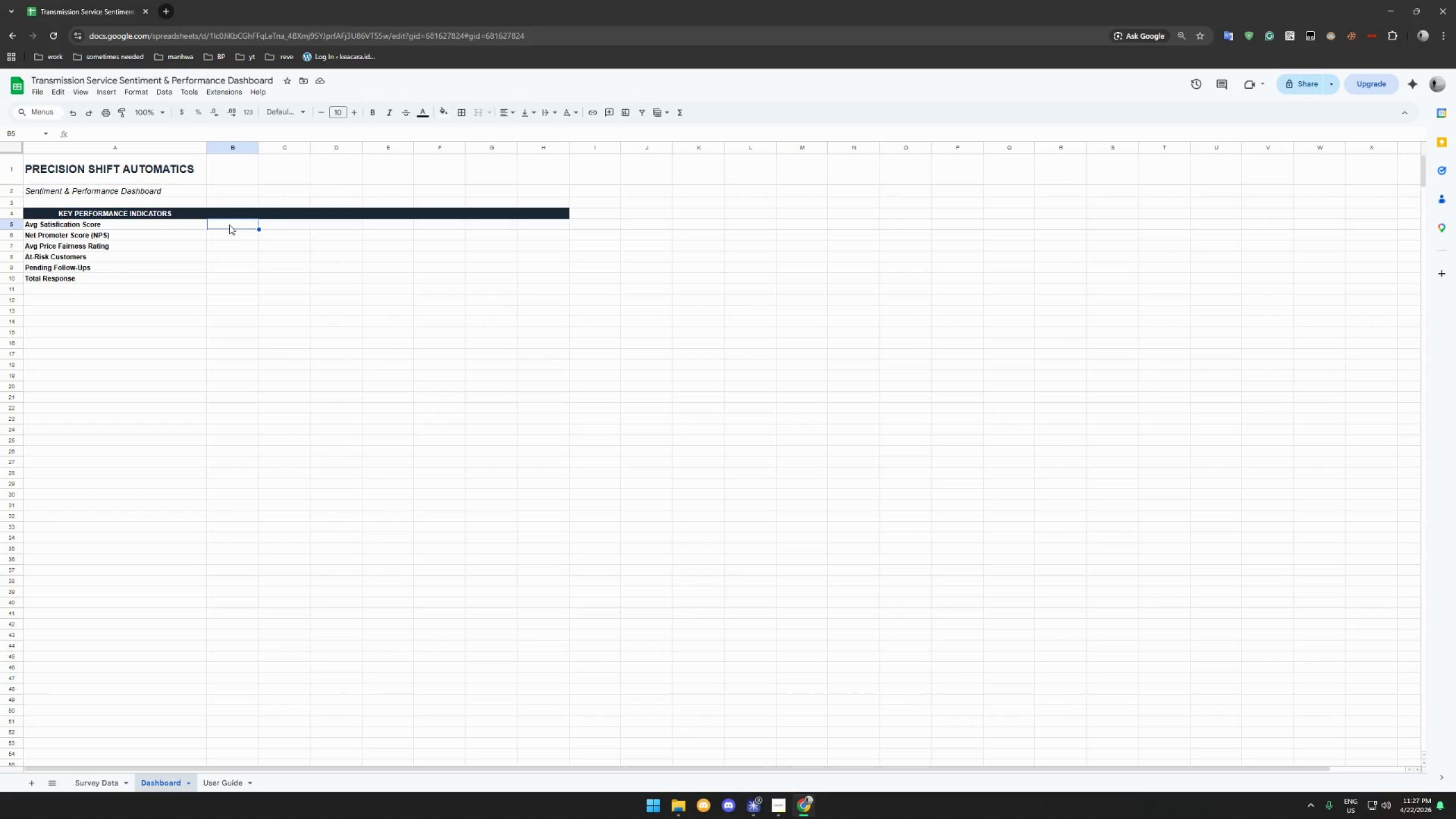 
left_click([230, 223])
 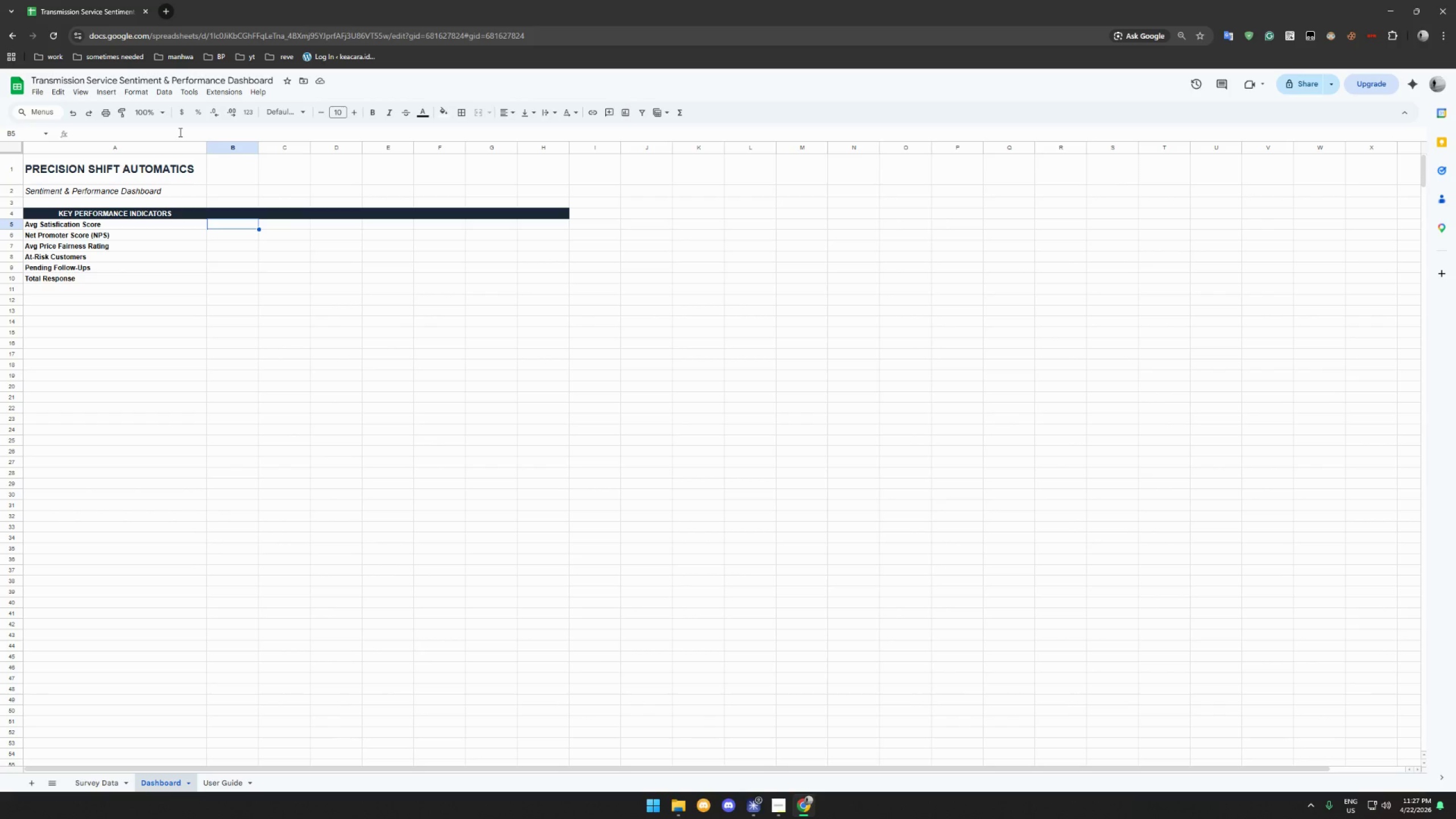 
left_click([179, 132])
 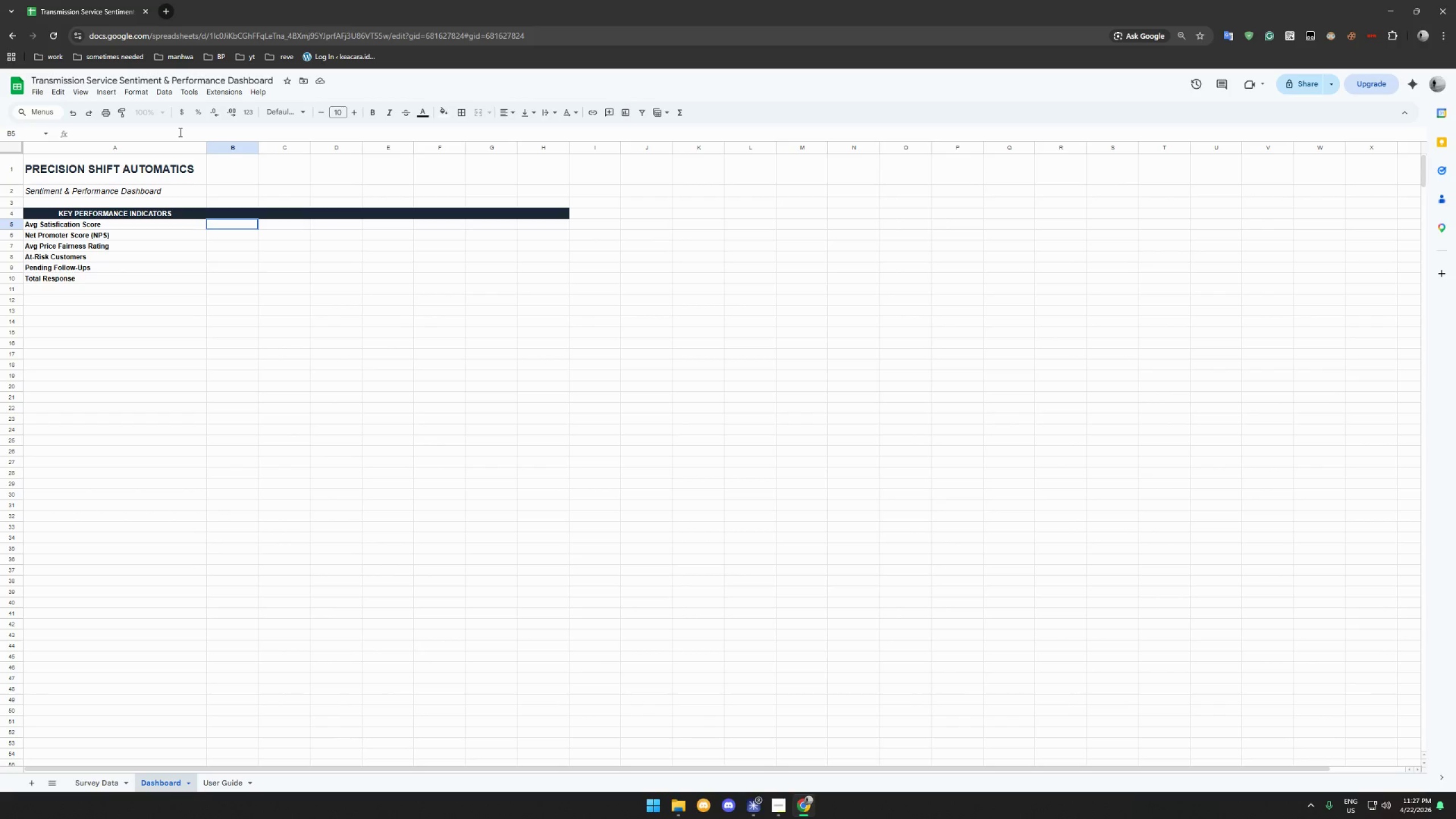 
type(=round)
key(Backspace)
key(Backspace)
key(Backspace)
key(Backspace)
key(Backspace)
type(ROUND(AVERAGE)
 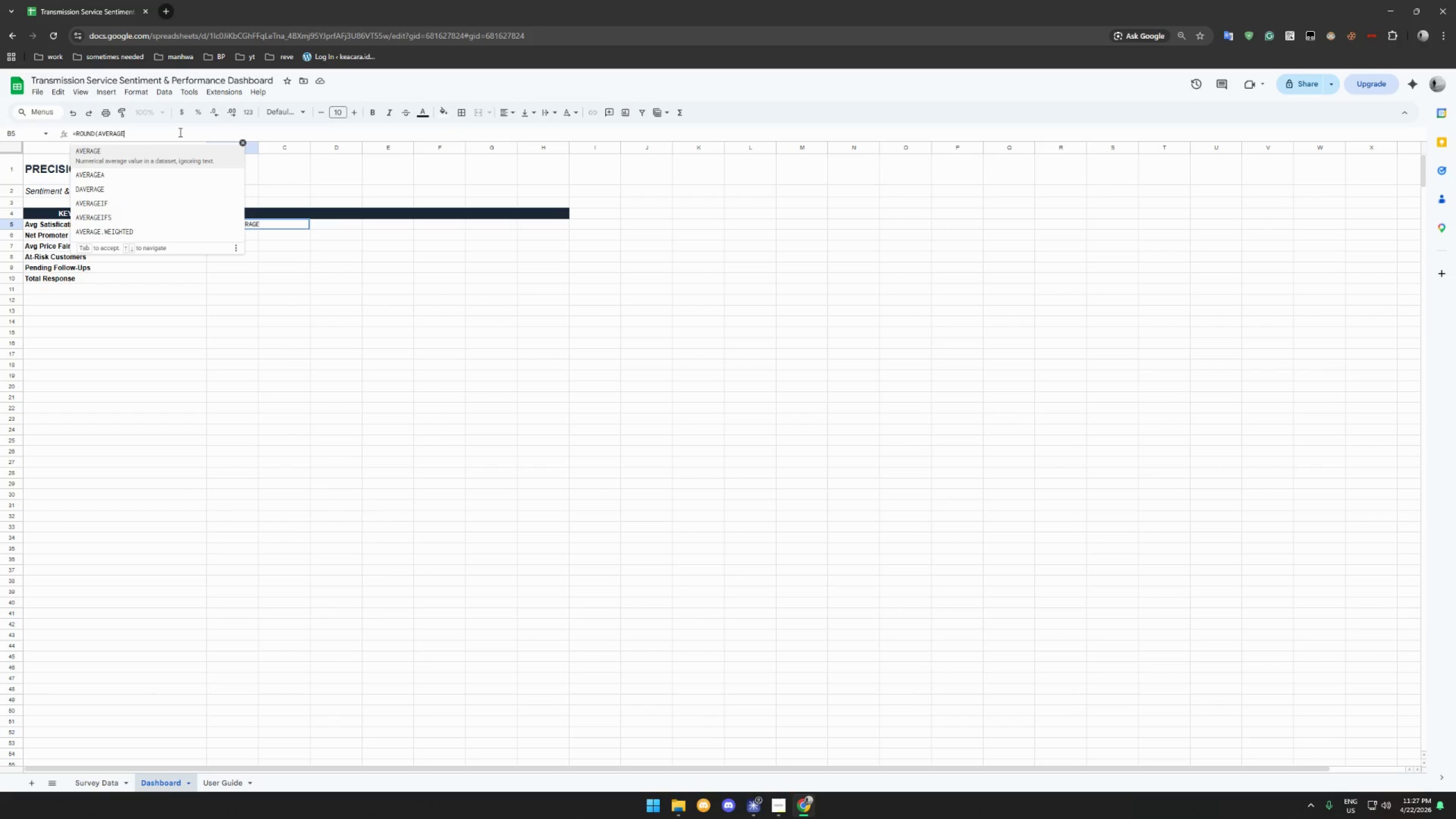 
type(('s)
key(Backspace)
type(Survey')
key(Backspace)
type( Data'!m2:m121),2))
 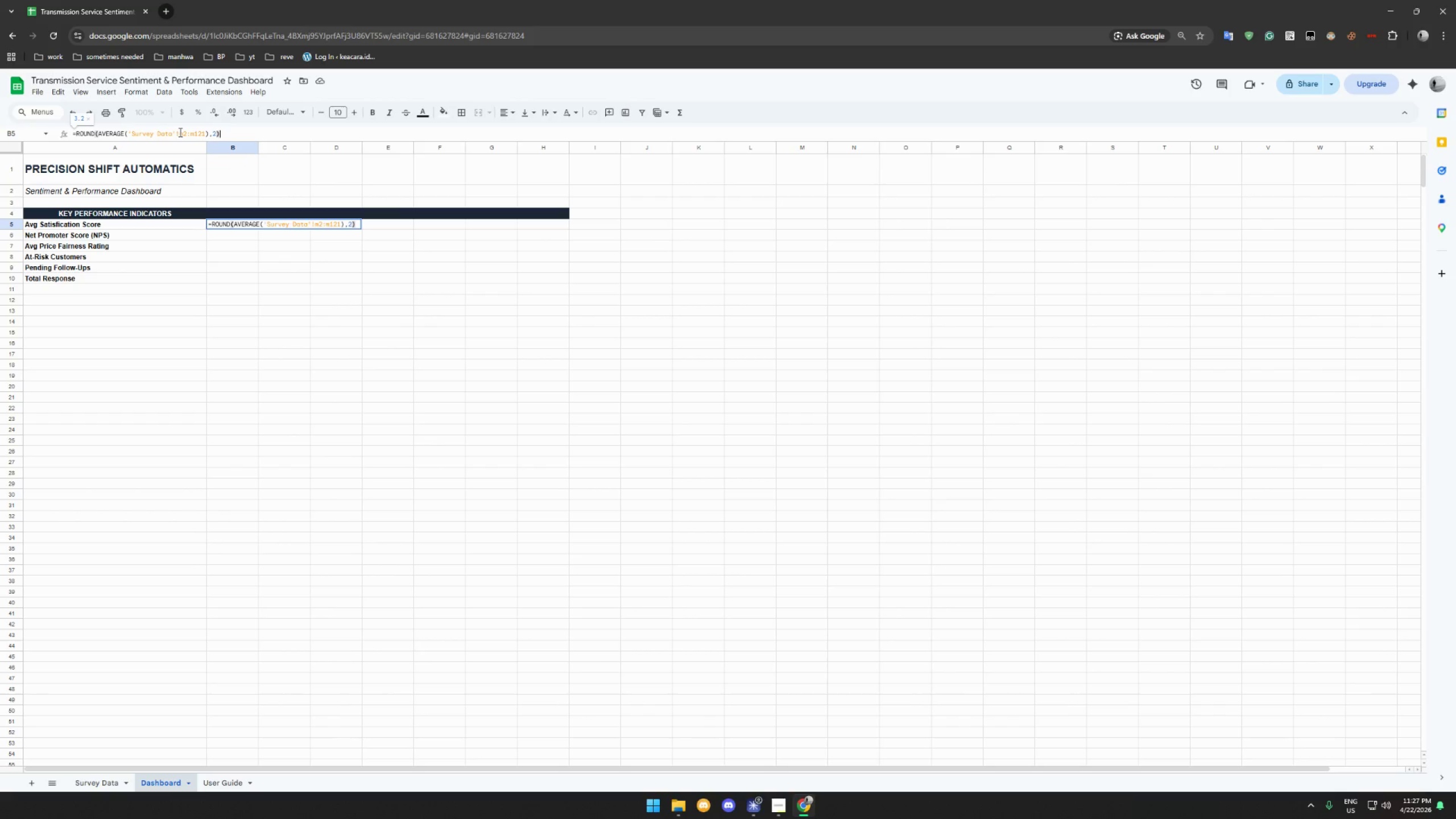 
key(Enter)
 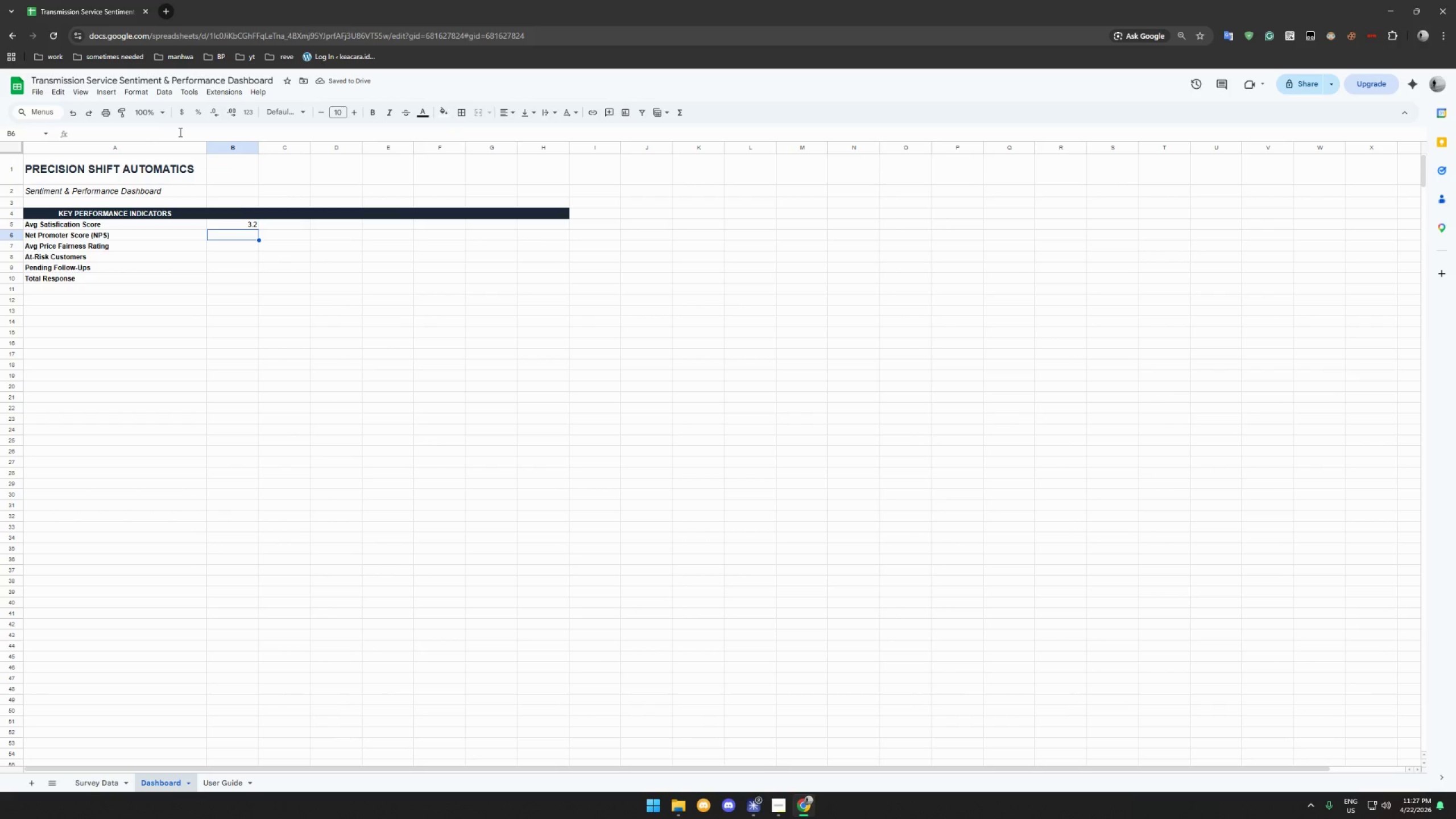 
wait(9.38)
 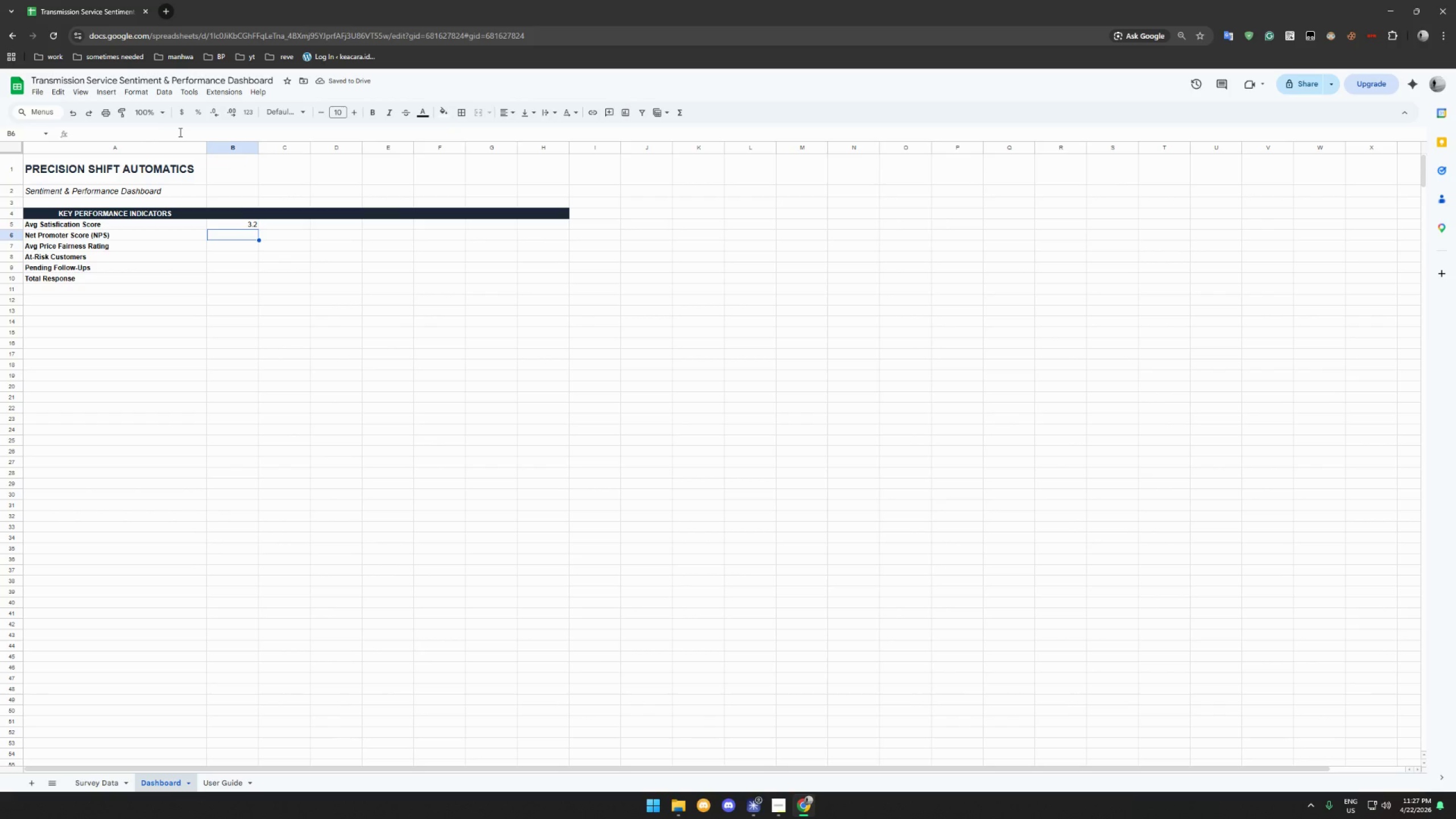 
left_click_drag(start_coordinate=[220, 223], to_coordinate=[219, 278])
 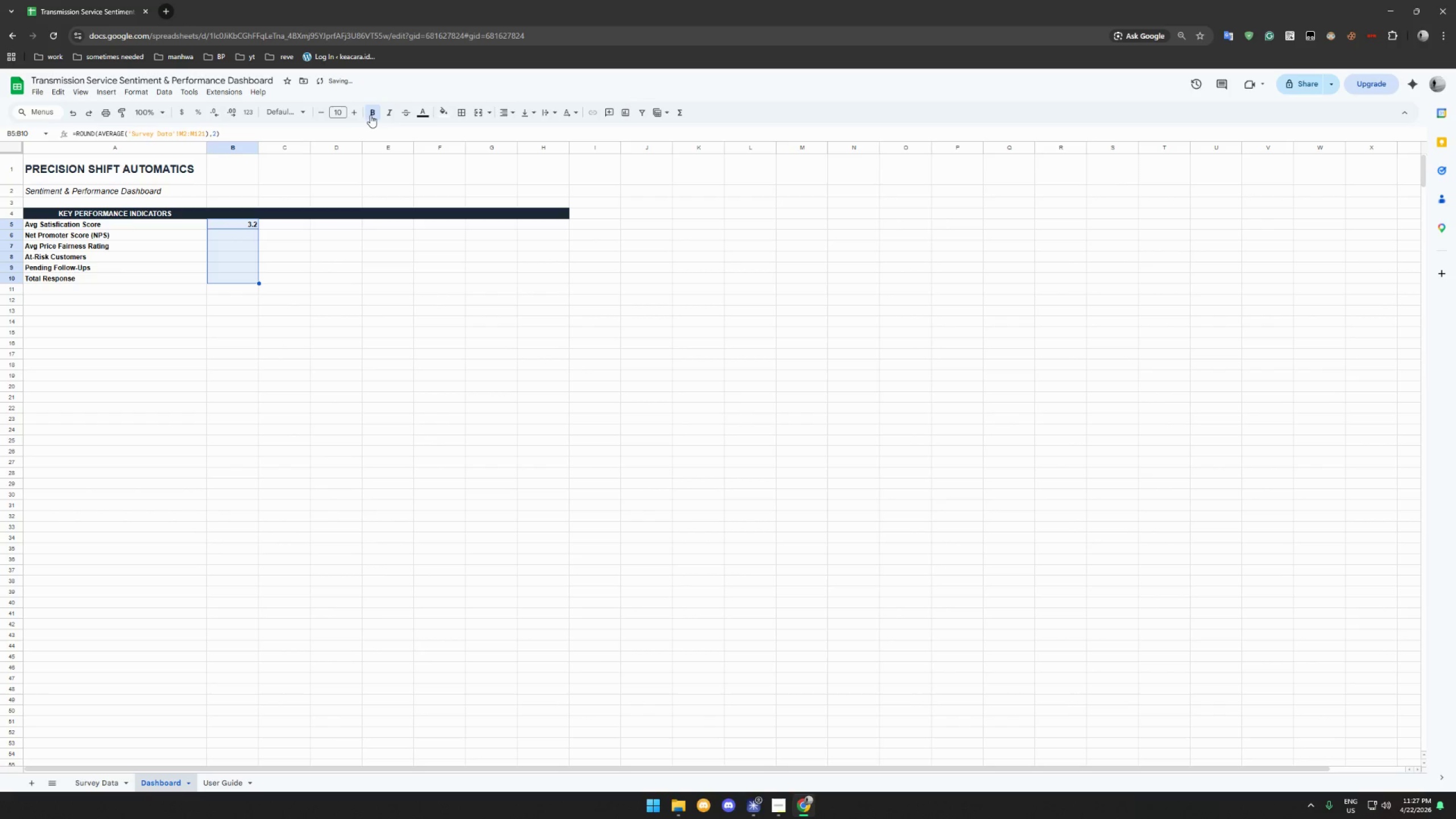 
left_click([515, 113])
 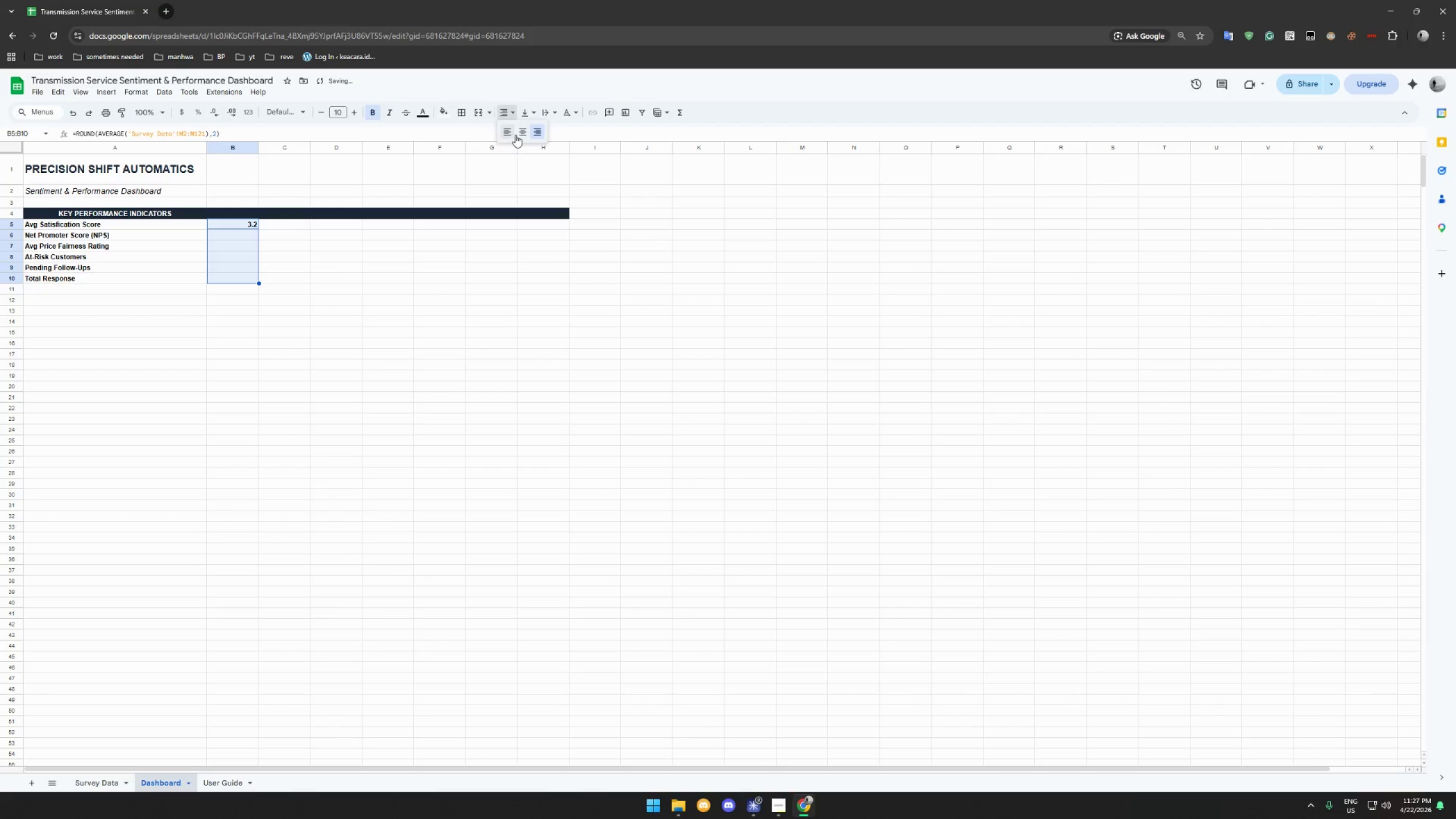 
left_click([520, 132])
 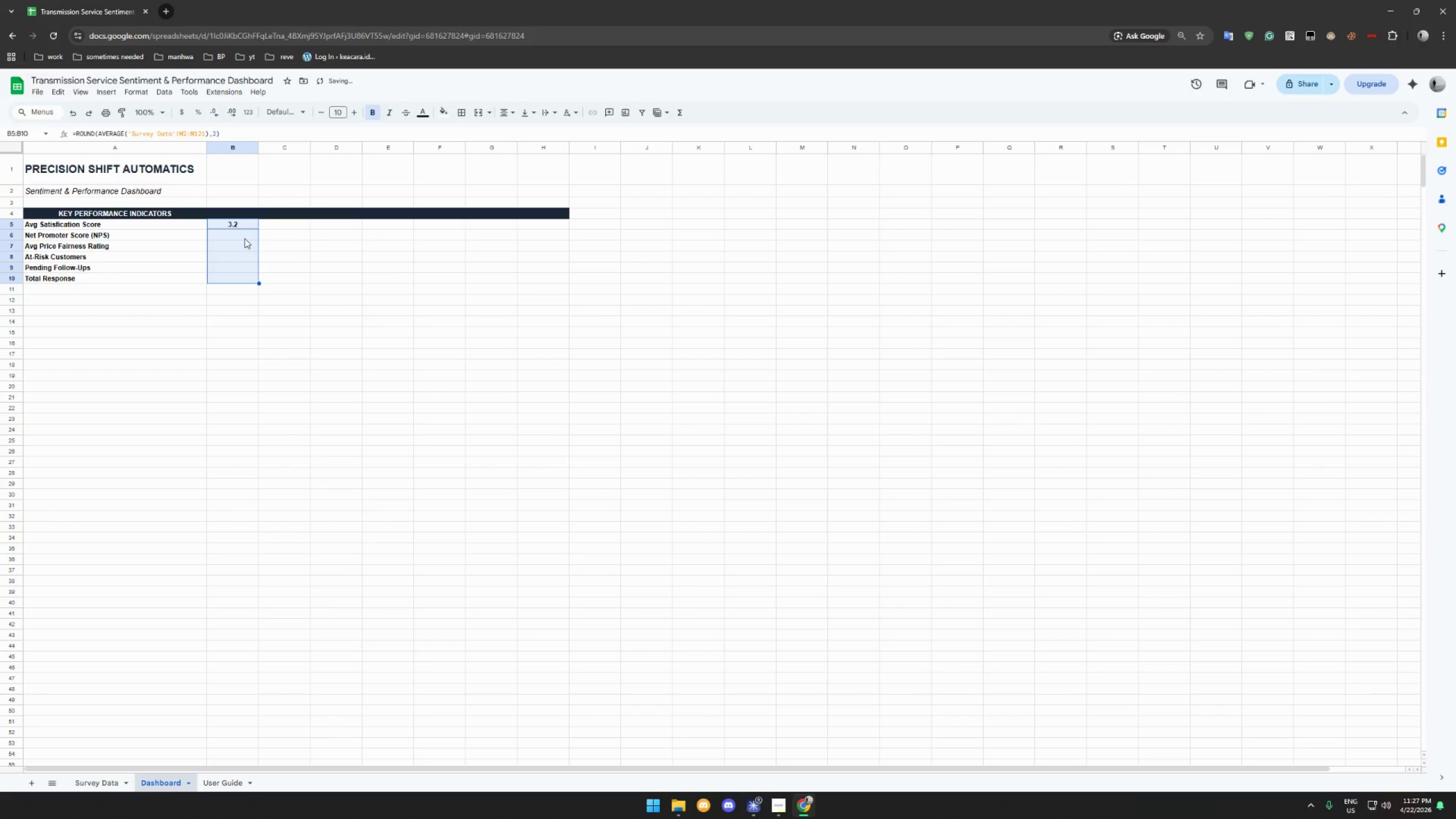 
left_click([244, 235])
 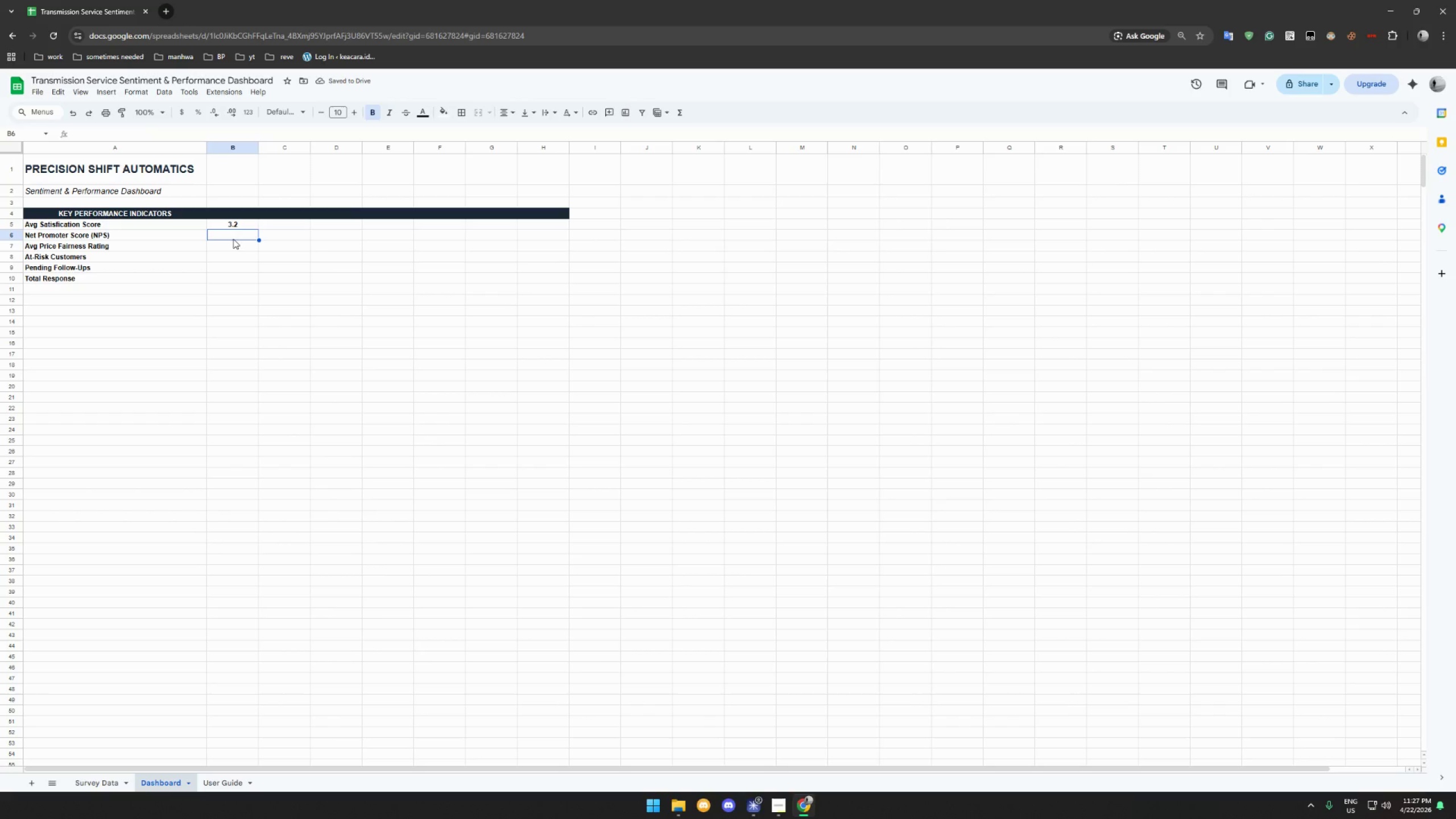 
wait(8.22)
 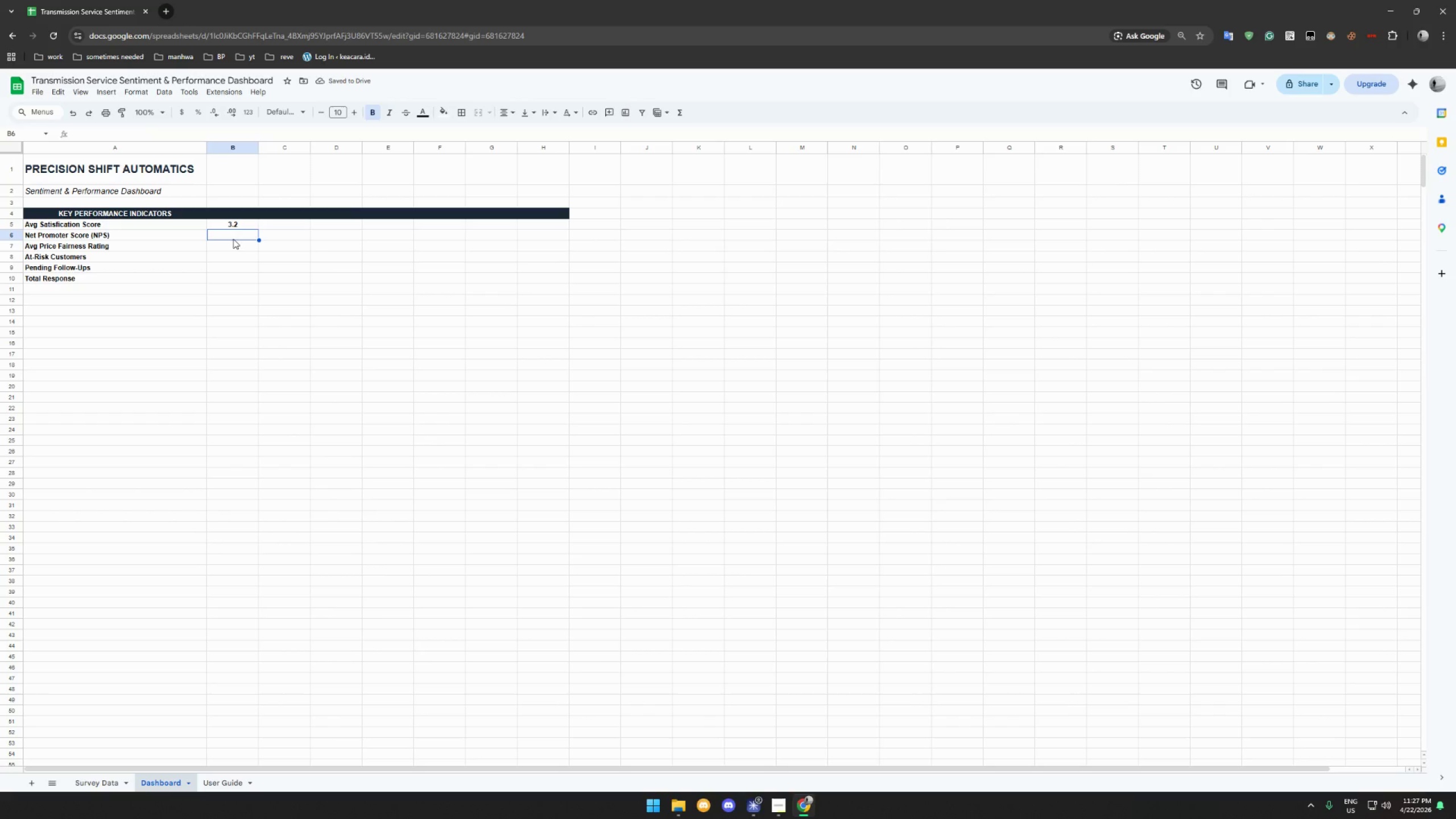 
type(=ROUNDIF)
key(Backspace)
key(Backspace)
type(*)
key(Backspace)
type((COUNTIF)
 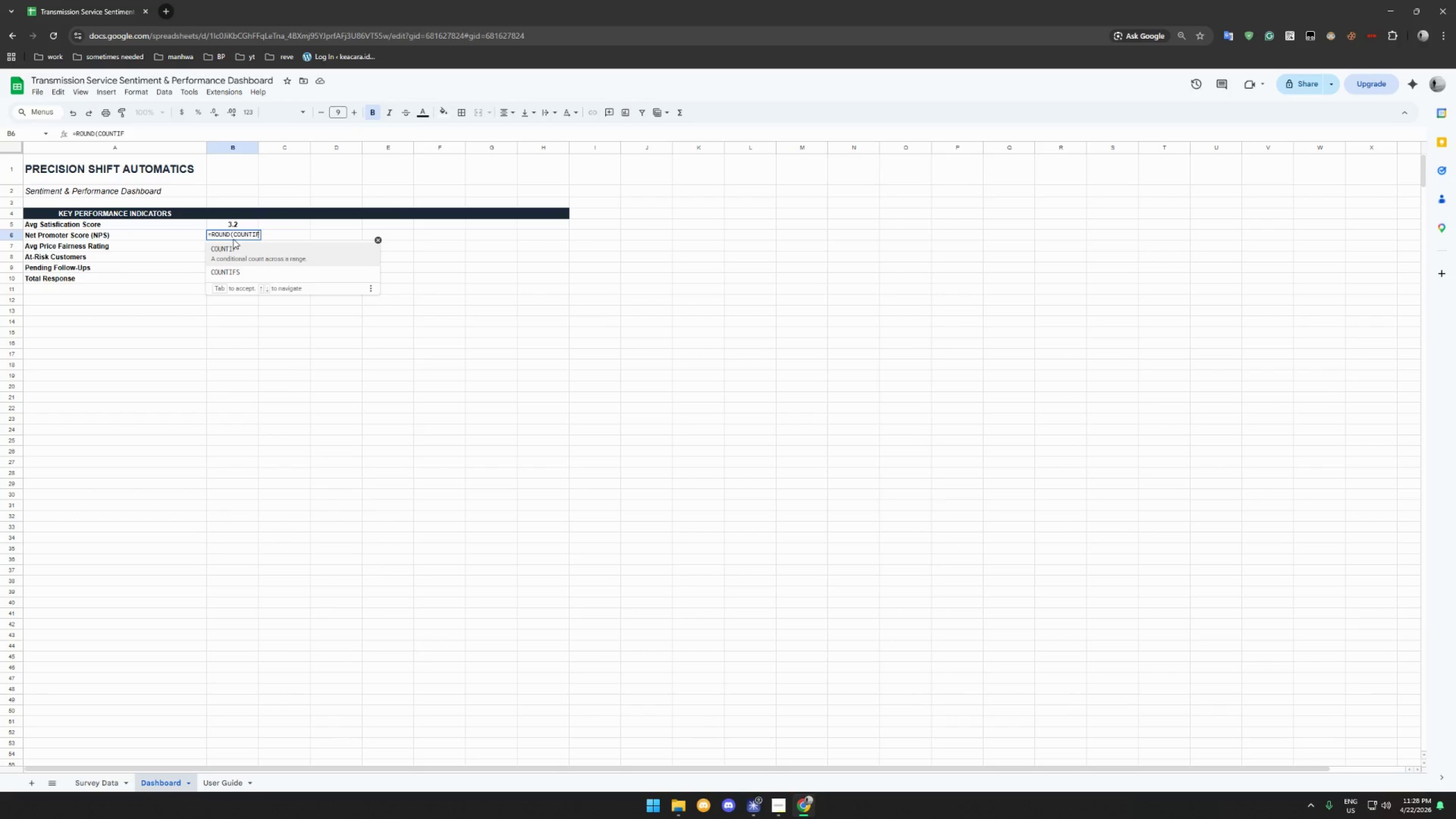 
type(('Survery Data'!n2:n121,"Promoter)-COUNTIF)
 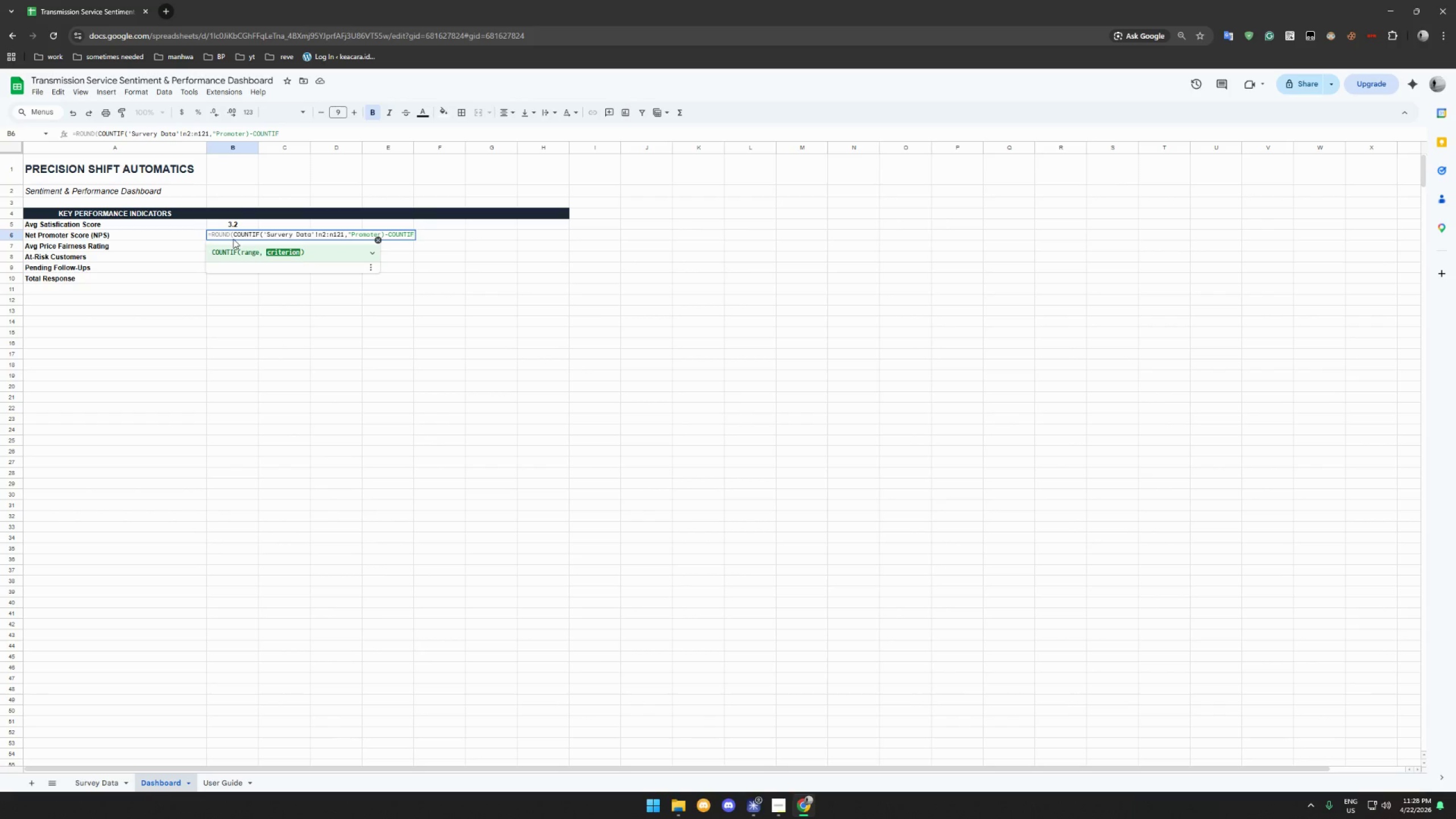 
left_click([382, 233])
 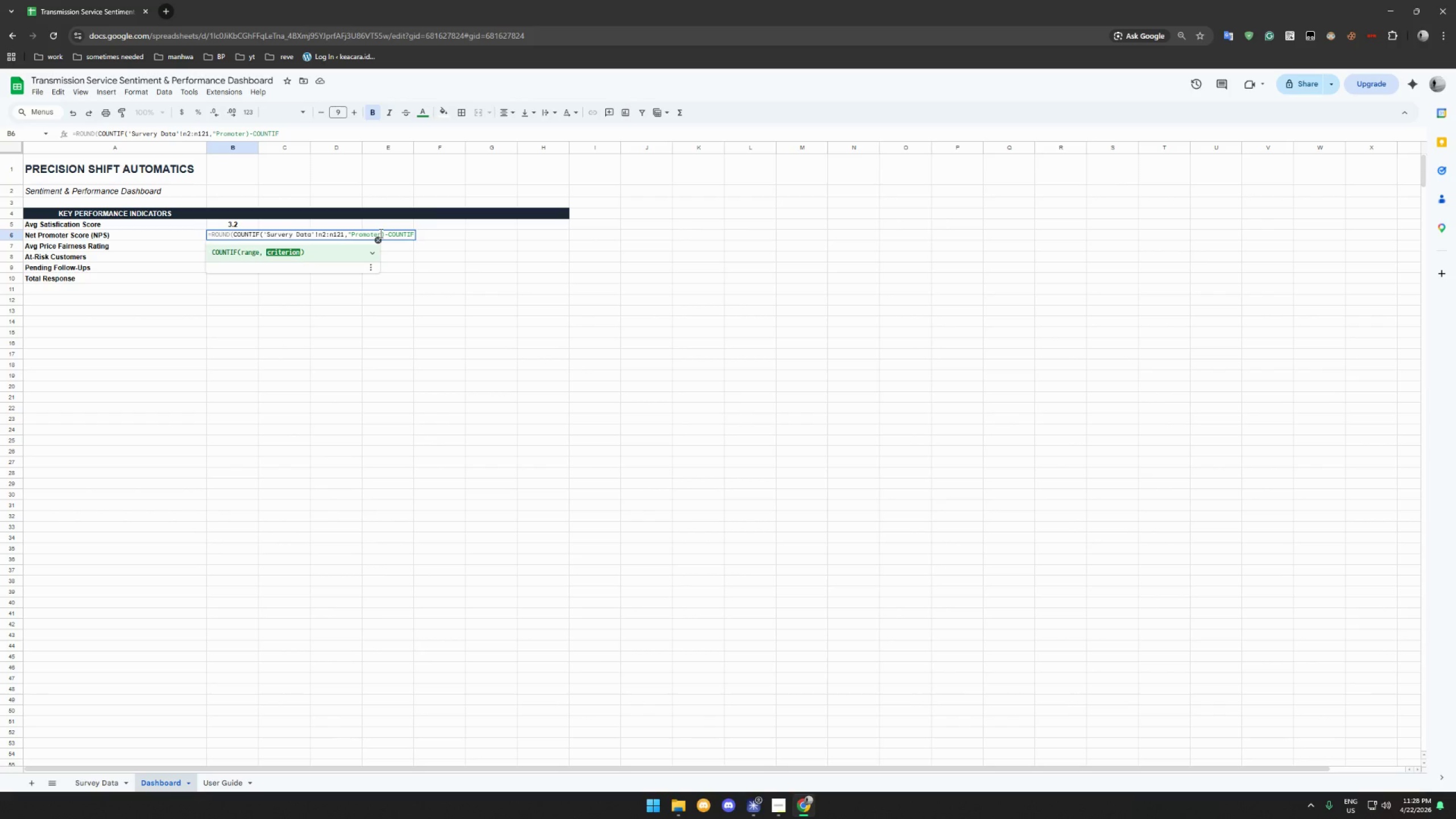 
key(Shift+Quote)
 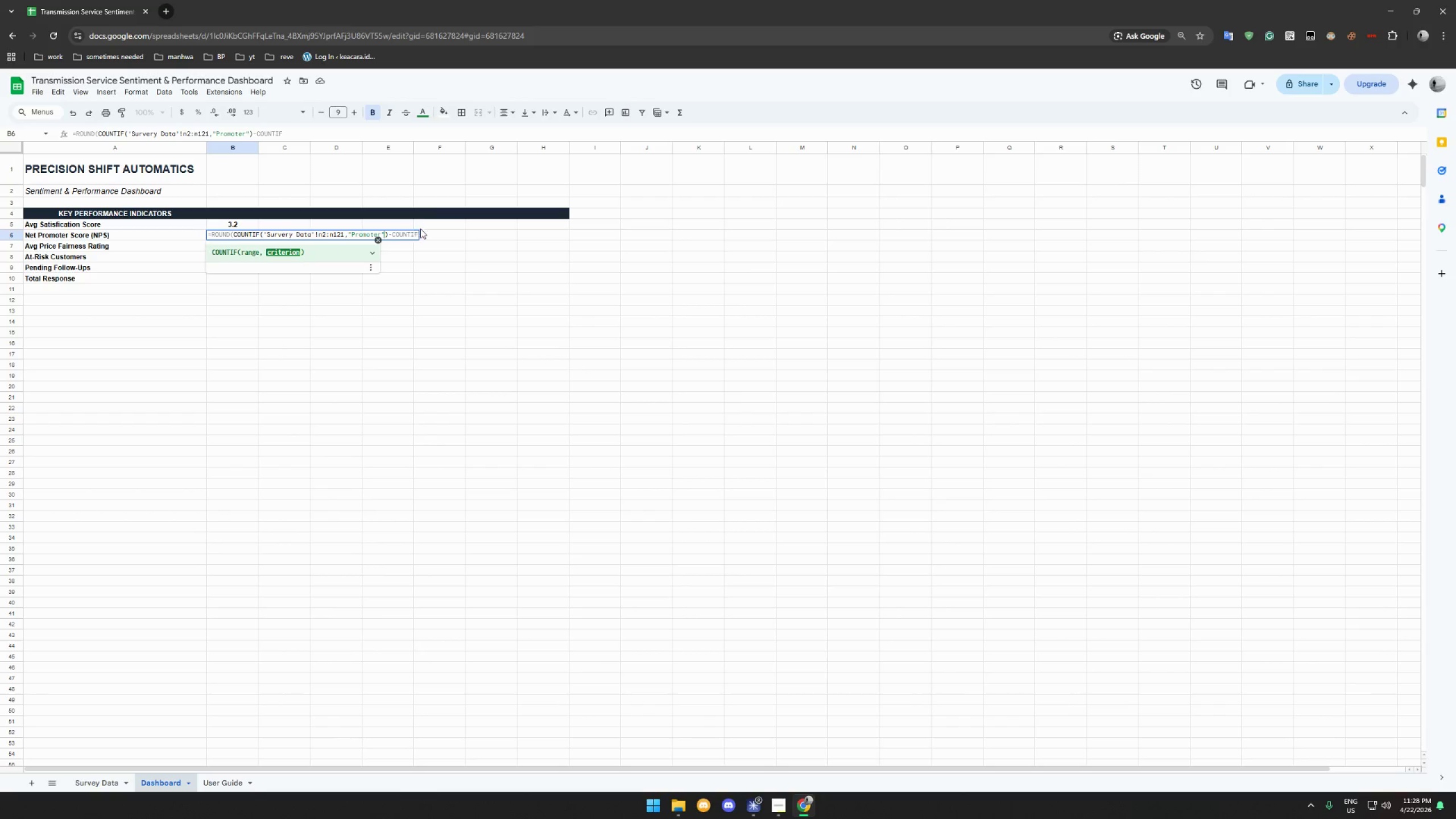 
wait(6.03)
 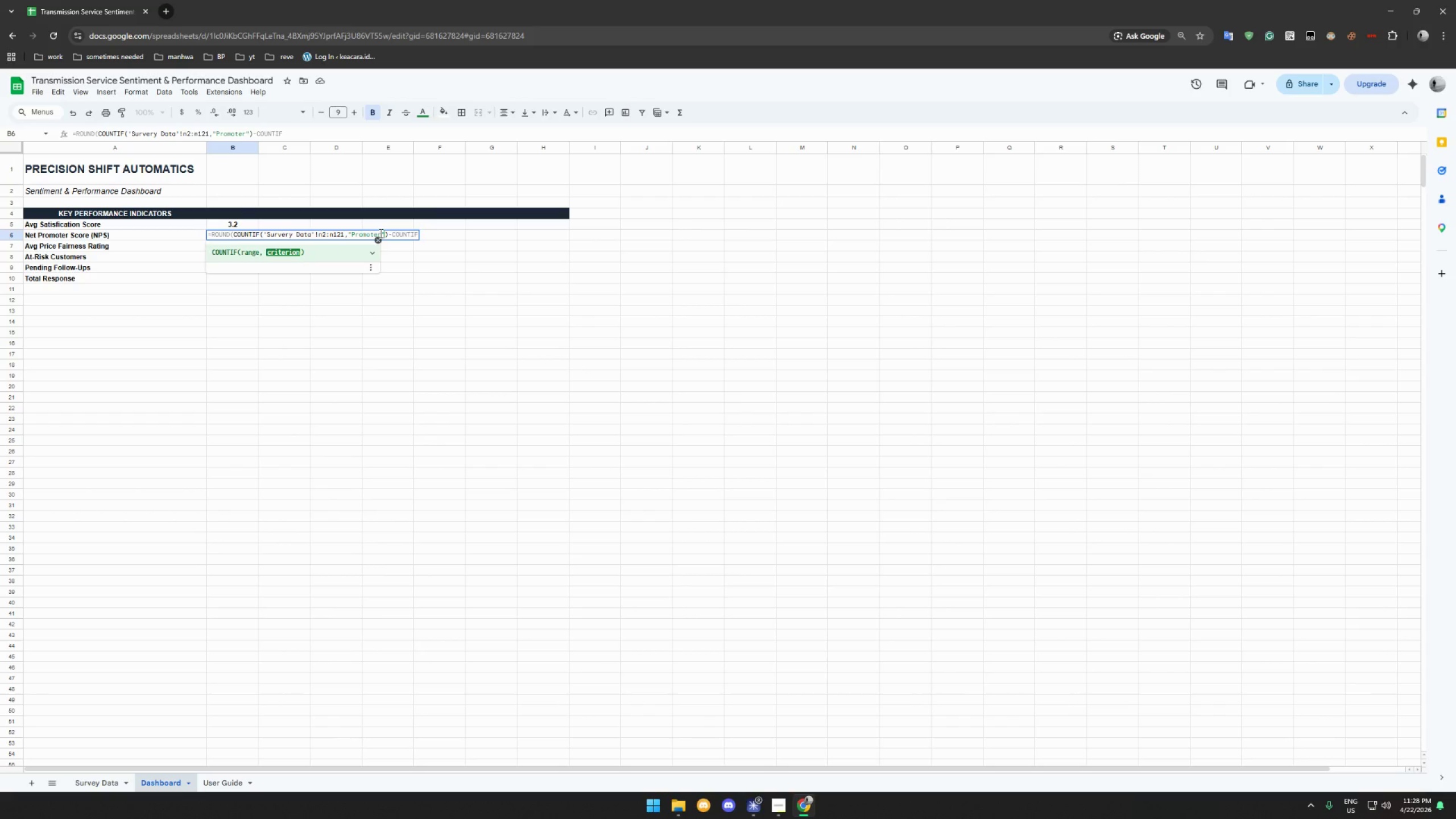 
left_click([298, 131])
 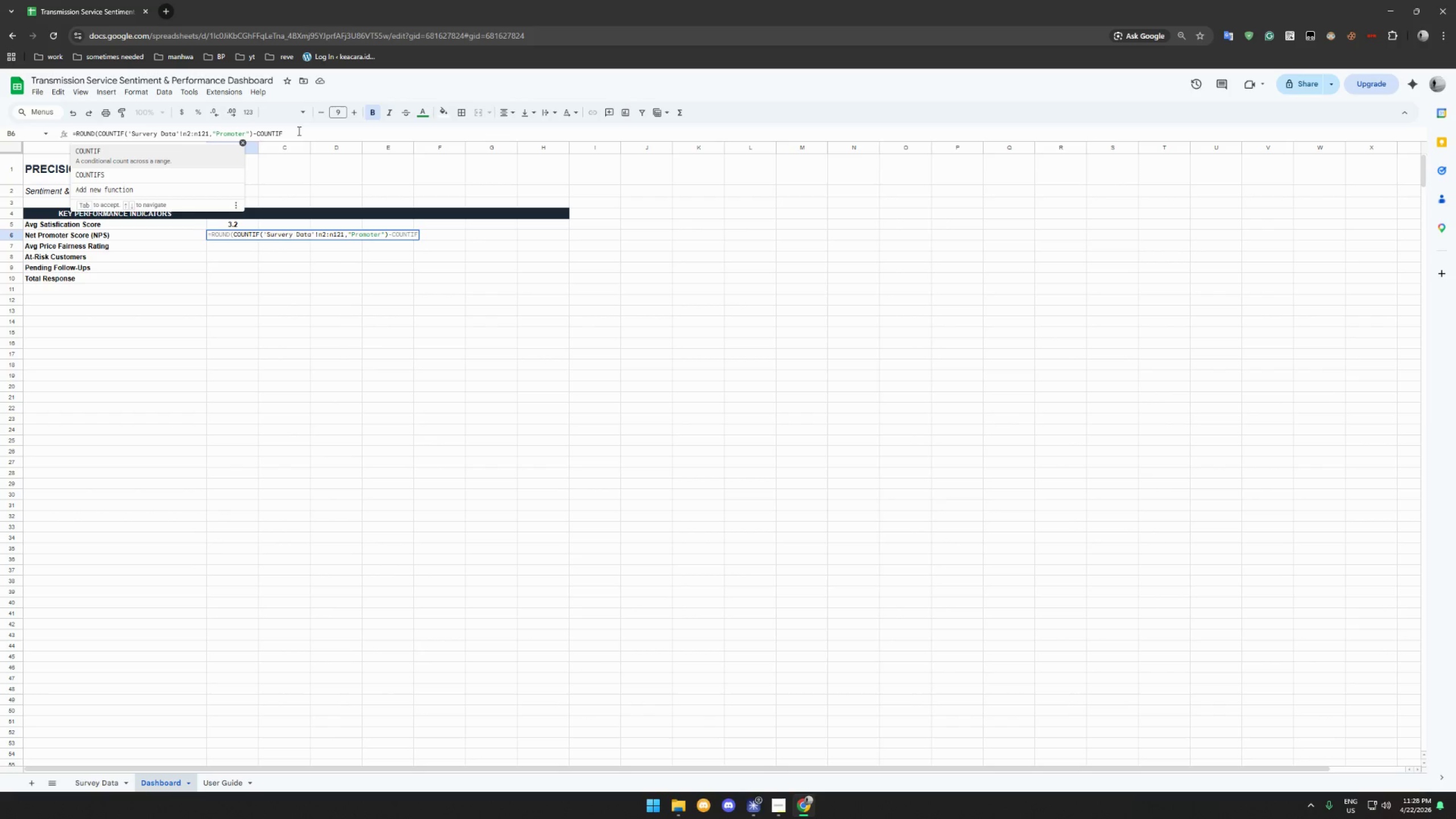 
type(('Survery DAa)
key(Backspace)
key(Backspace)
type(ata)
 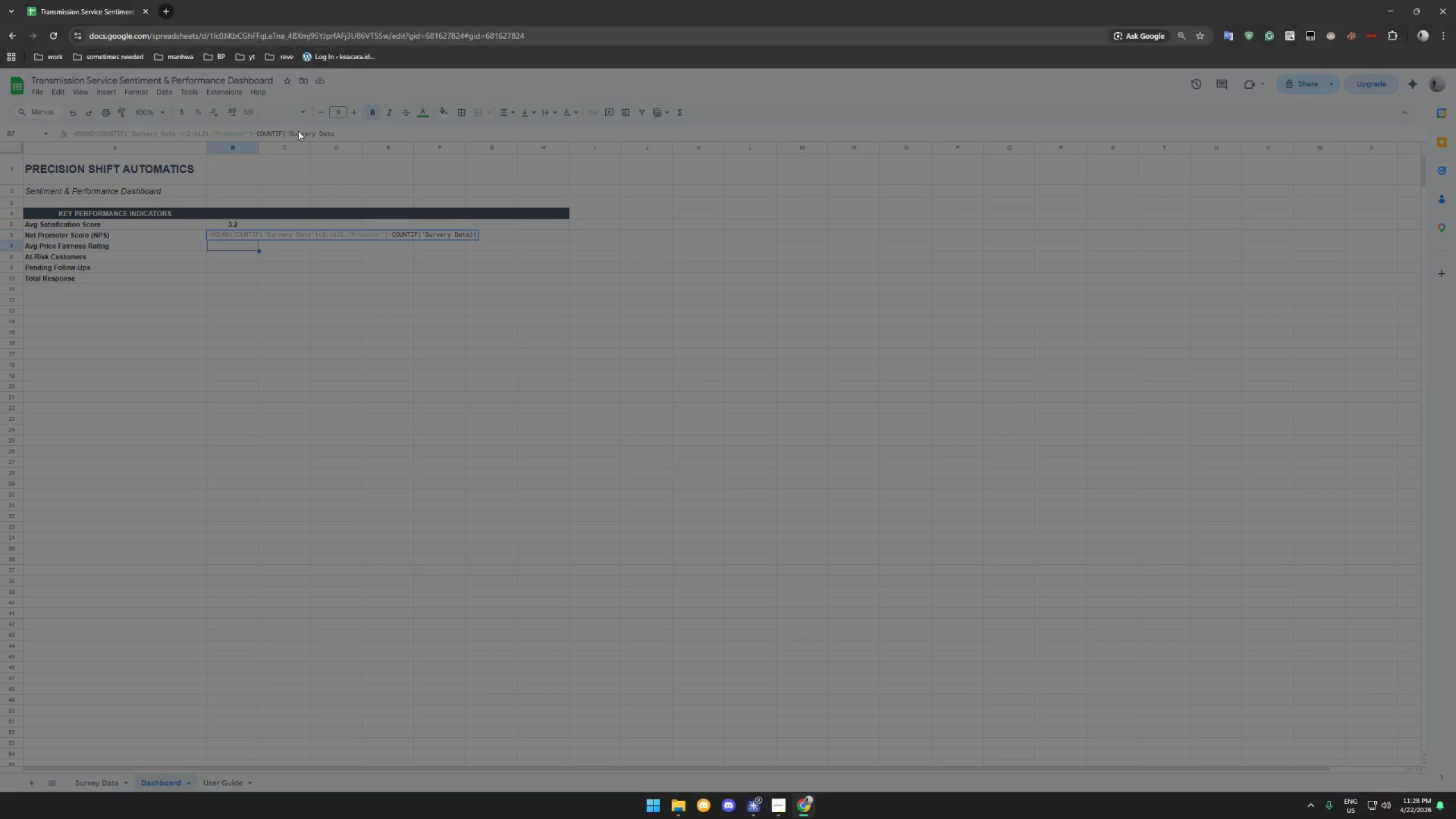 
key(Enter)
 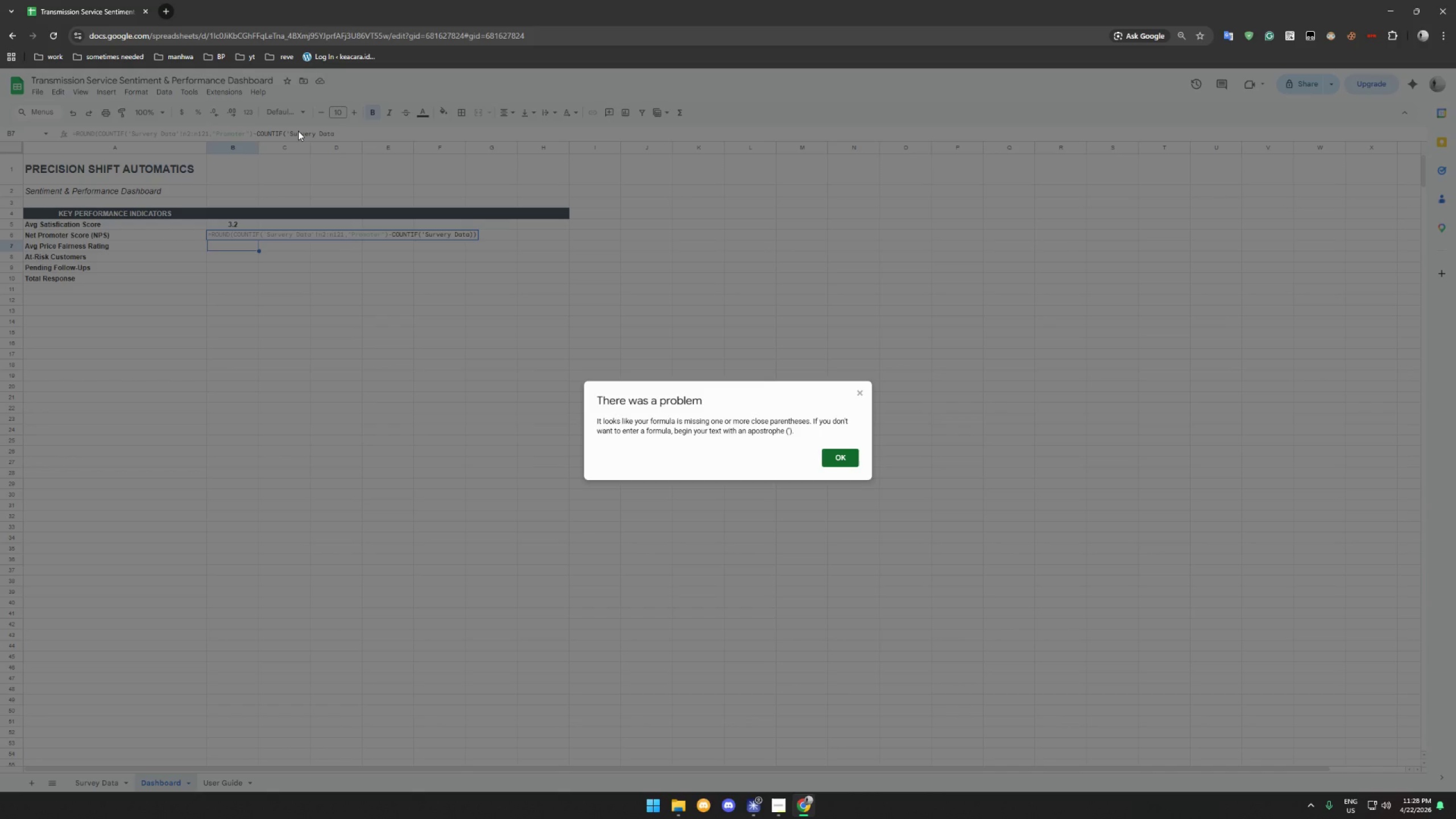 
key(Escape)
 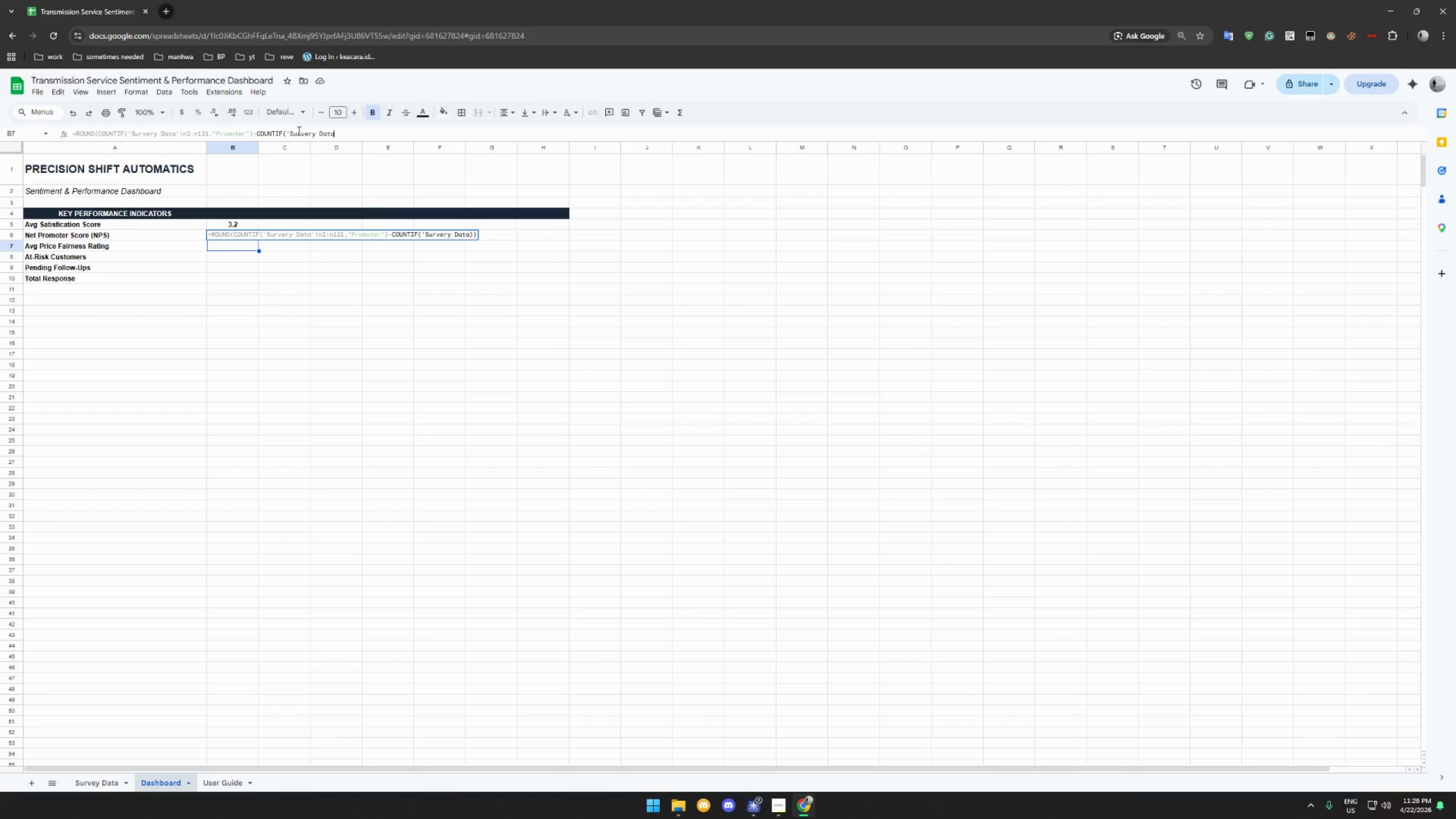 
key(Quote)
 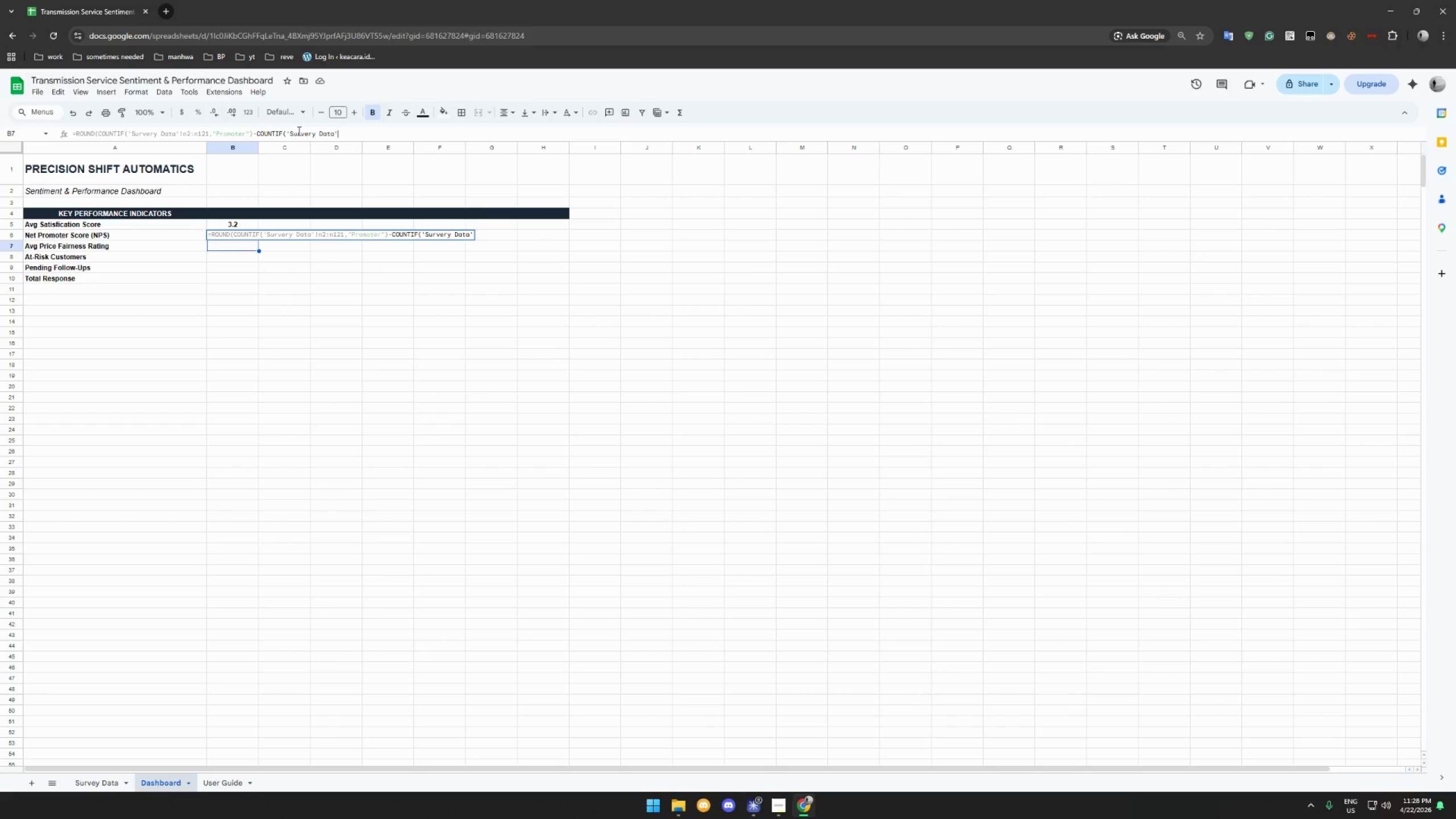 
key(Shift+1)
 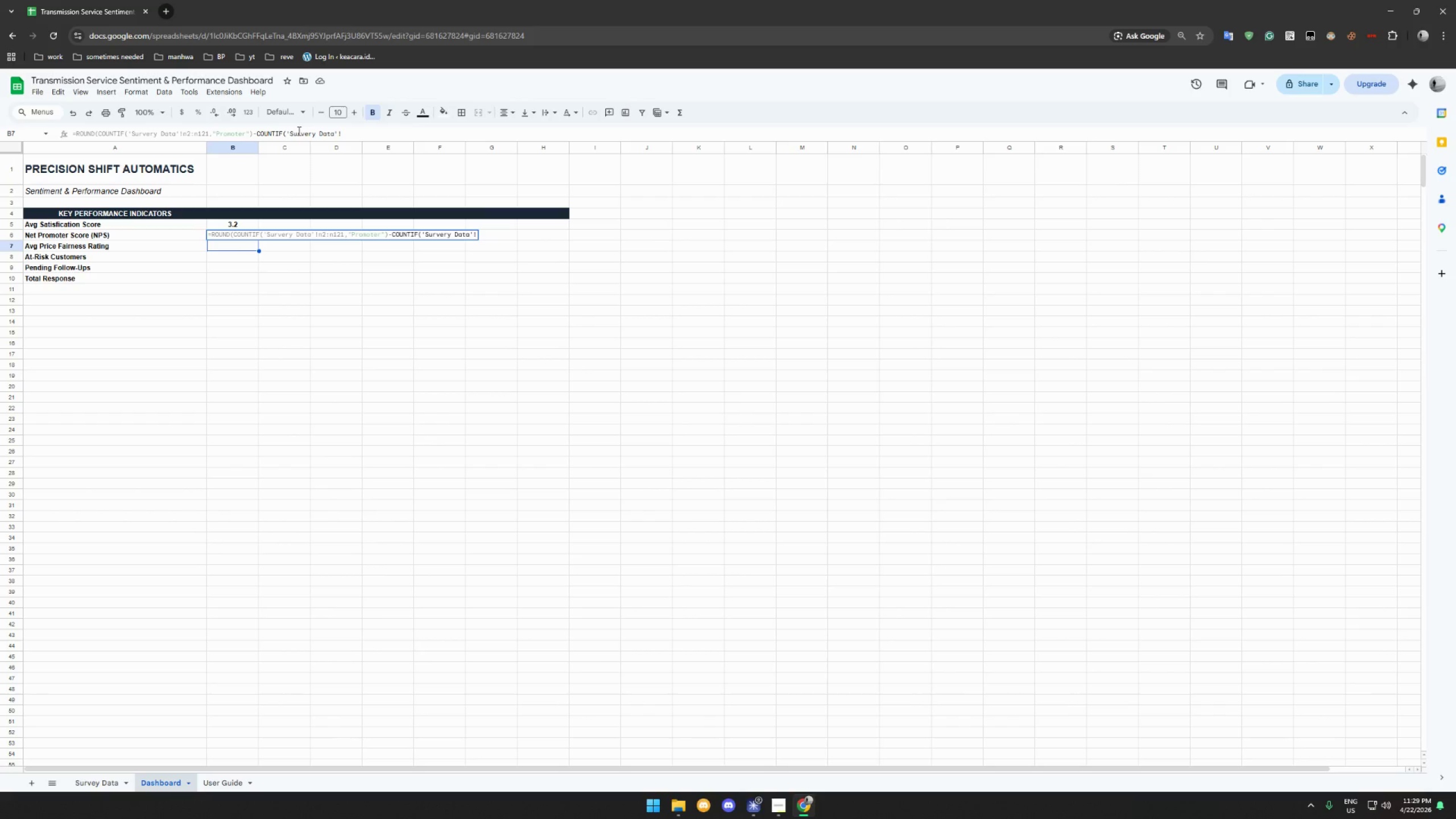 
wait(7.97)
 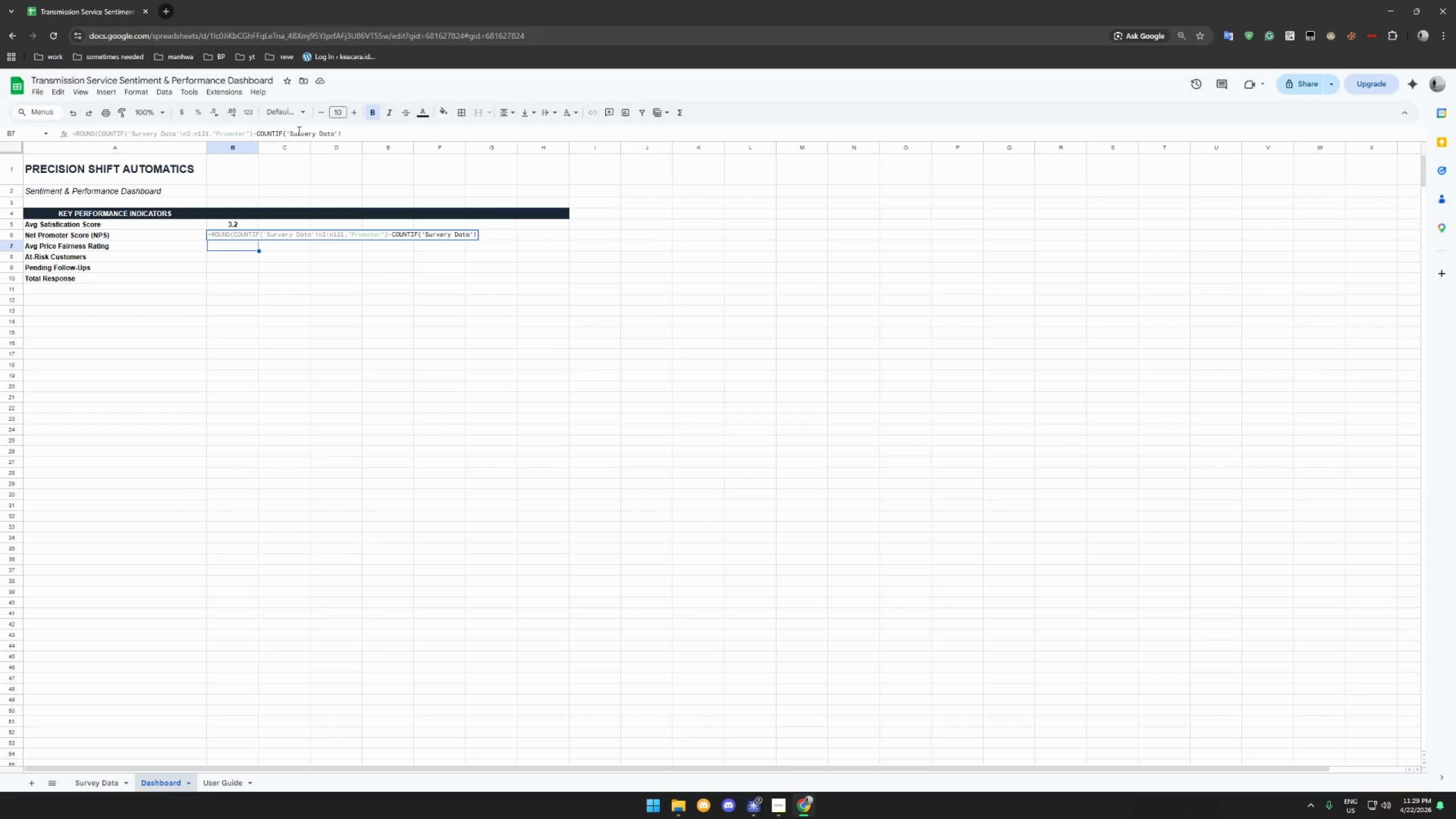 
type(n2L)
key(Backspace)
type(:n121)
 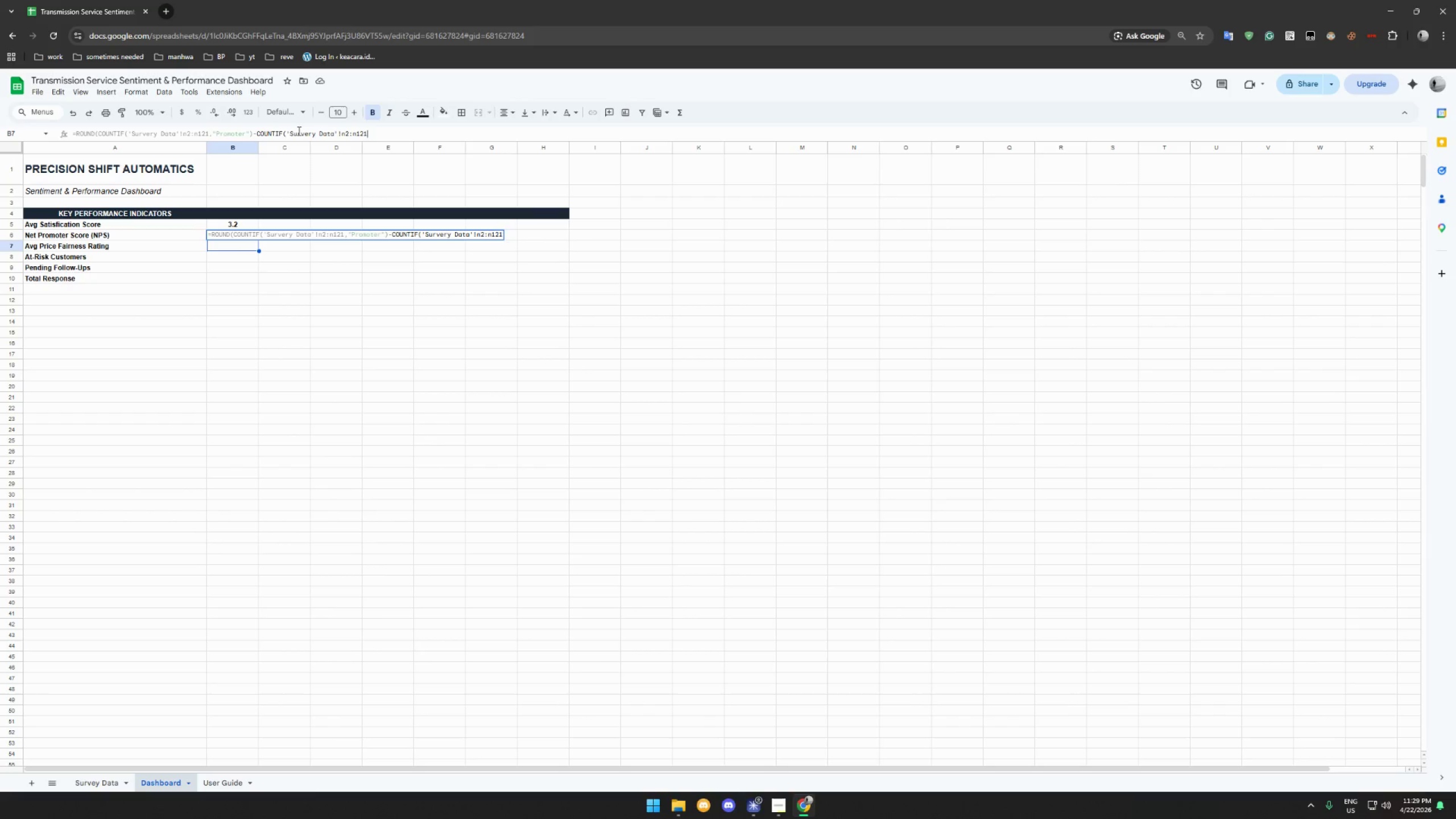 
hold_key(key=ShiftLeft, duration=0.42)
 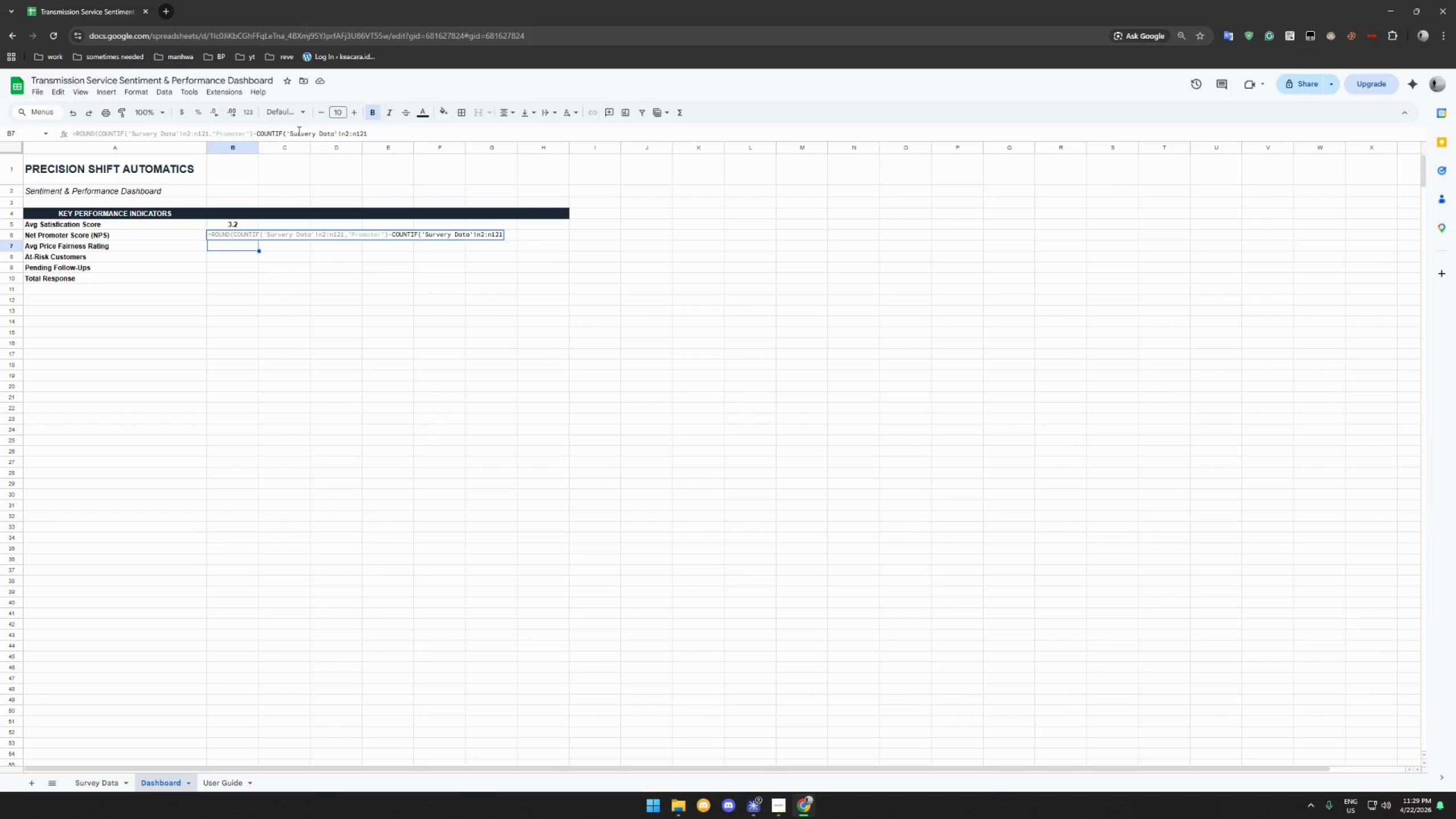 
type(,"Detractor")
 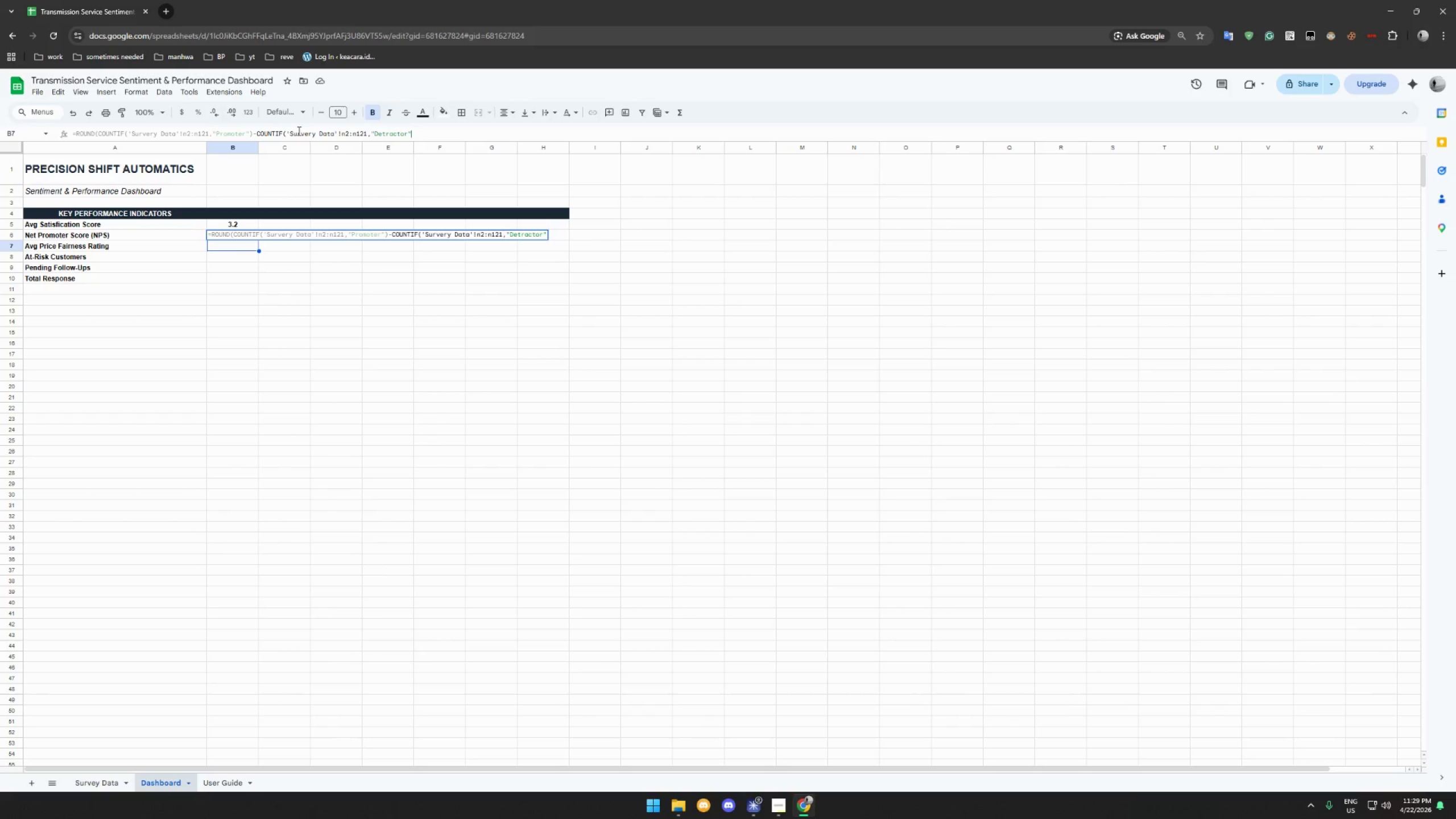 
type())/COUNTA)
 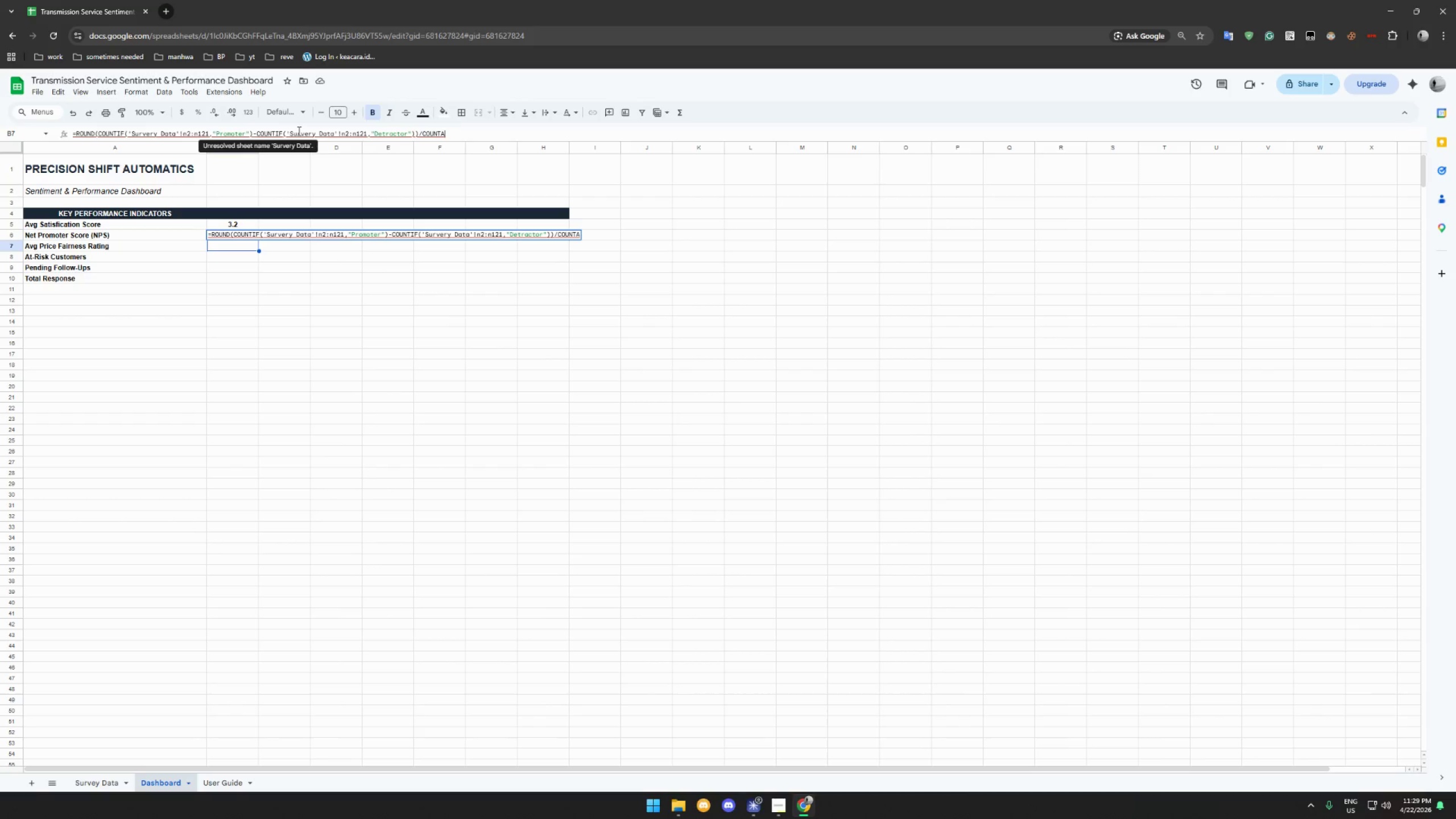 
type(('Survery Data')
 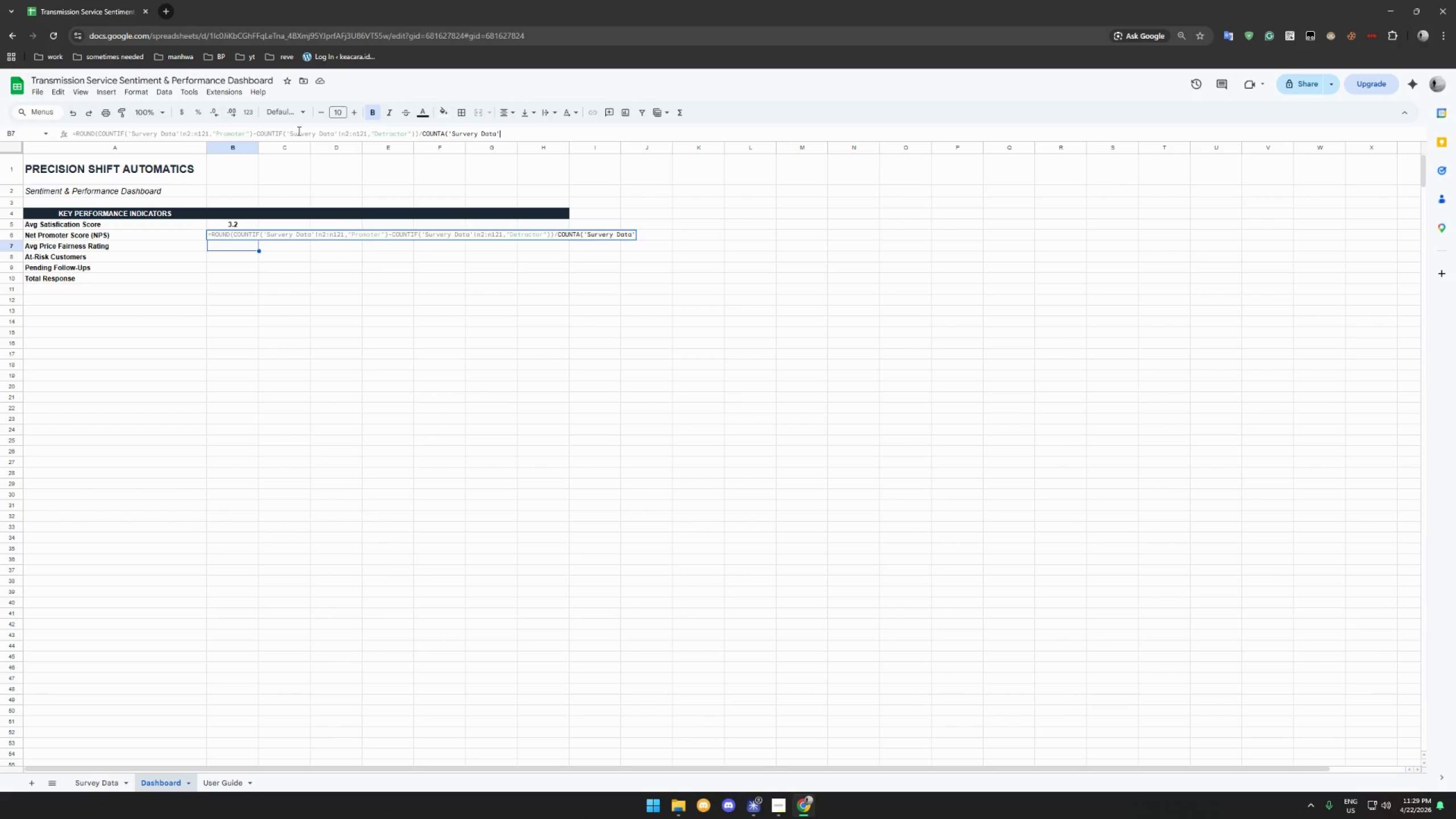 
hold_key(key=ShiftLeft, duration=1.5)
 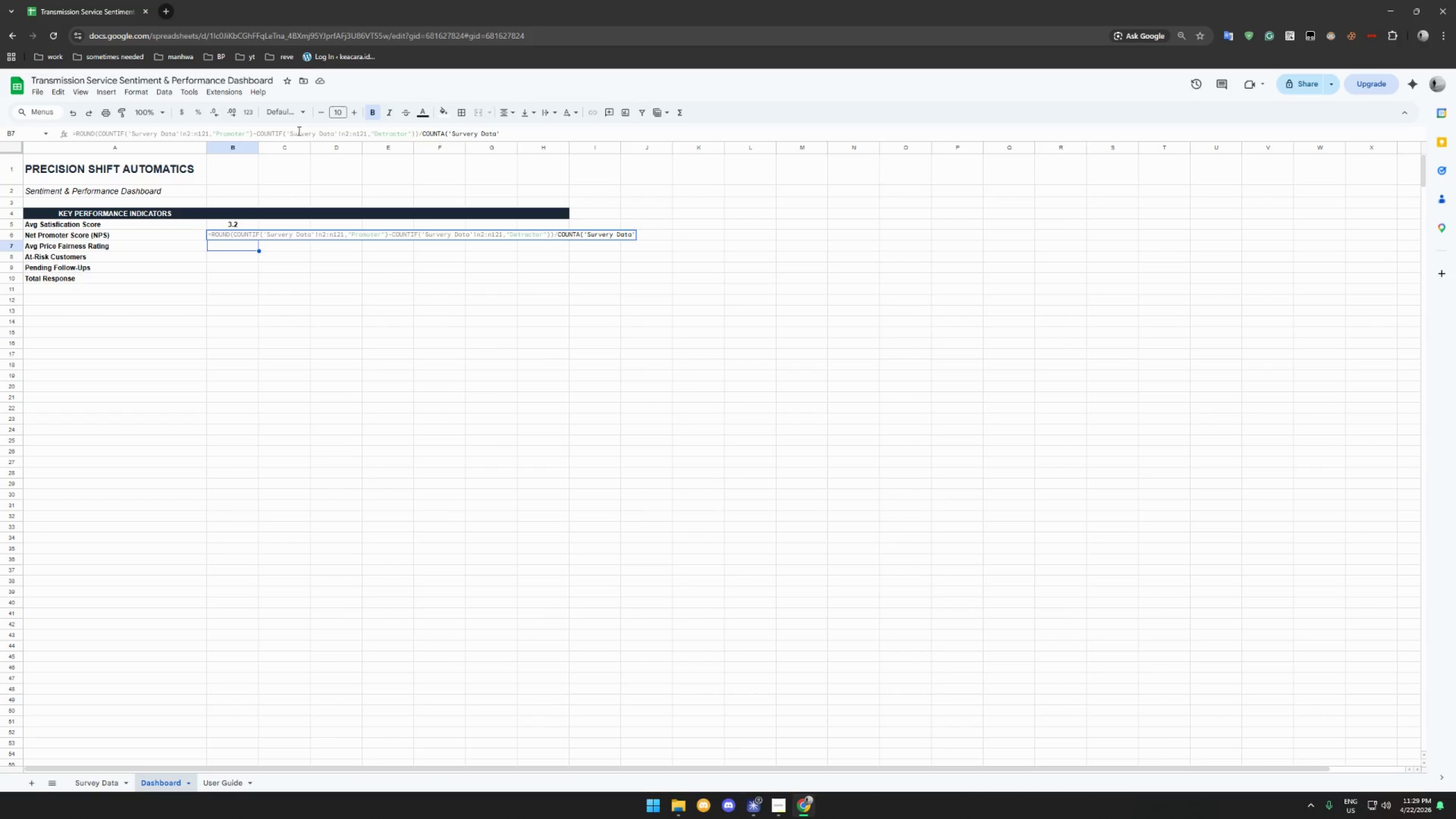 
type(!n2:n121)*100,1))
 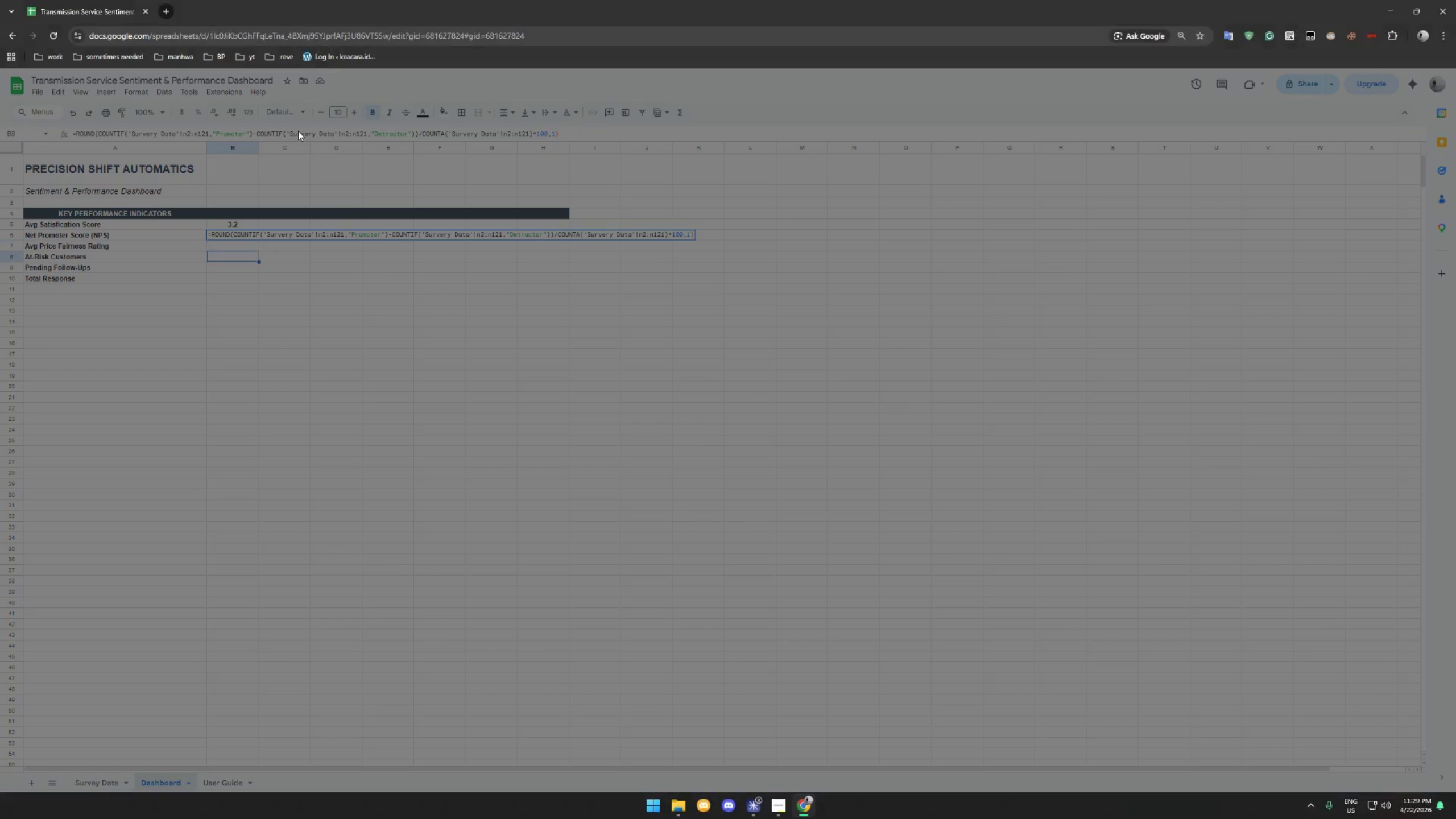 
 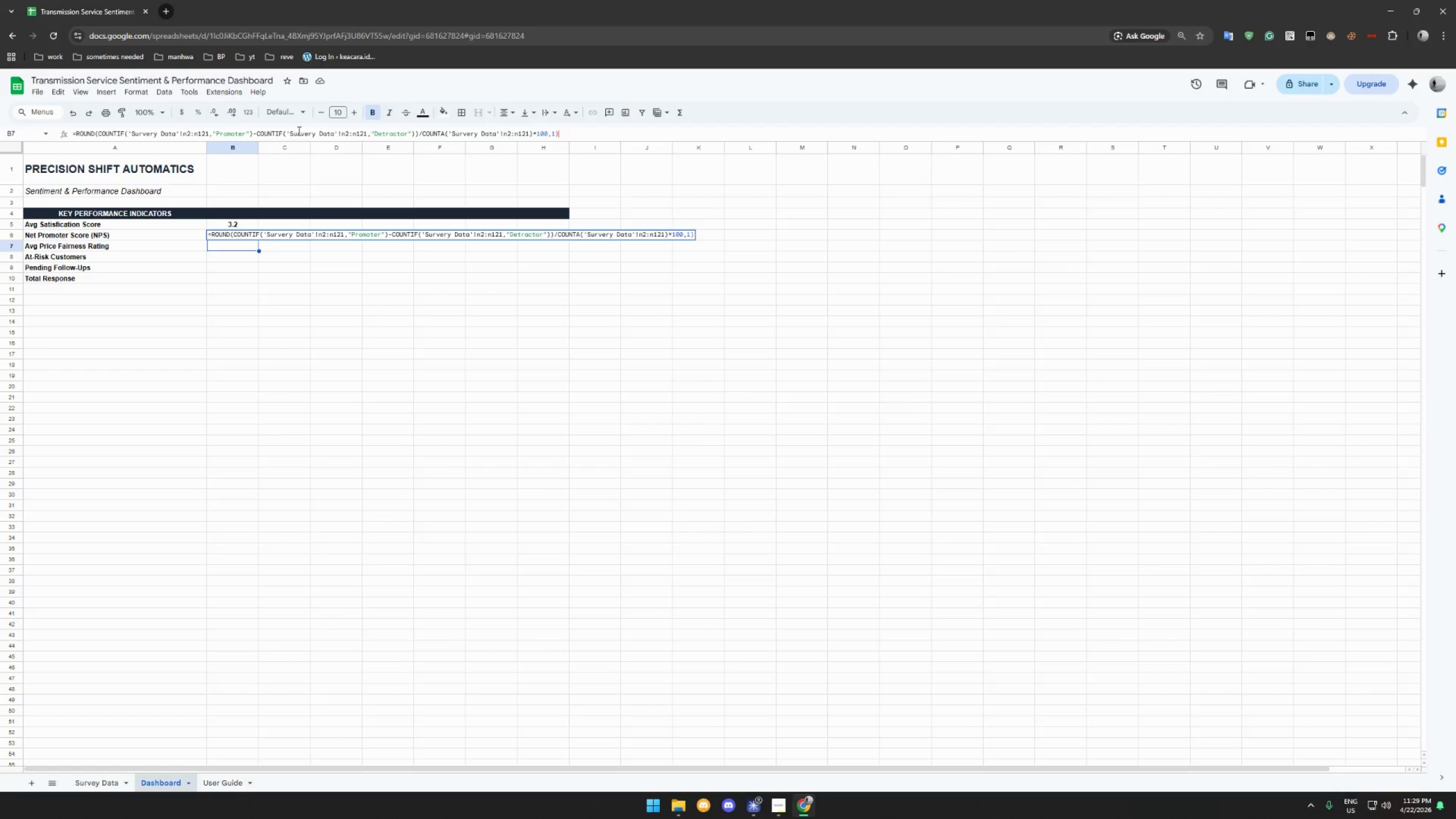 
key(Enter)
 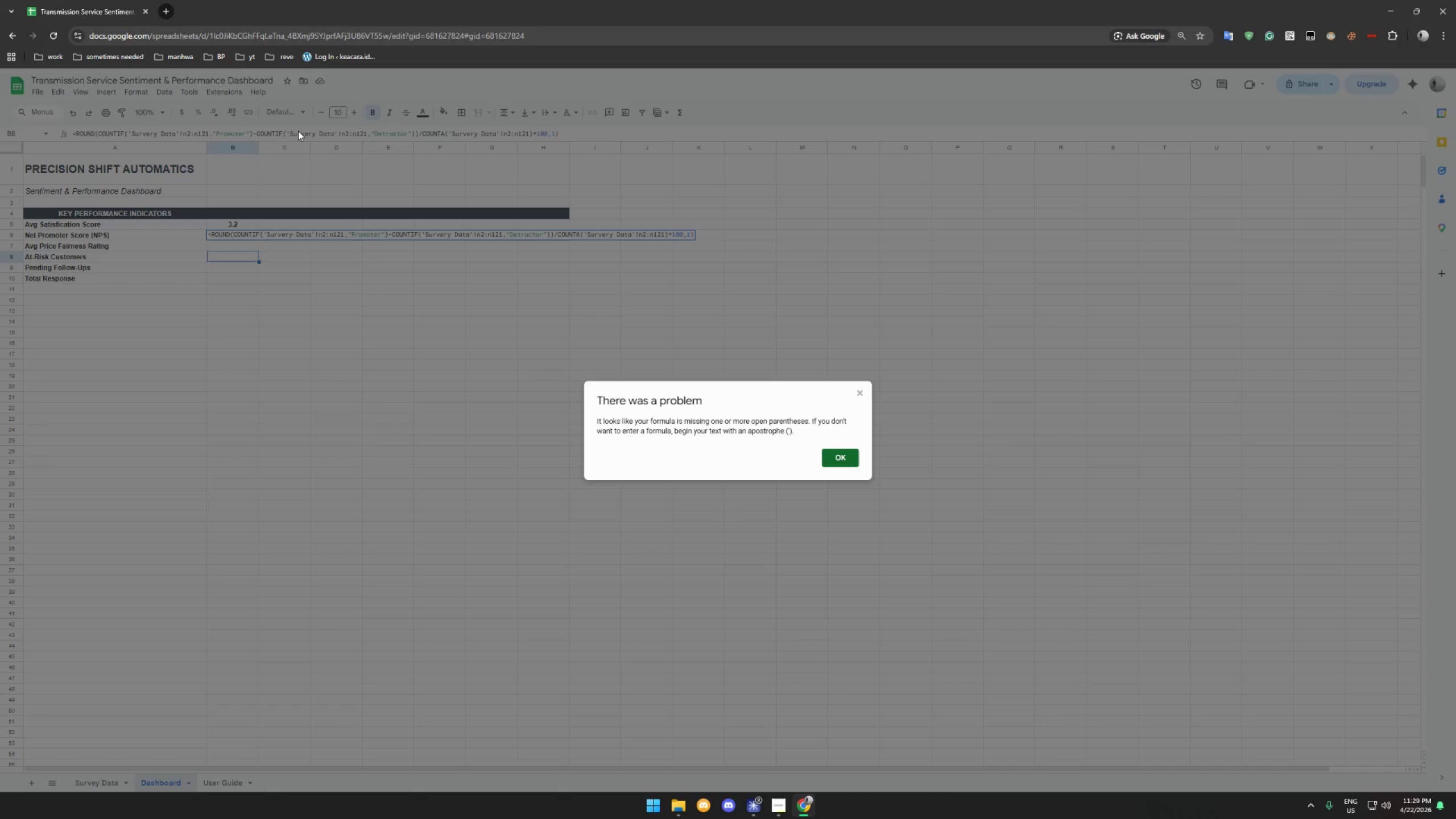 
key(Enter)
 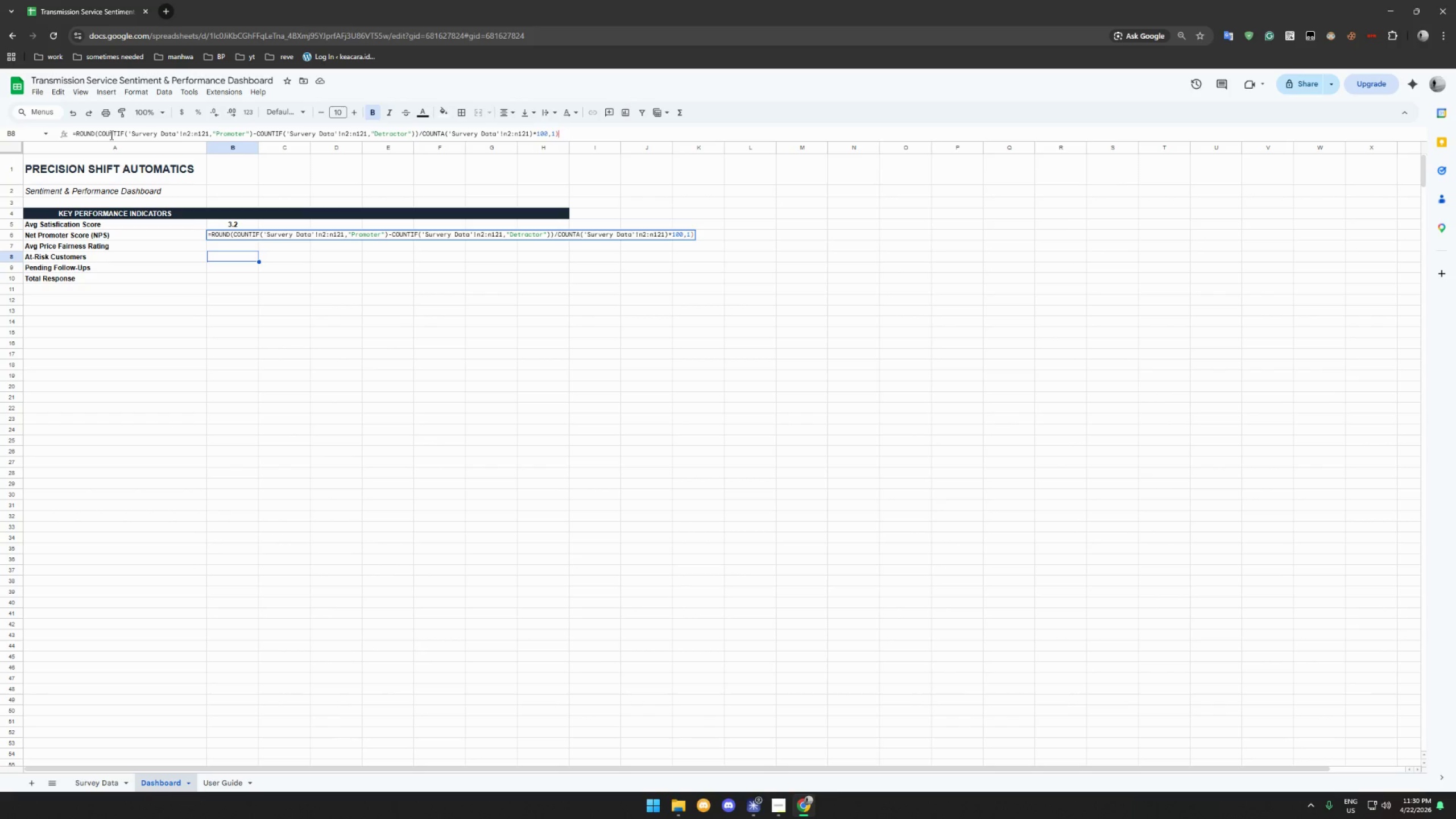 
wait(18.16)
 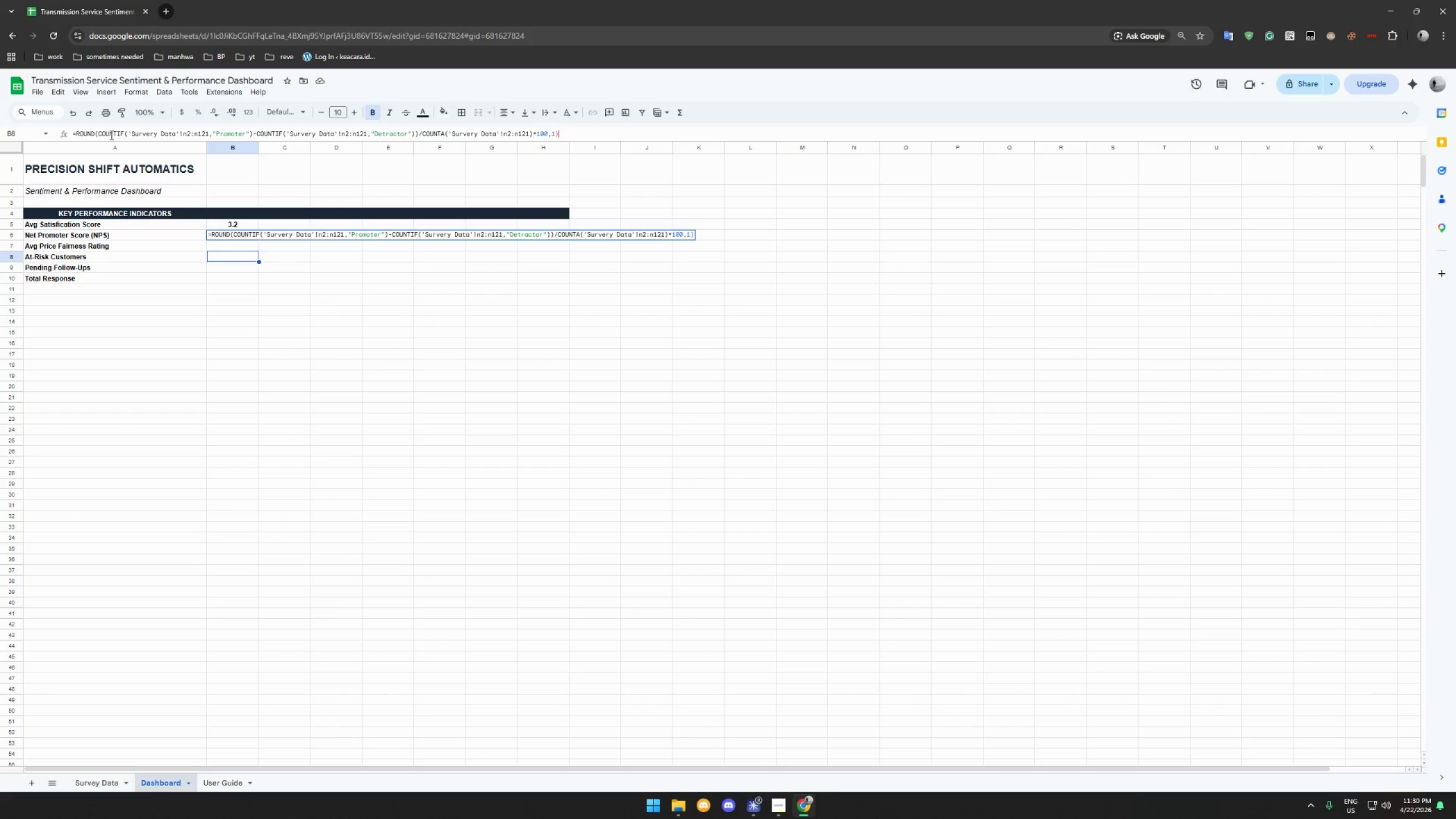 
left_click([98, 134])
 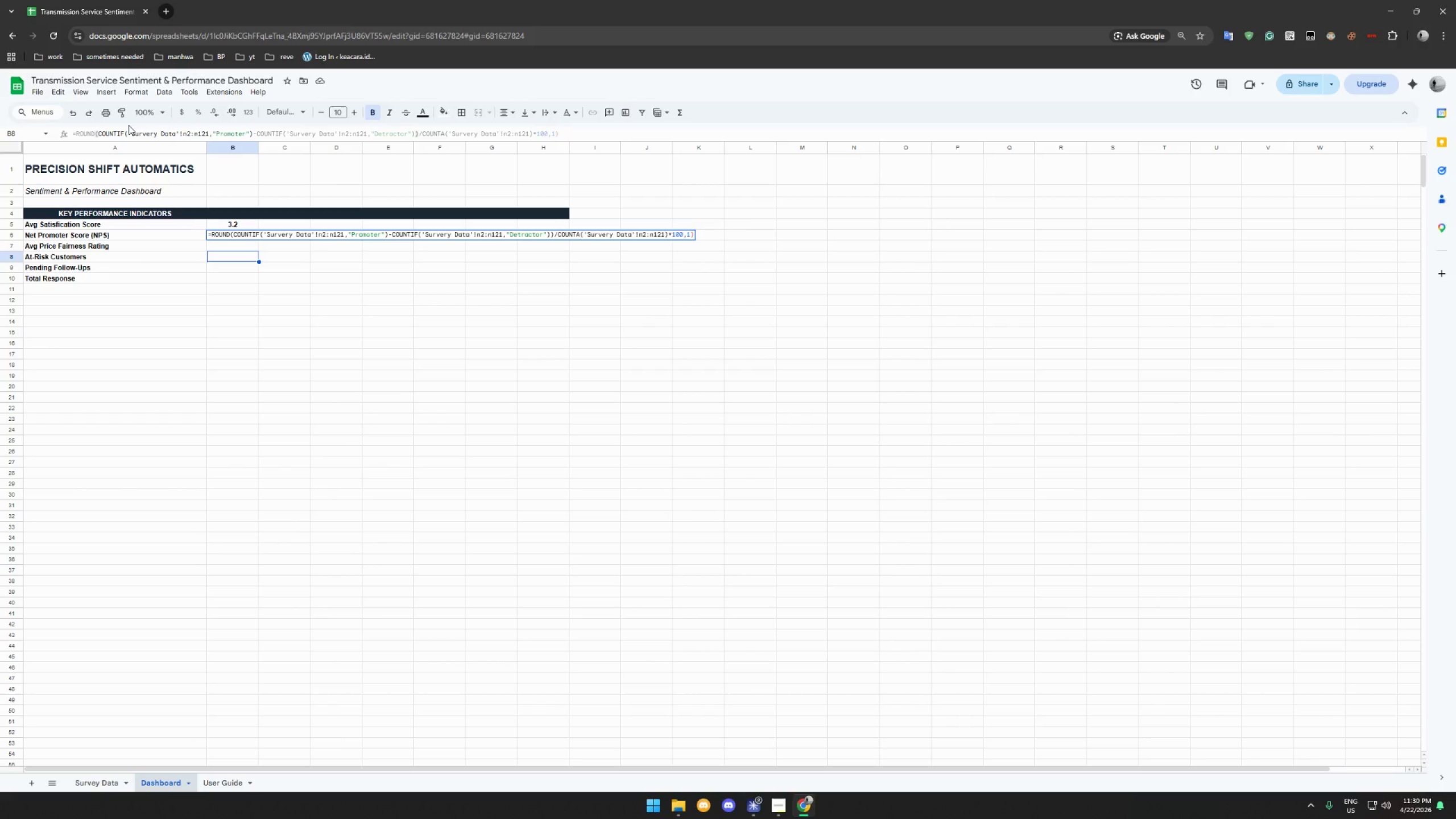 
key(Shift+9)
 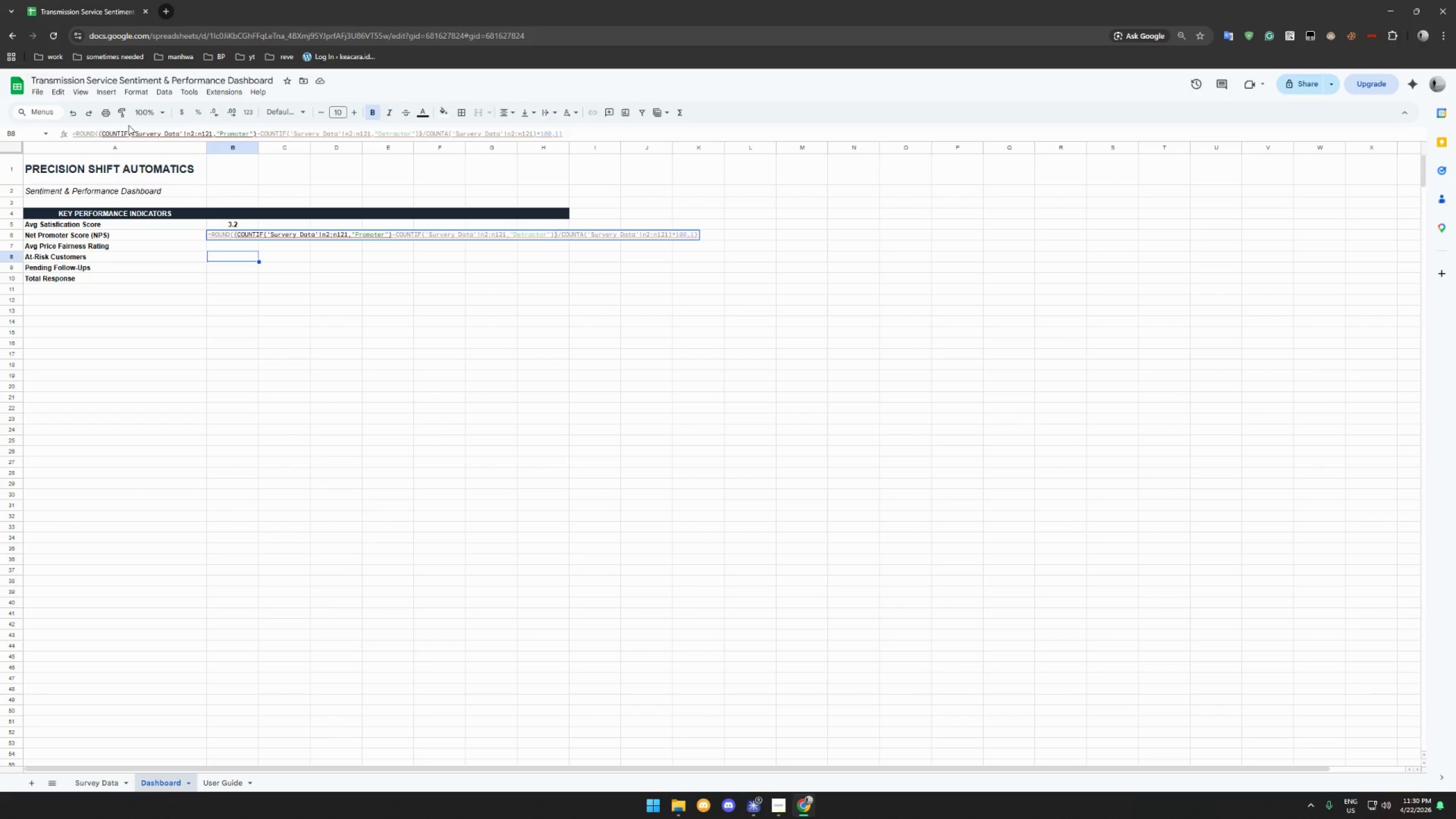 
key(Enter)
 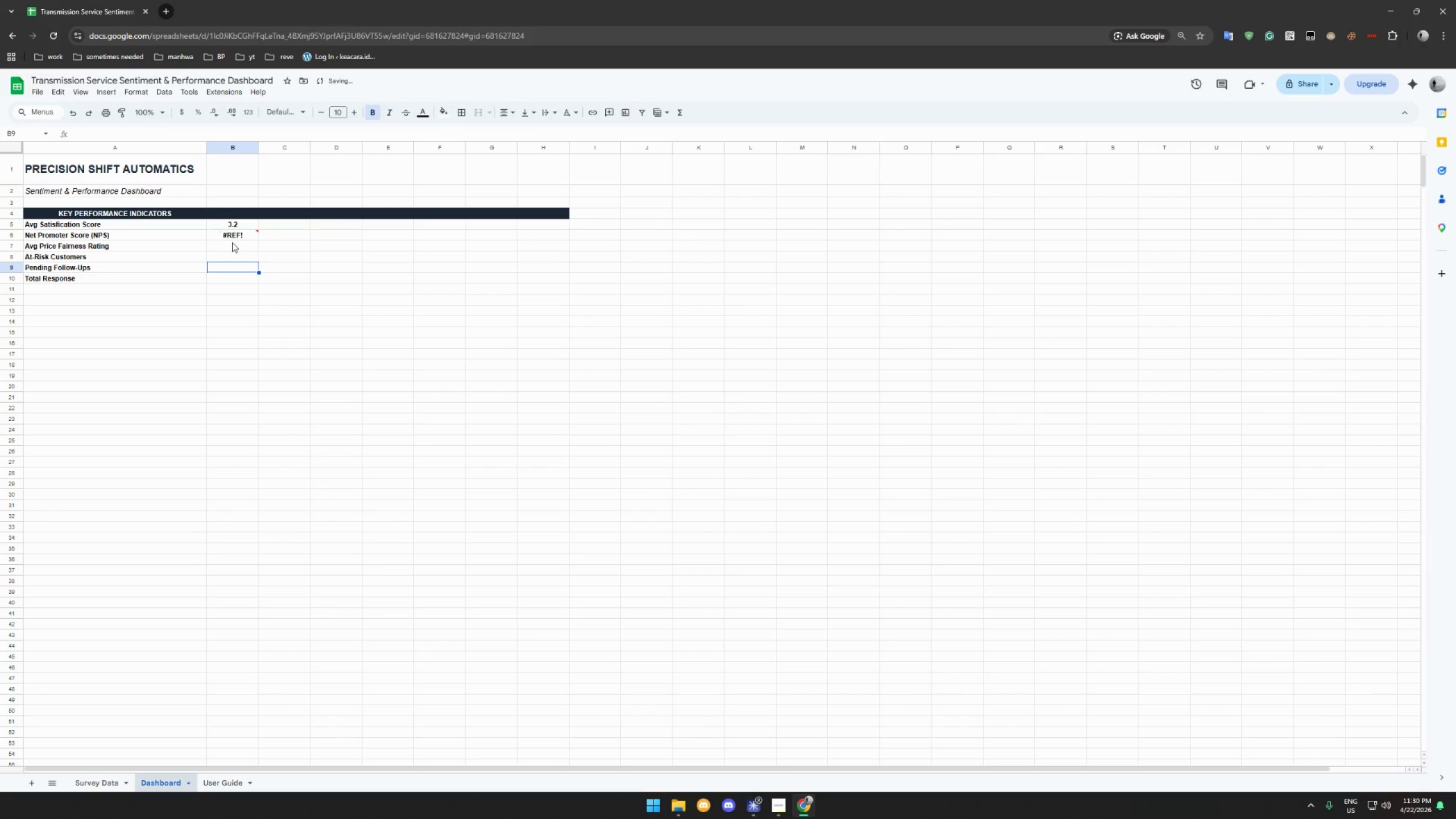 
left_click([234, 234])
 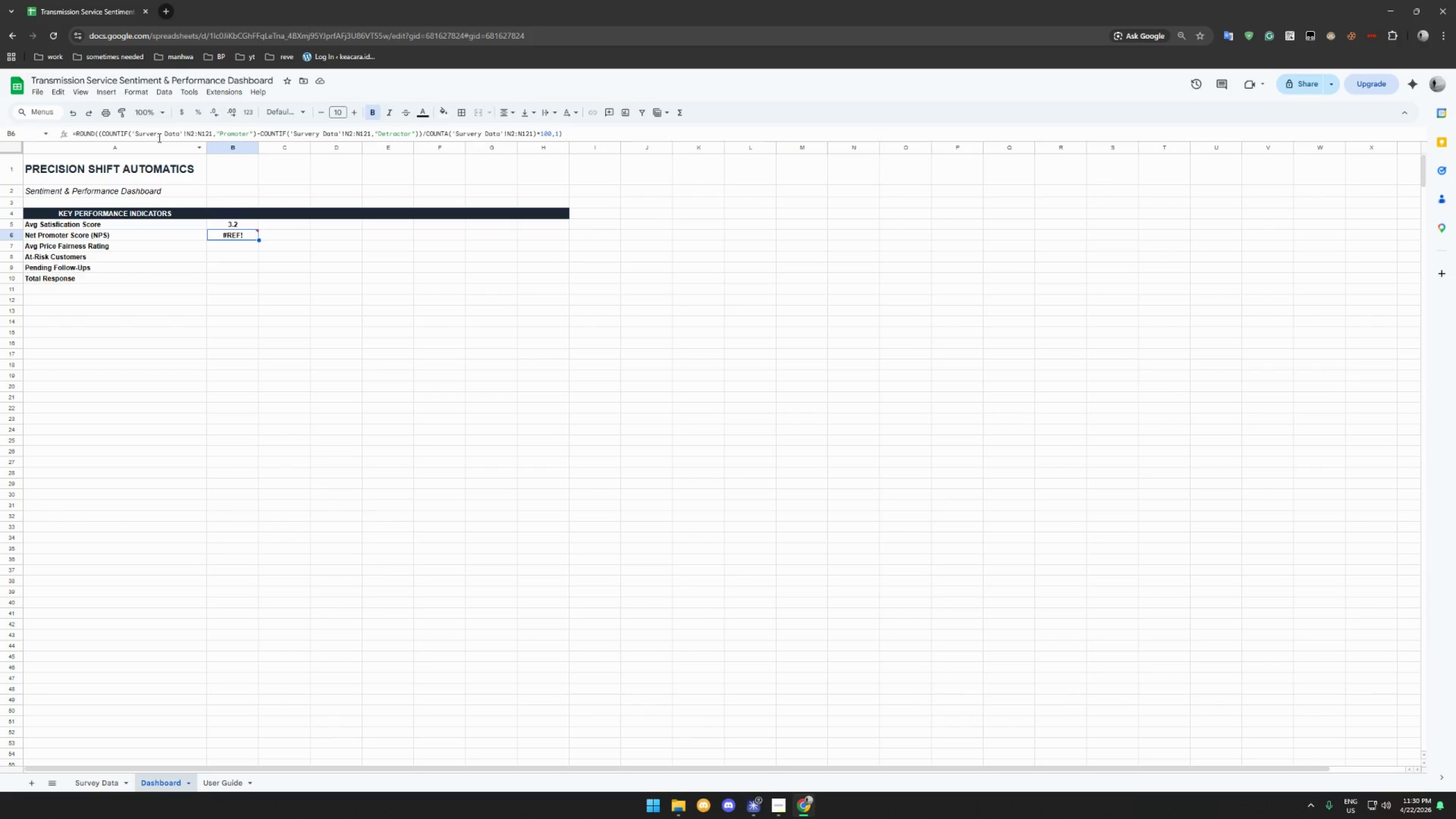 
wait(6.27)
 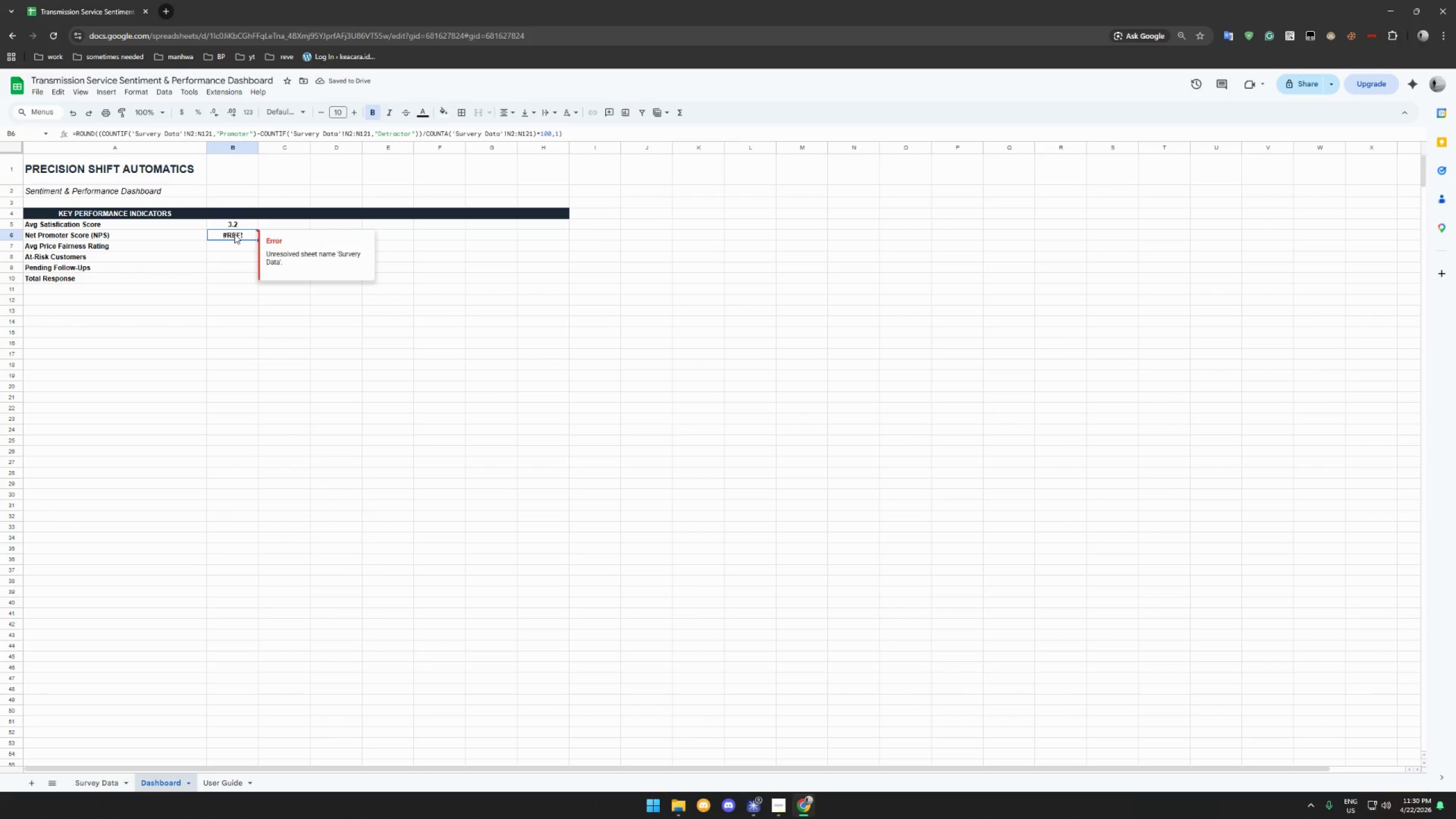 
key(Backspace)
 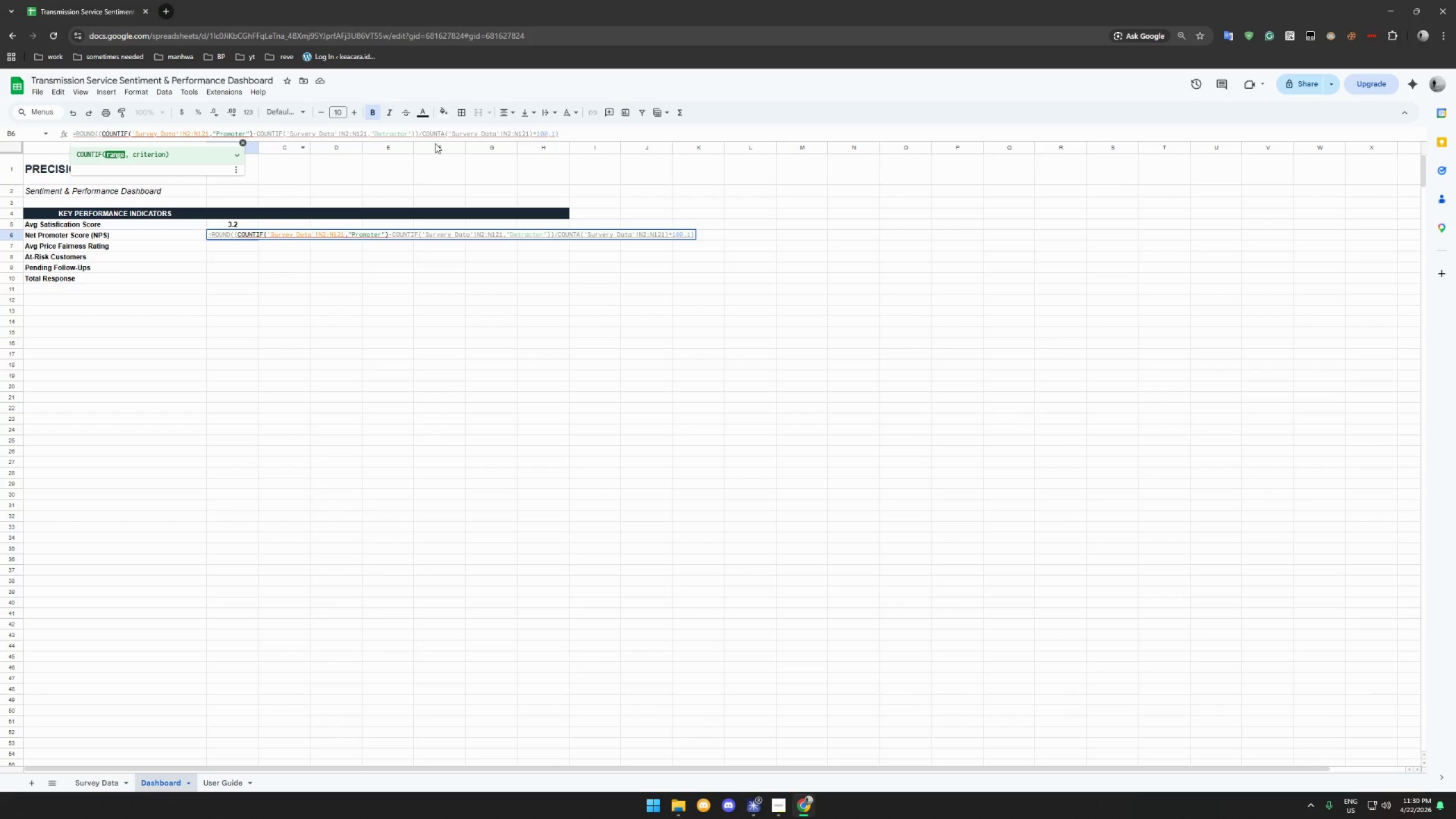 
left_click([471, 133])
 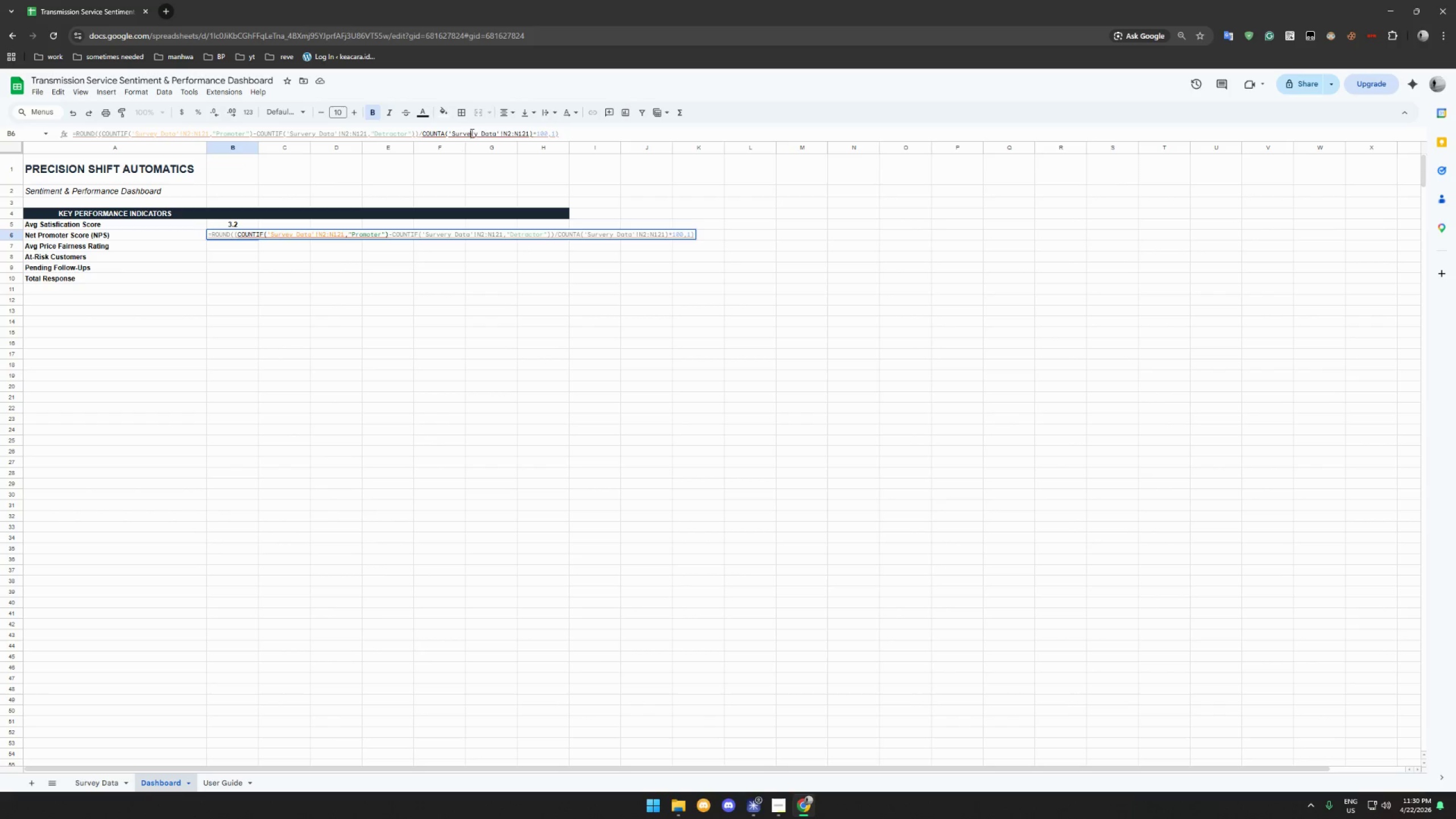 
key(Backspace)
 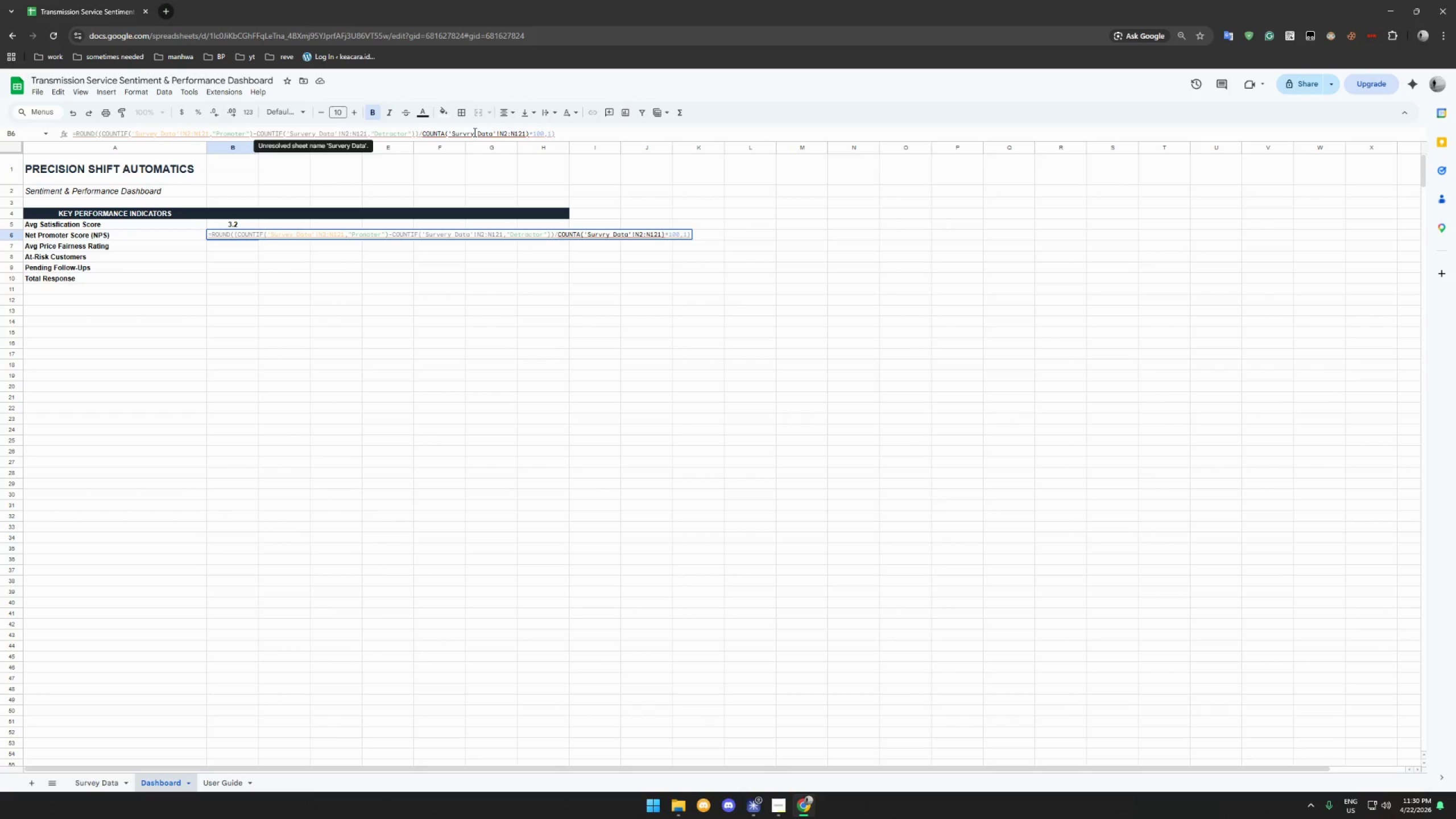 
left_click([470, 132])
 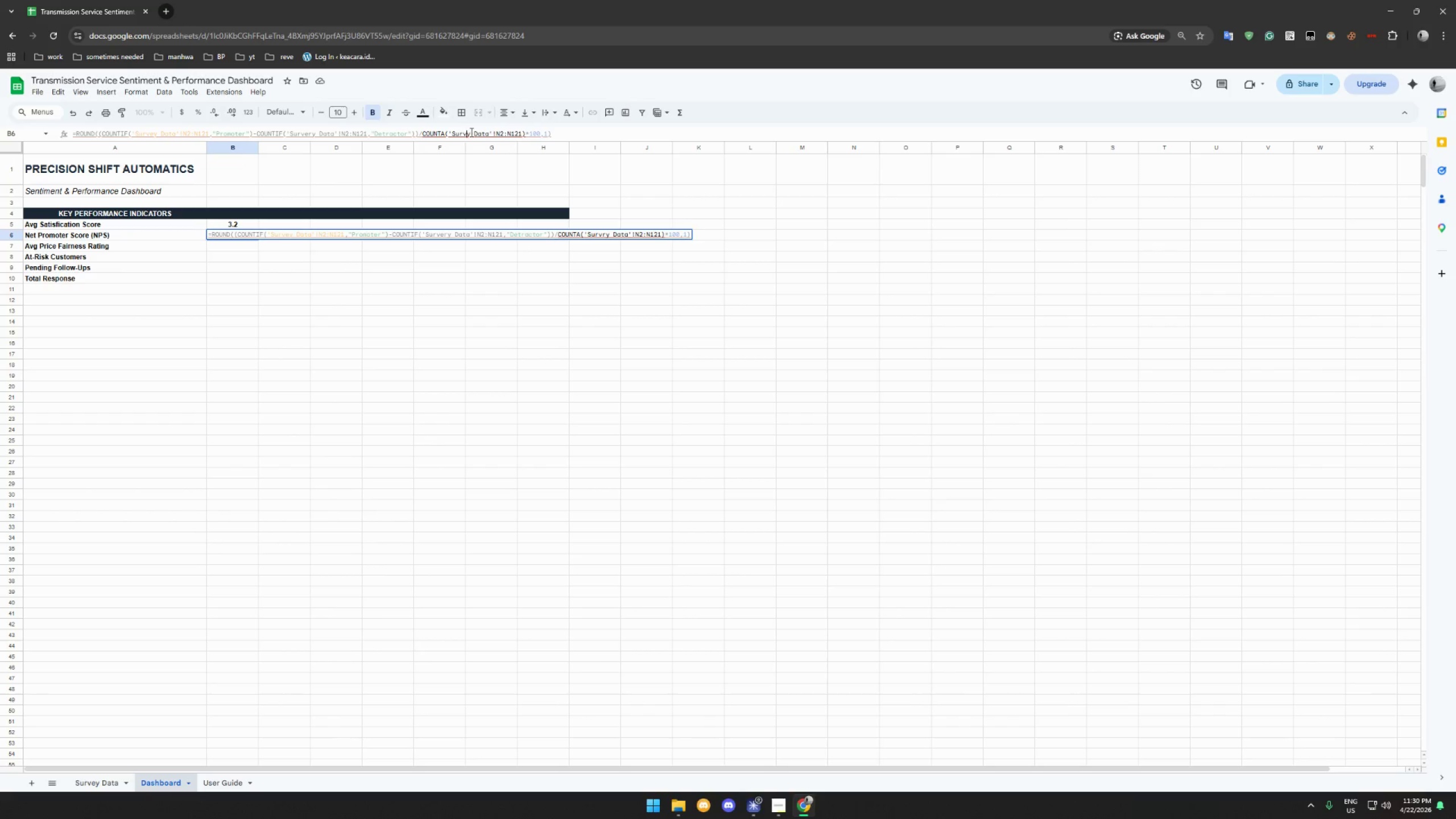 
key(Backspace)
 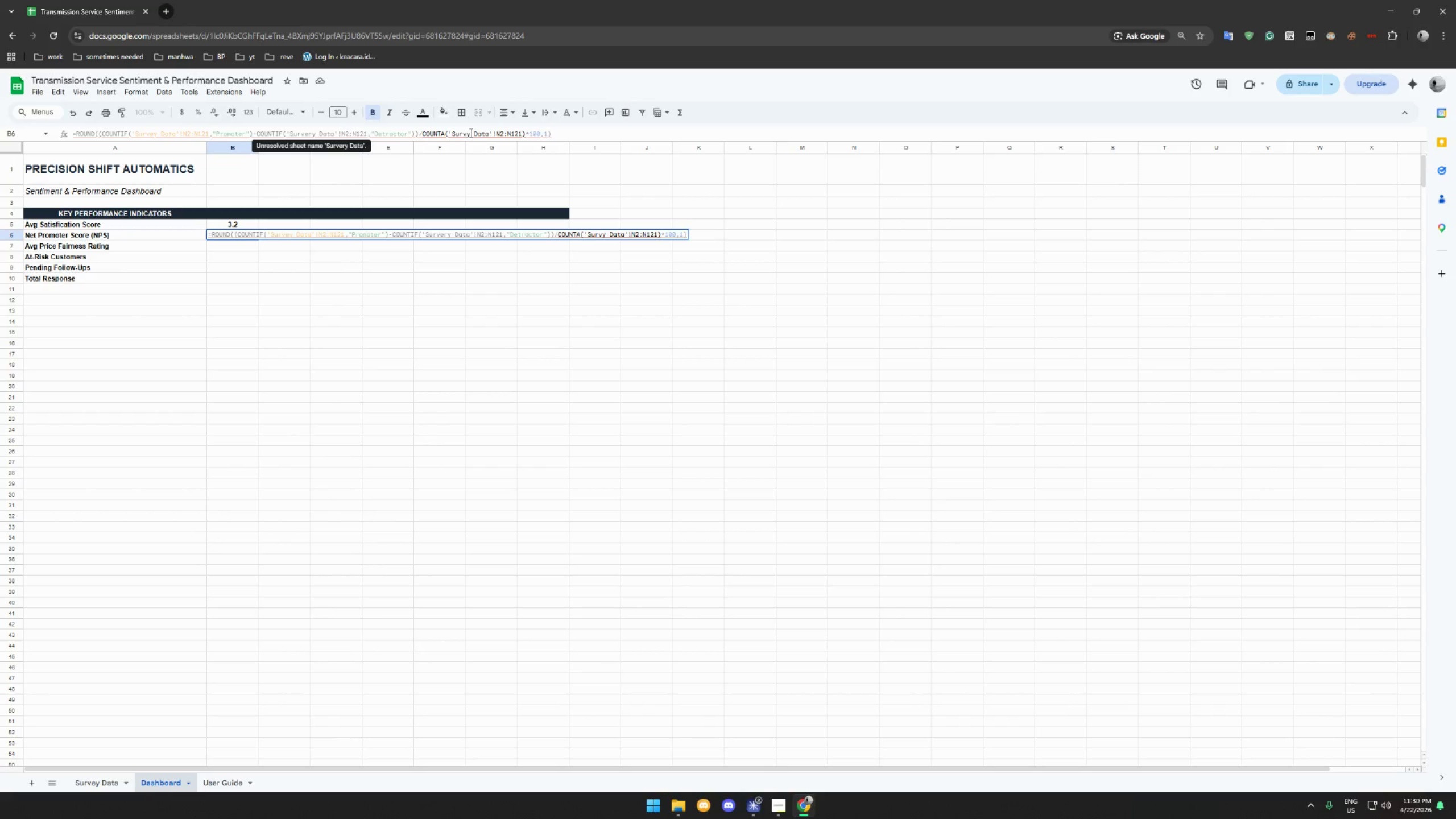 
key(E)
 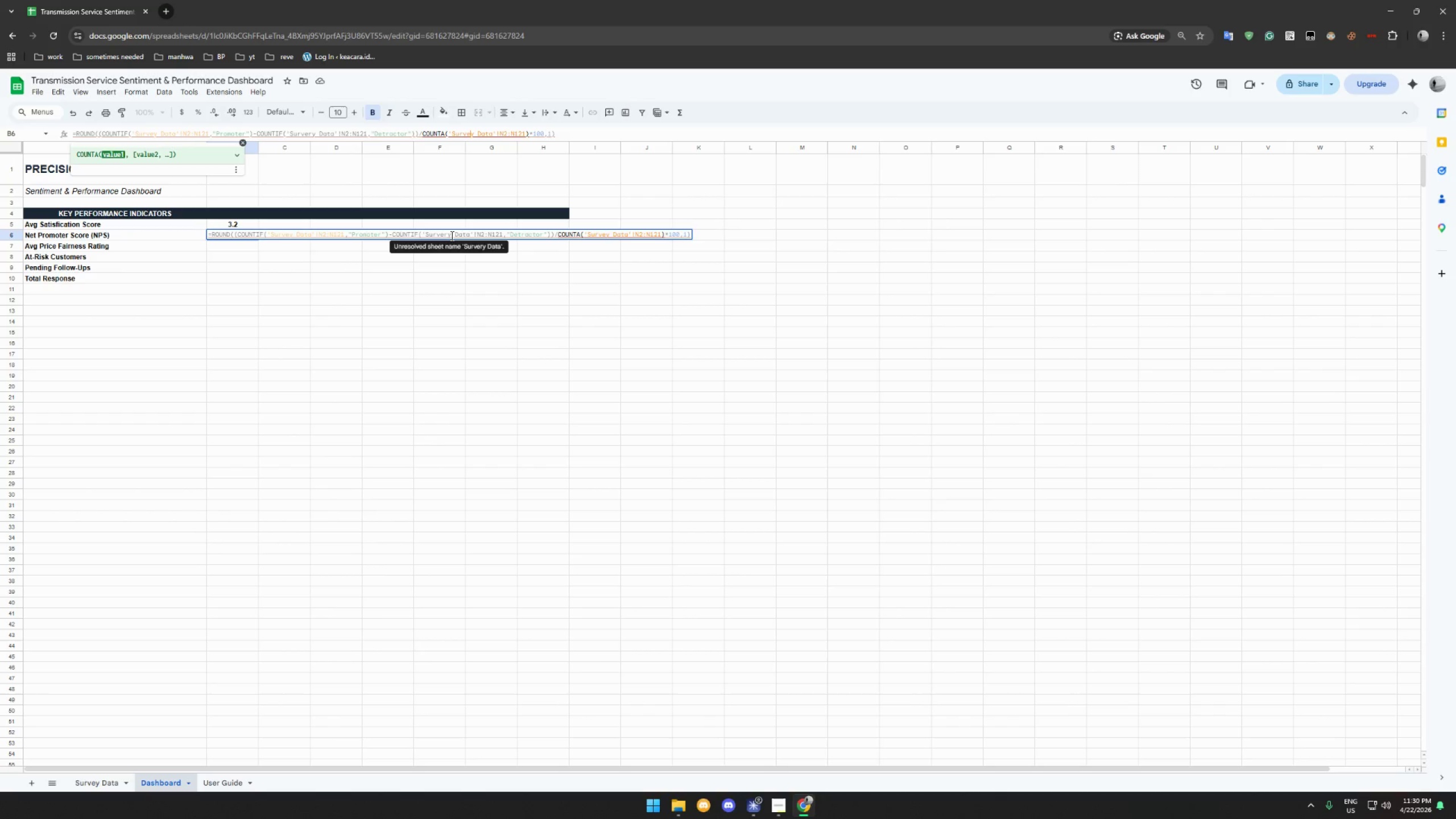 
key(Enter)
 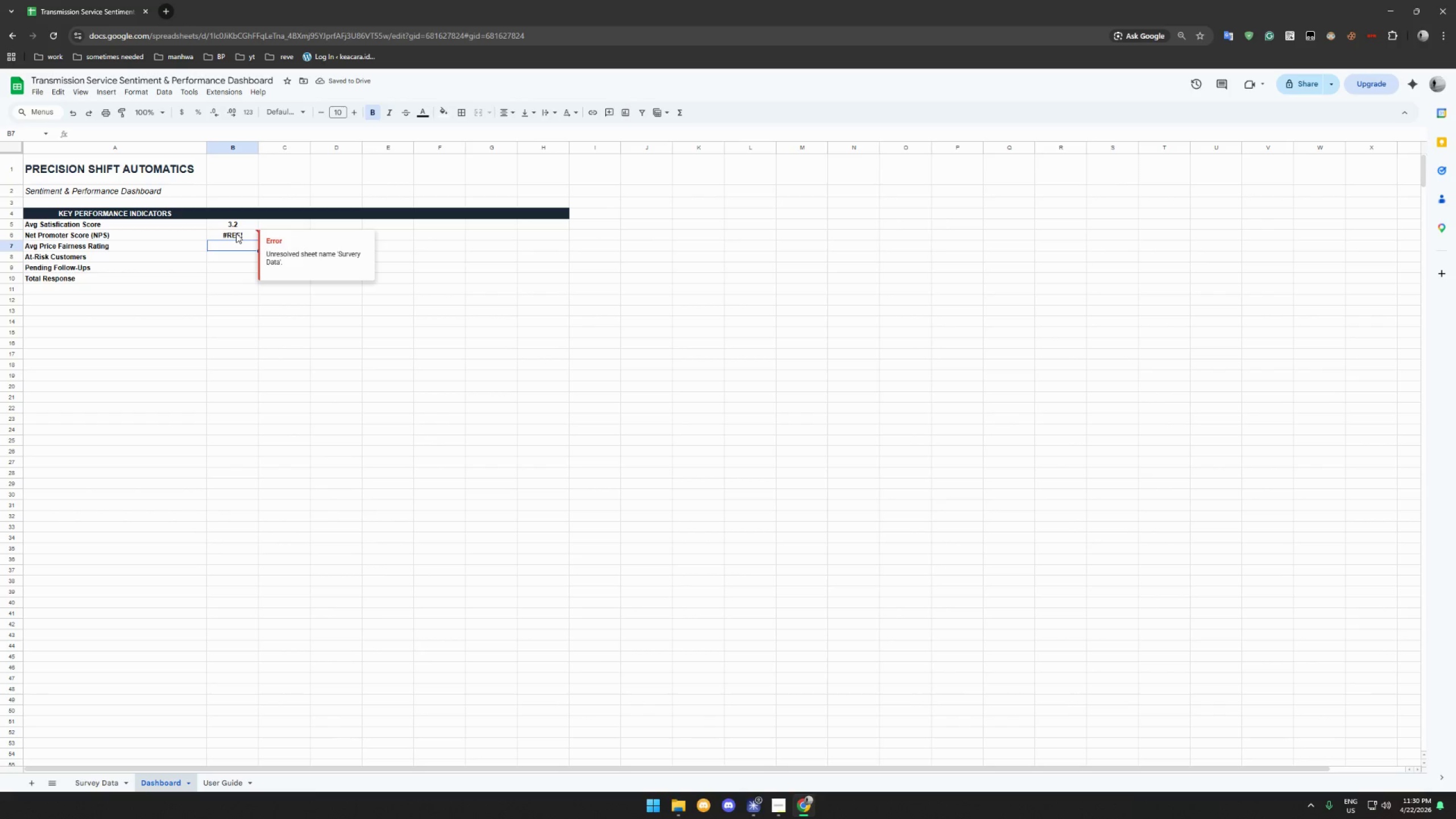 
left_click([236, 233])
 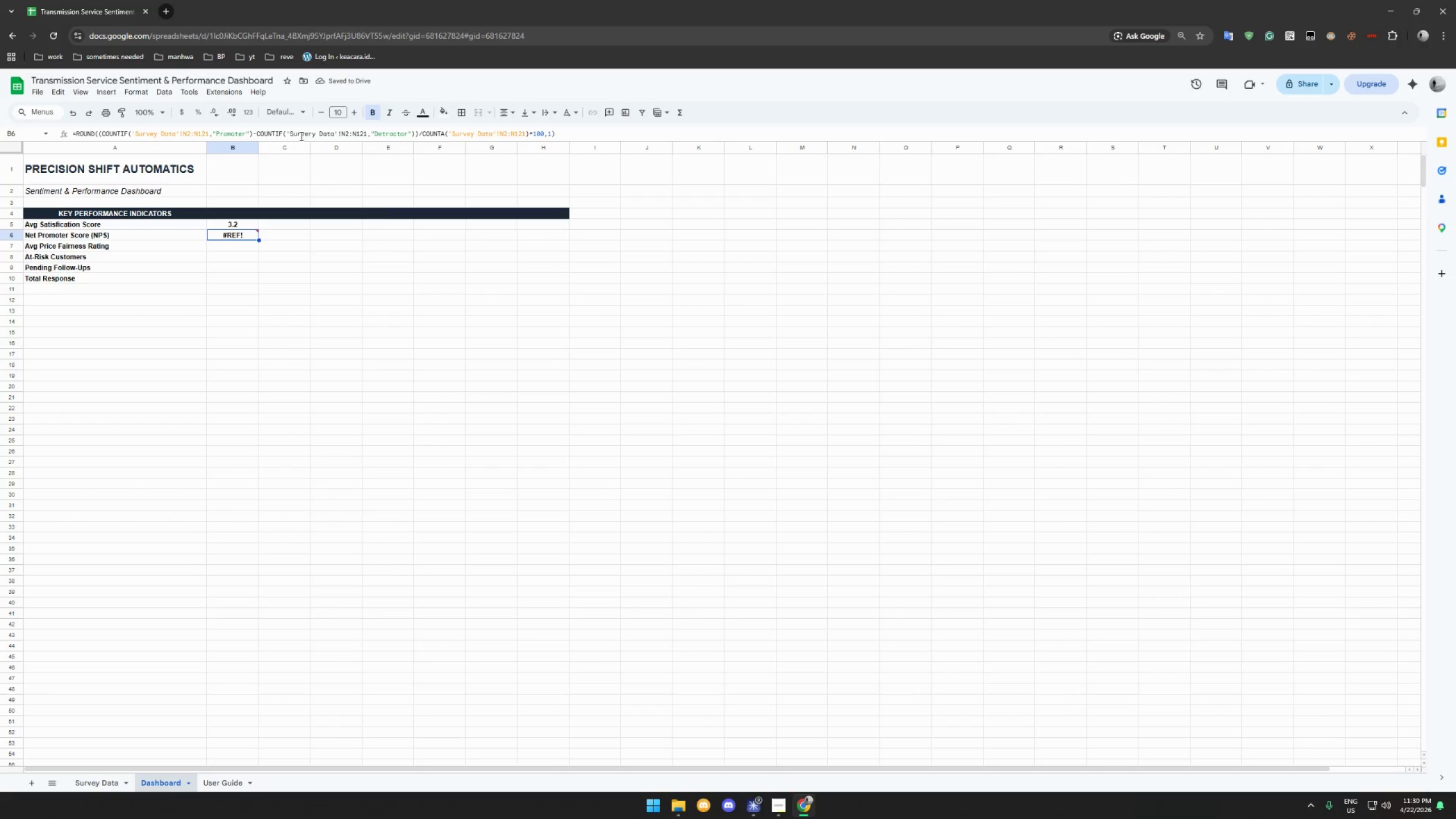 
left_click([309, 133])
 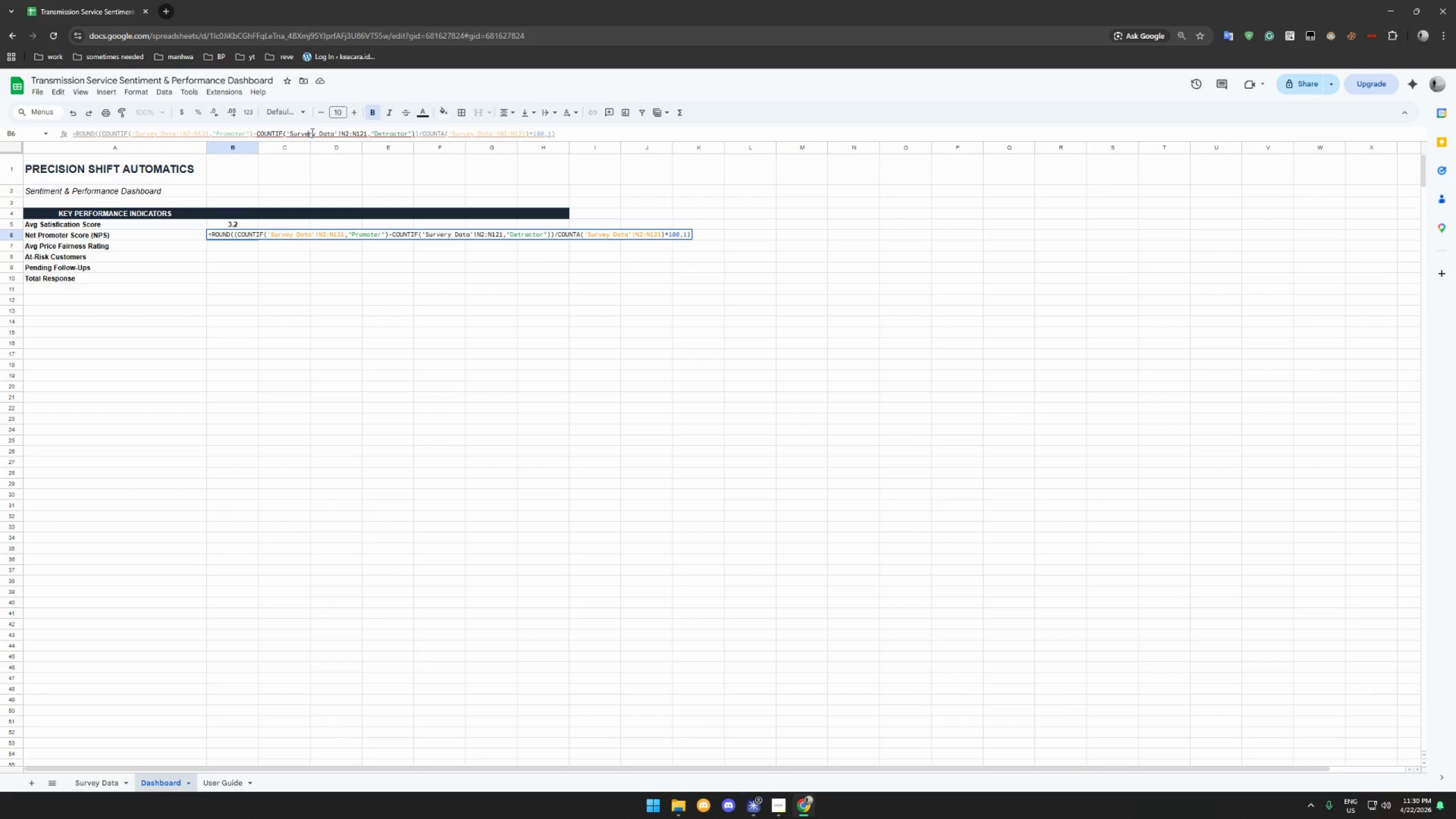 
left_click([311, 133])
 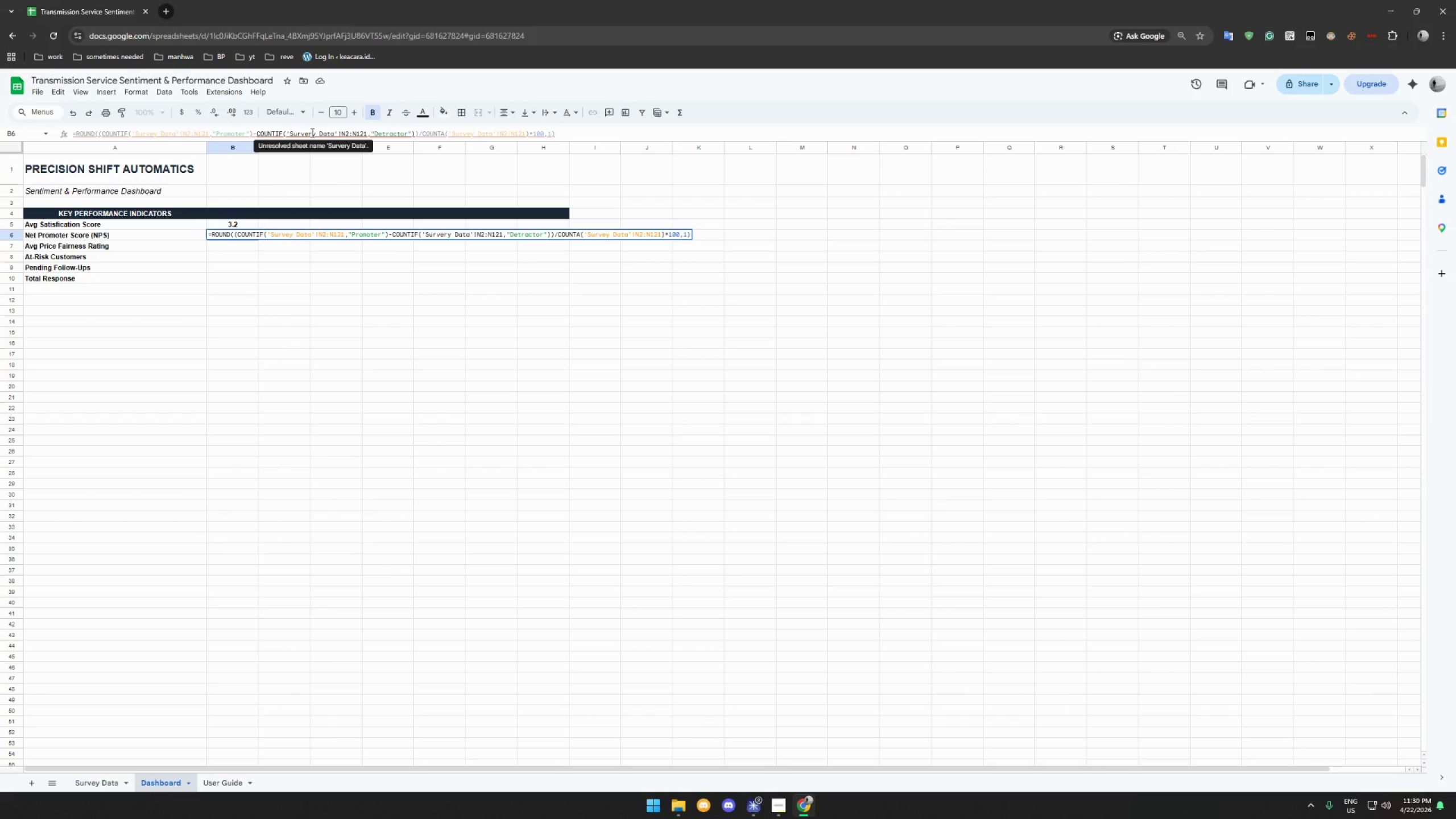 
key(Backspace)
 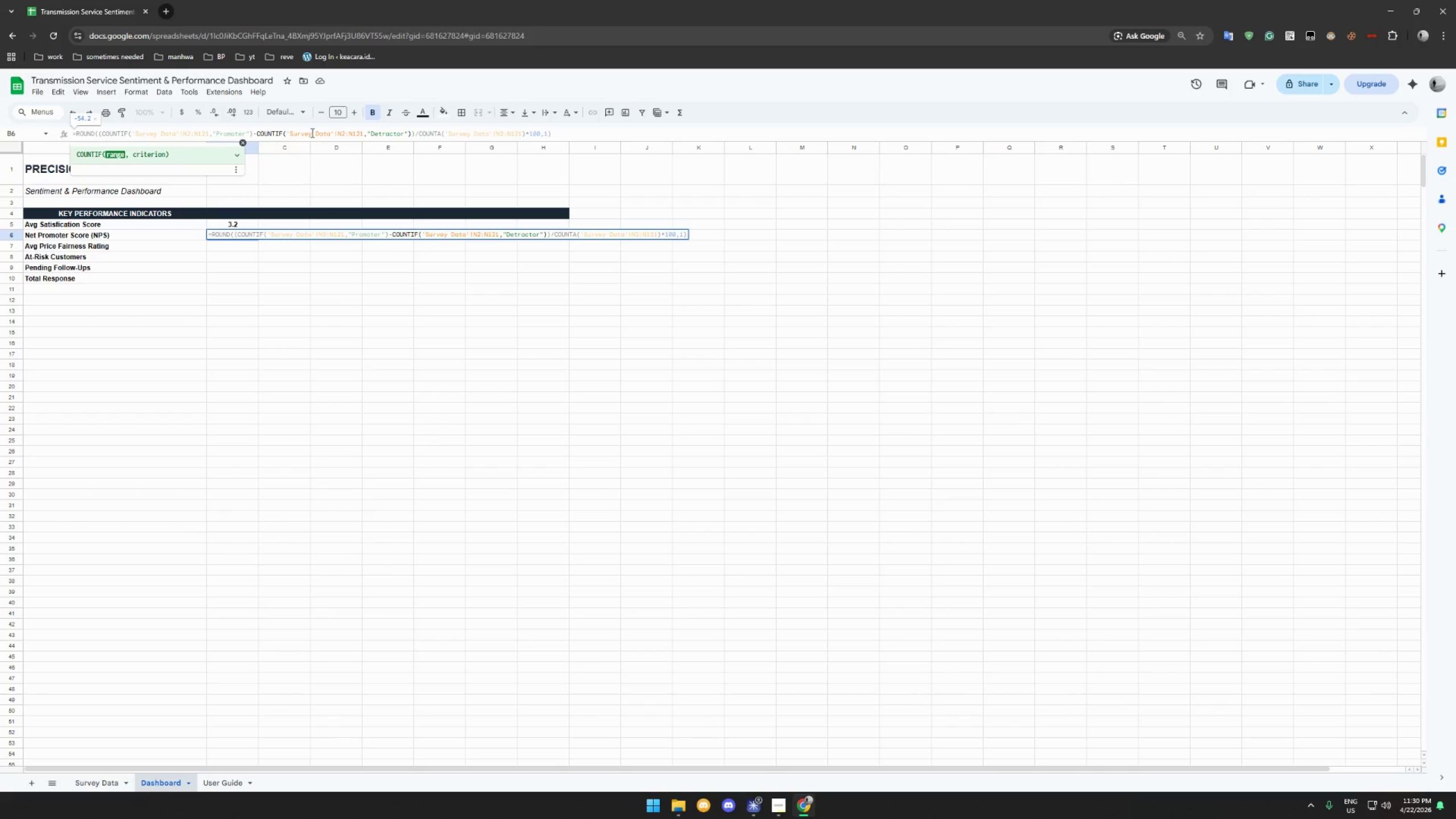 
key(Enter)
 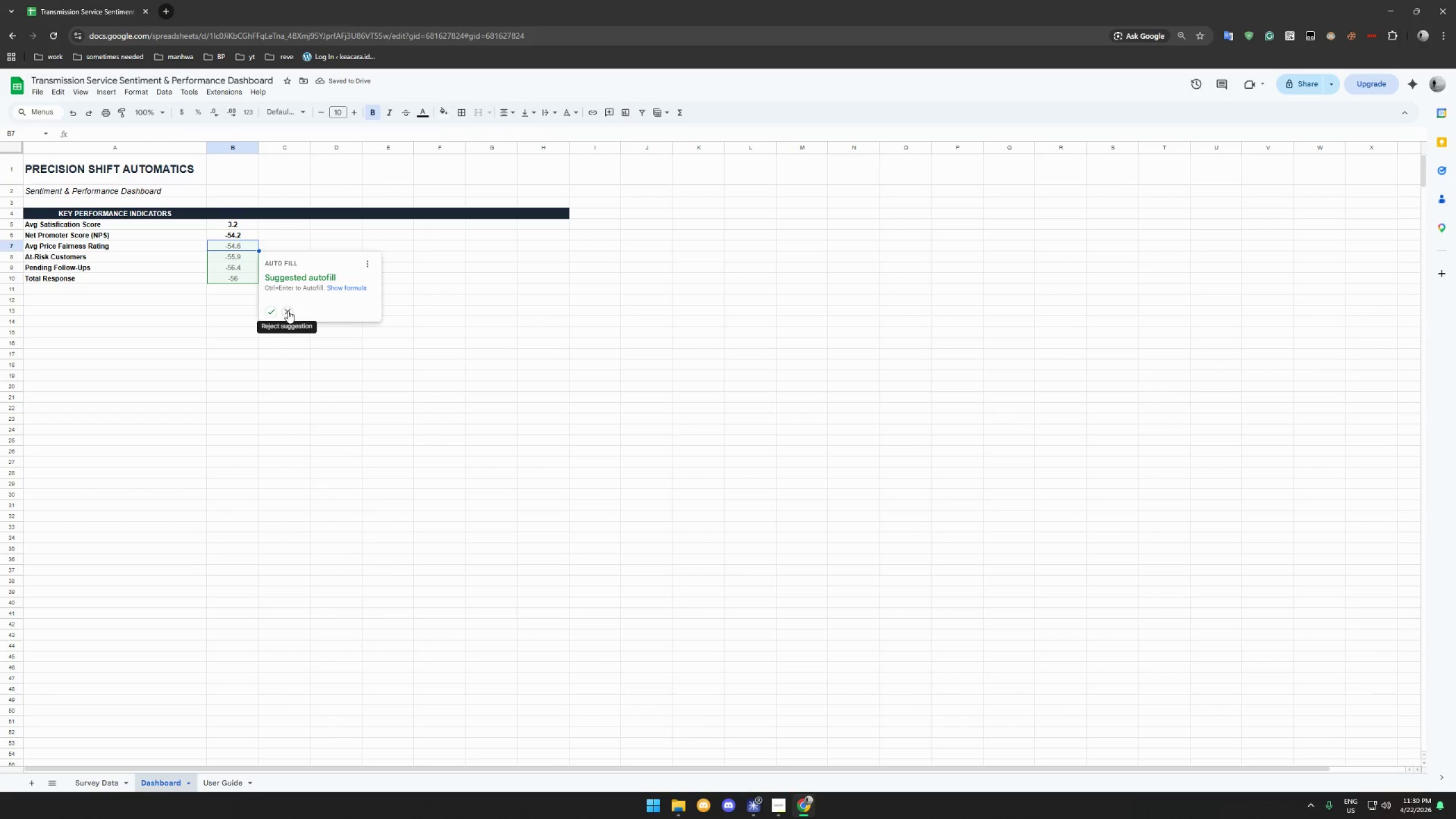 
left_click([288, 311])
 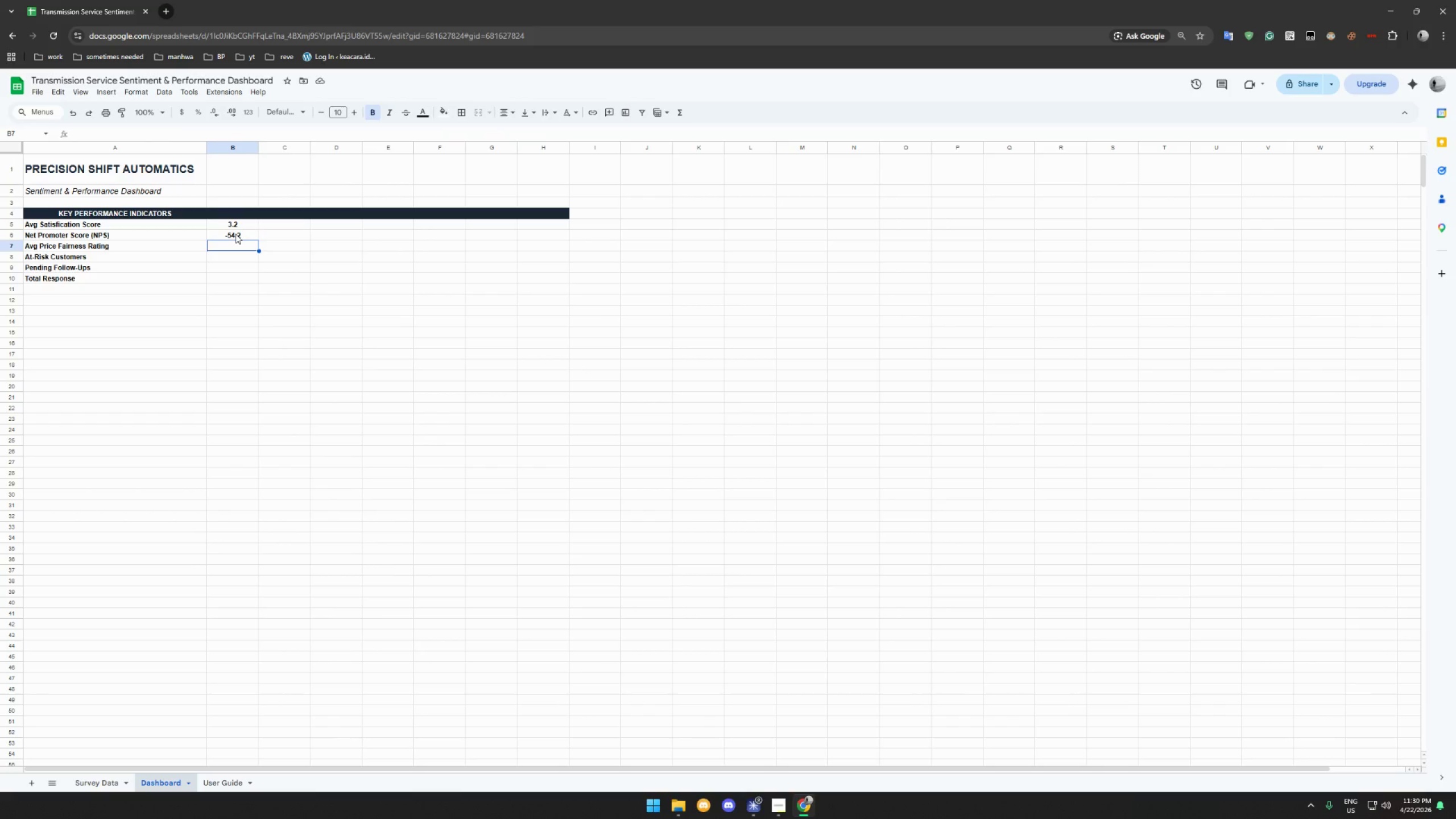 
wait(5.97)
 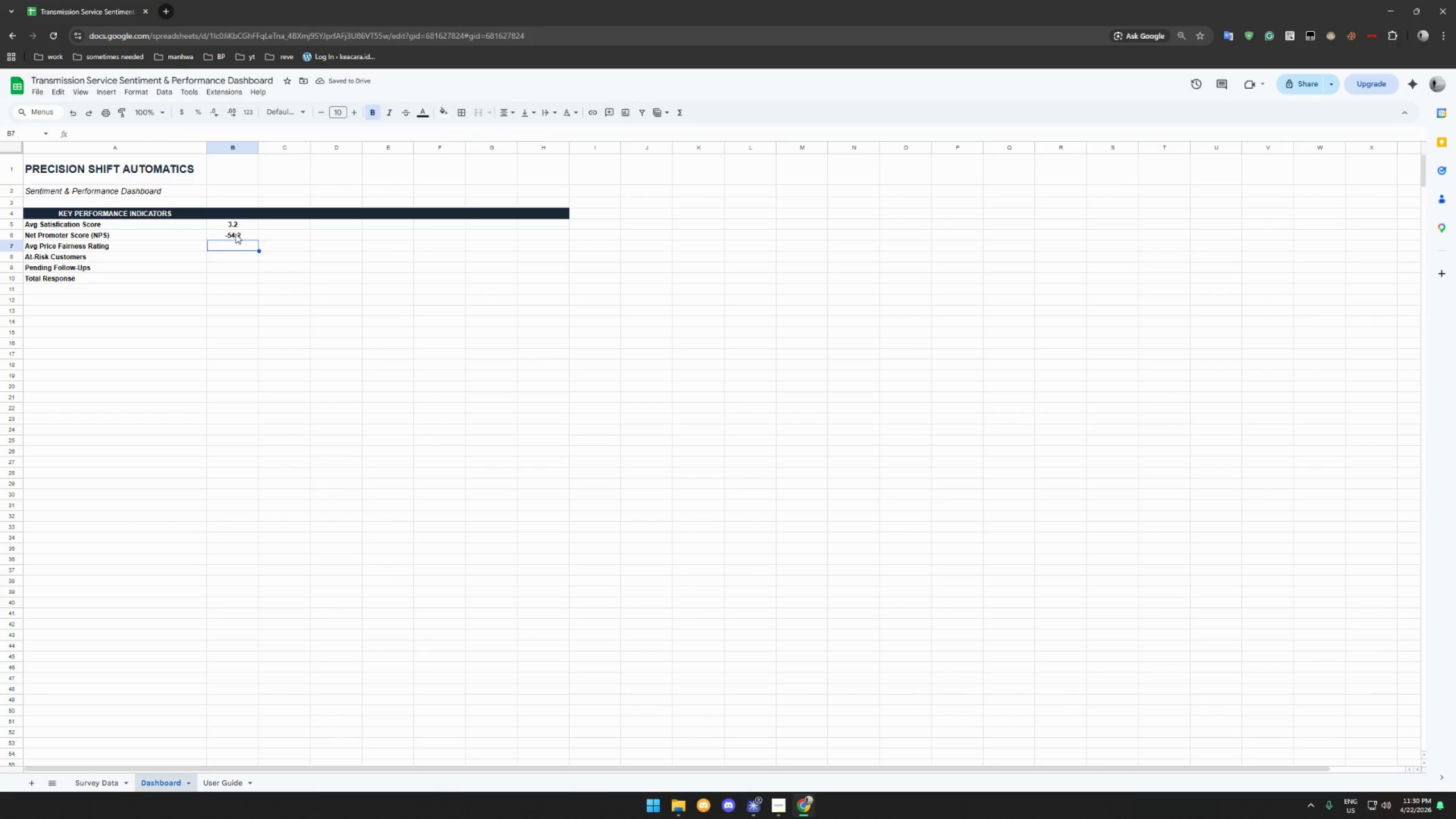 
left_click([97, 782])
 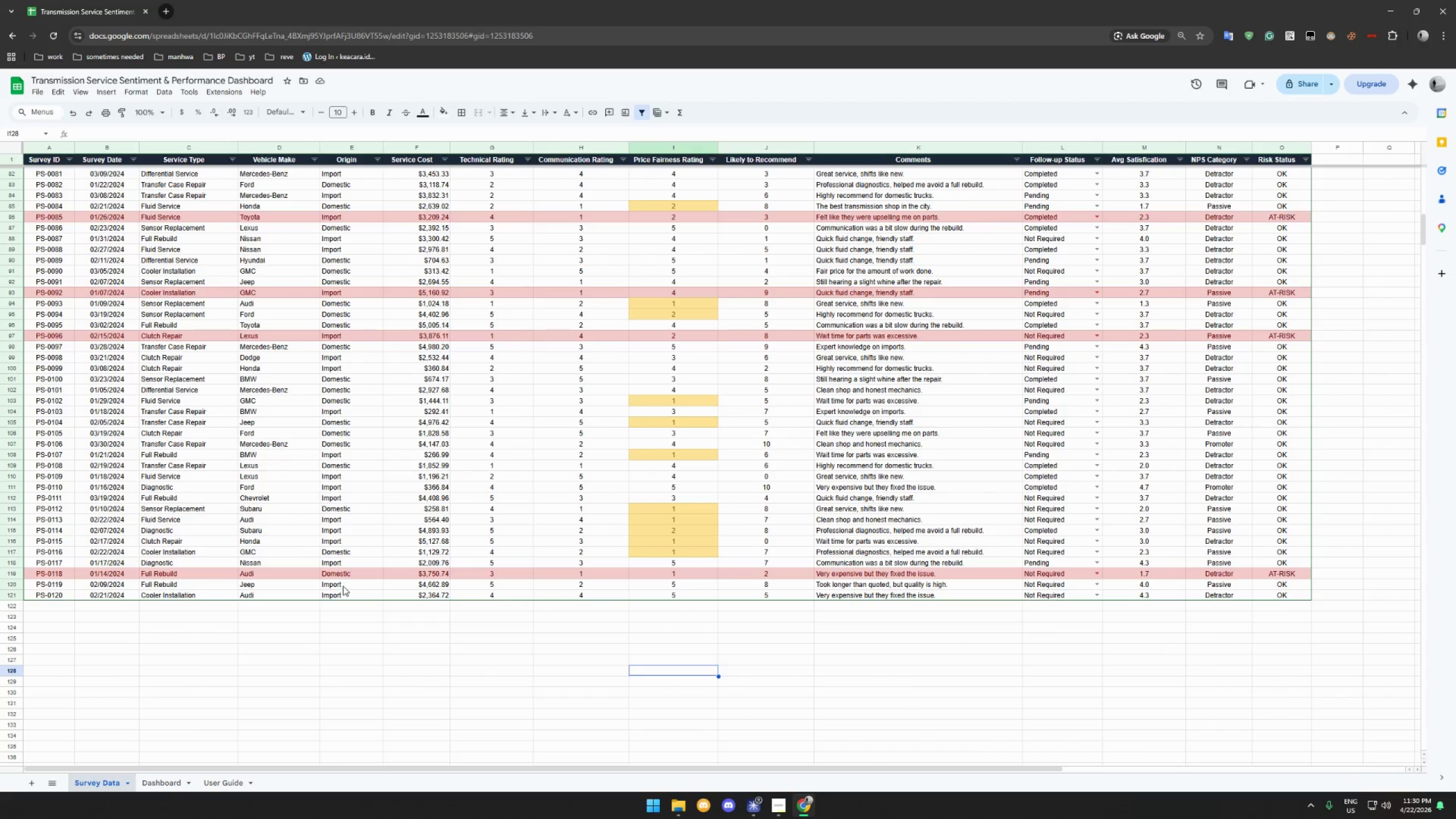 
scroll: coordinate [457, 495], scroll_direction: up, amount: 53.0
 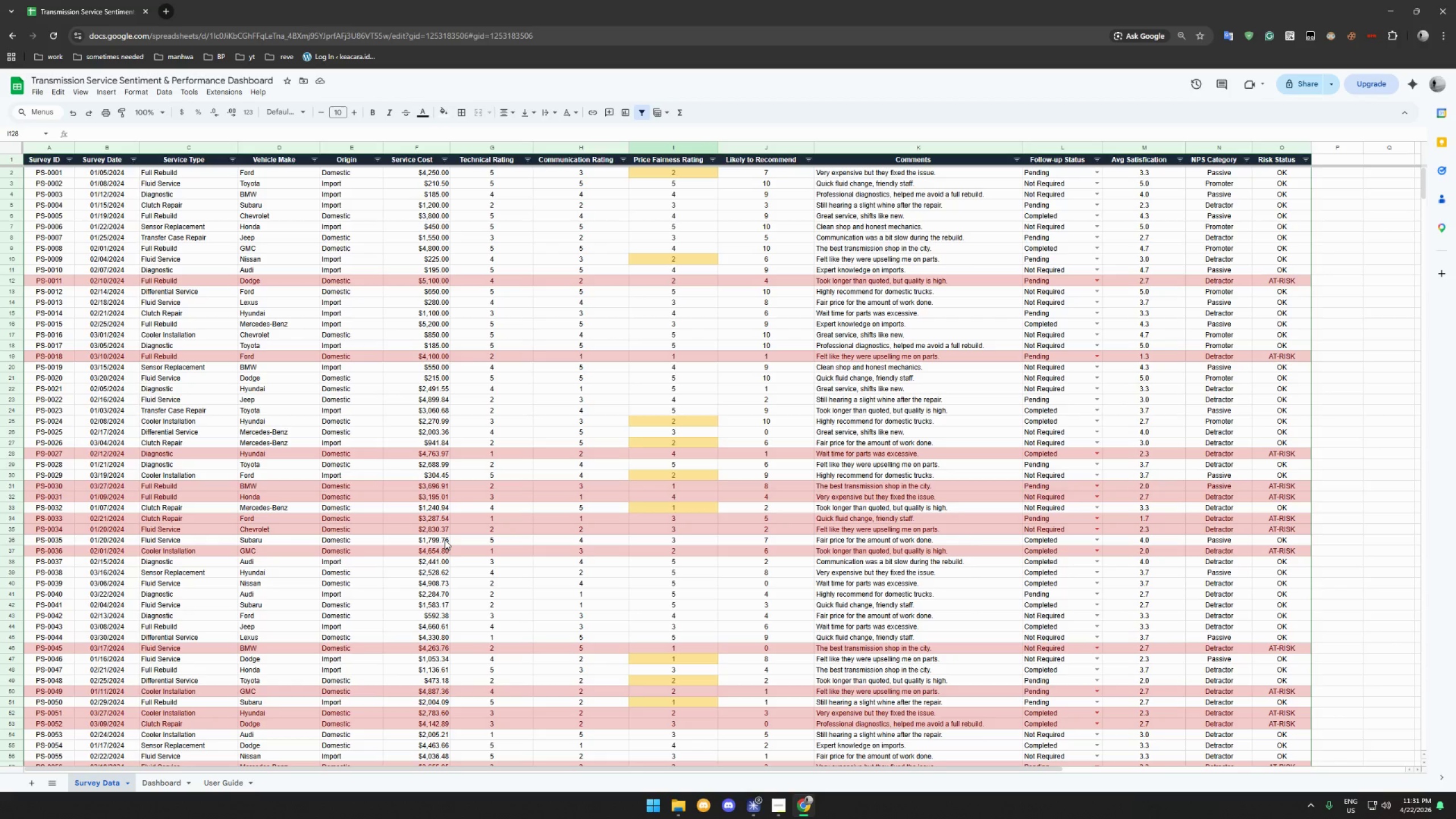 
wait(11.85)
 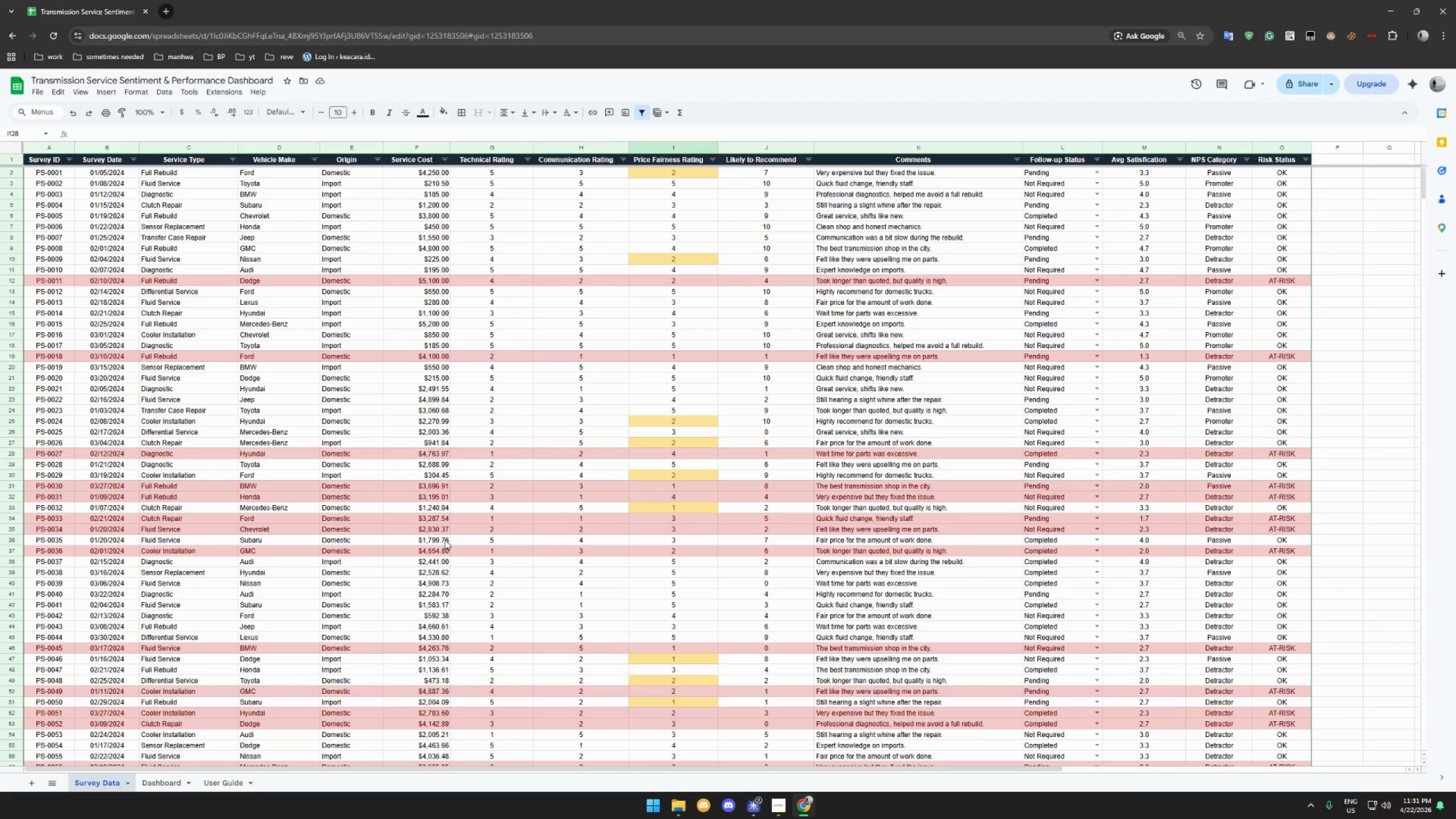 
left_click([166, 780])
 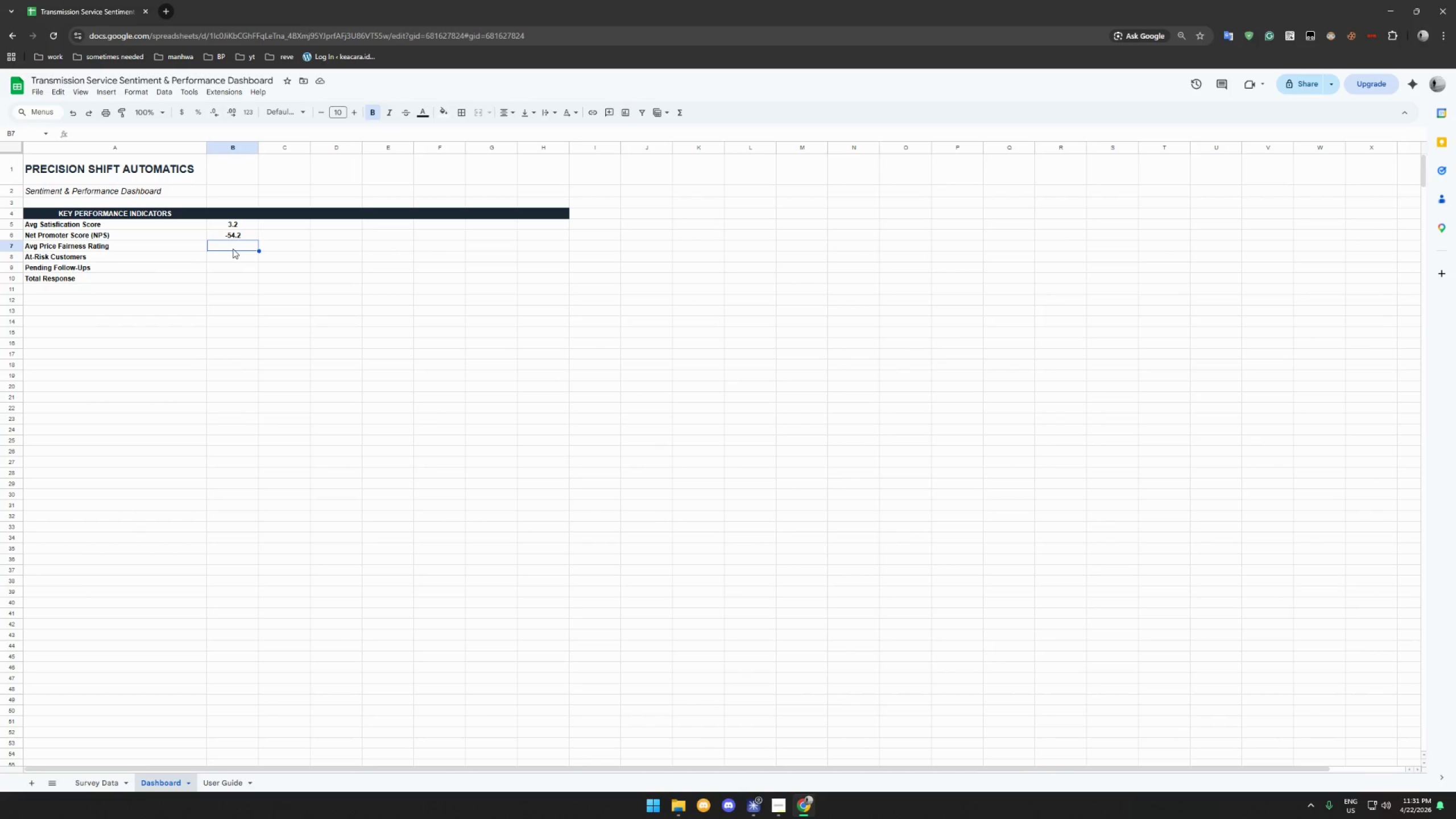 
wait(11.09)
 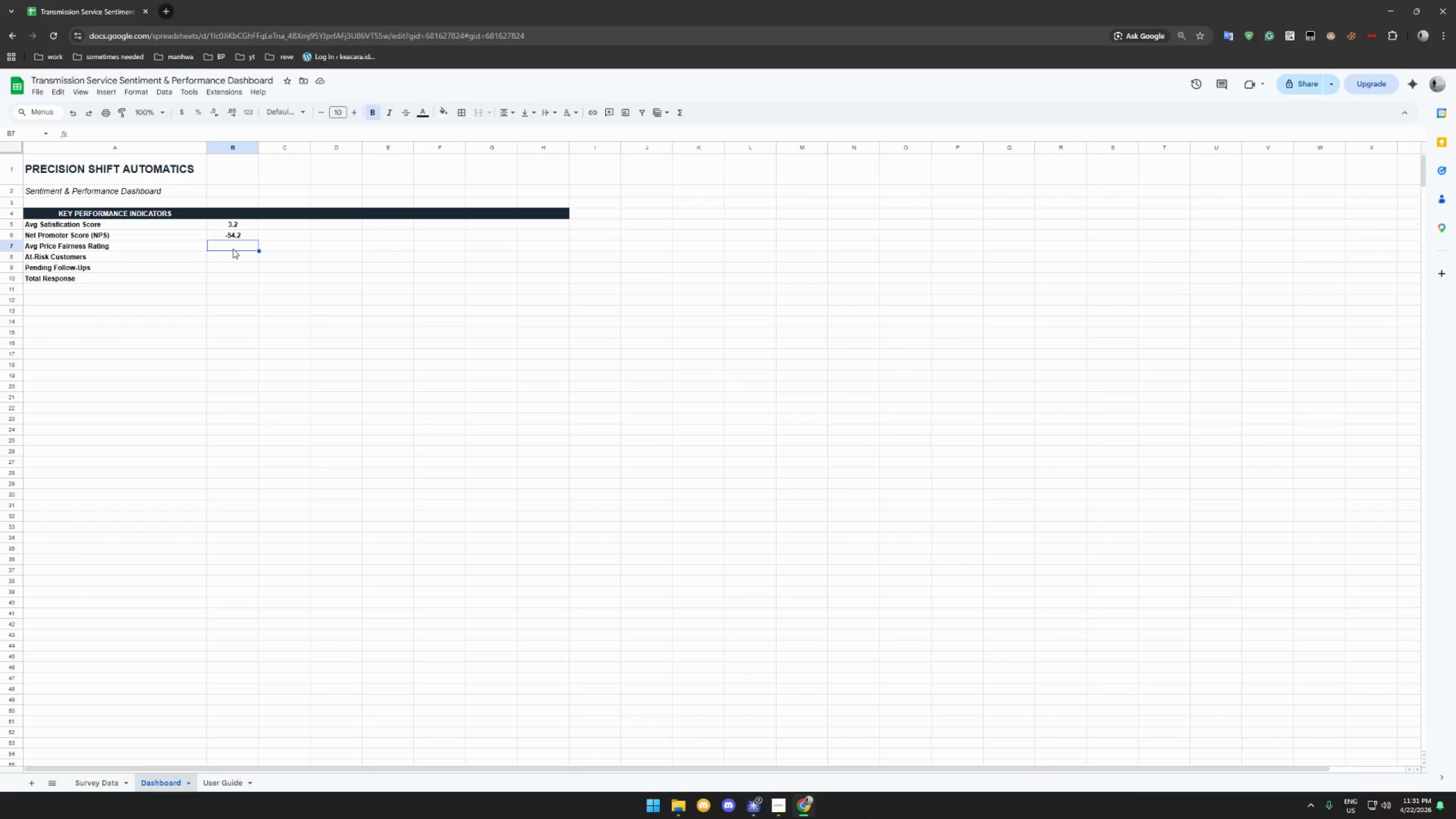 
type(=ROUND*)
key(Backspace)
type((AVERAGE('Survey Data'!)
 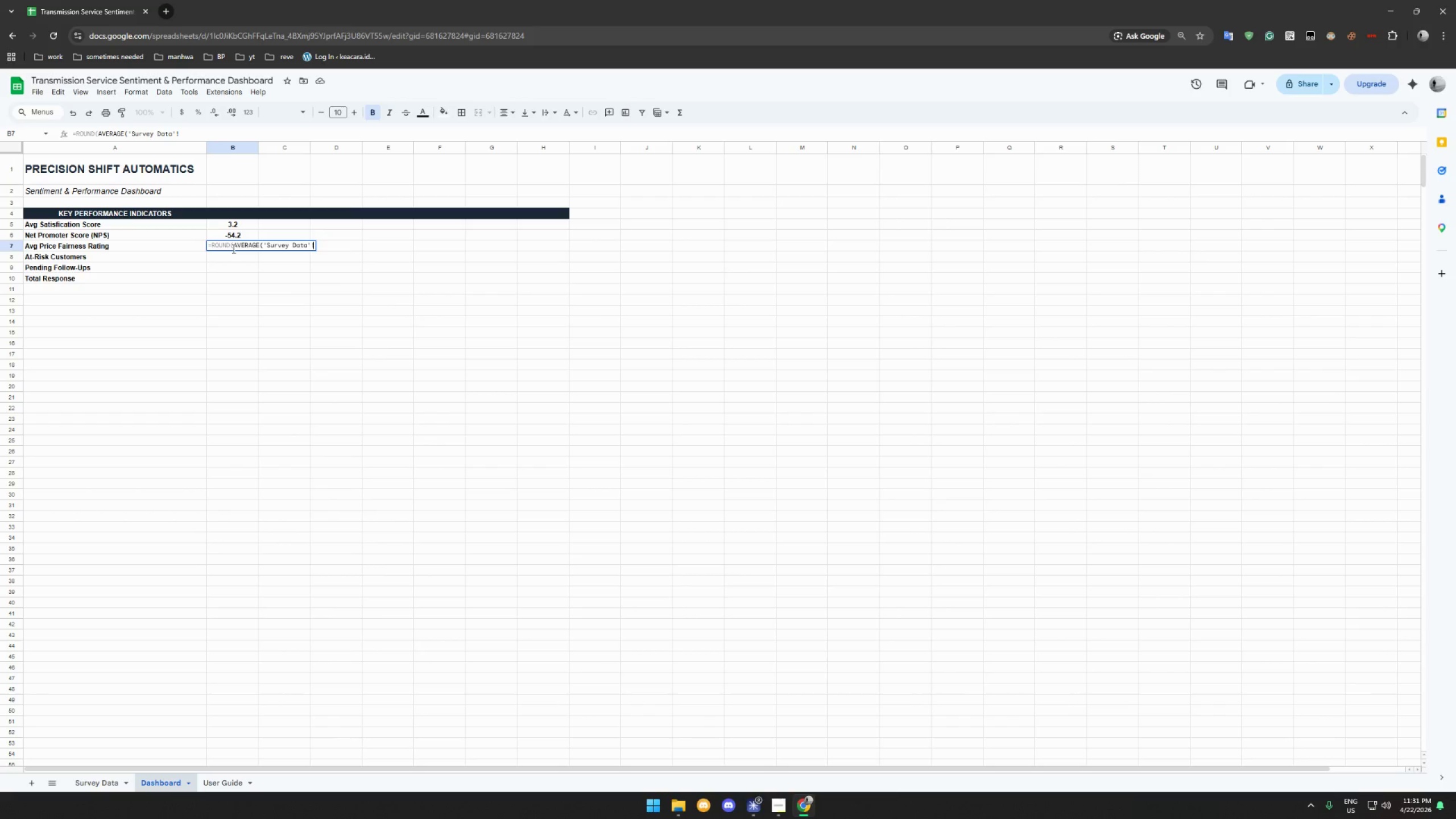 
type(i2:1)
key(Backspace)
type(i121)
 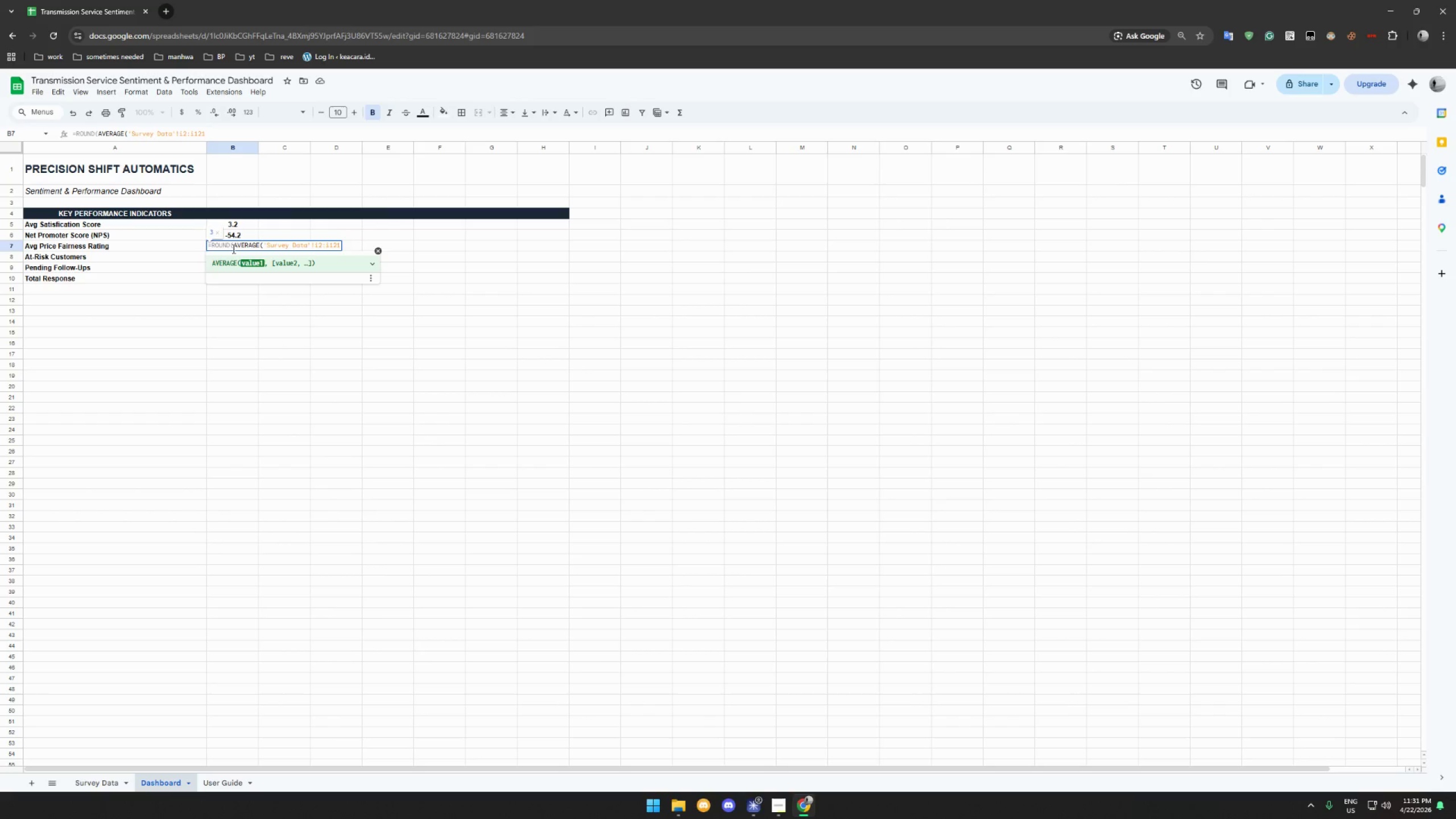 
 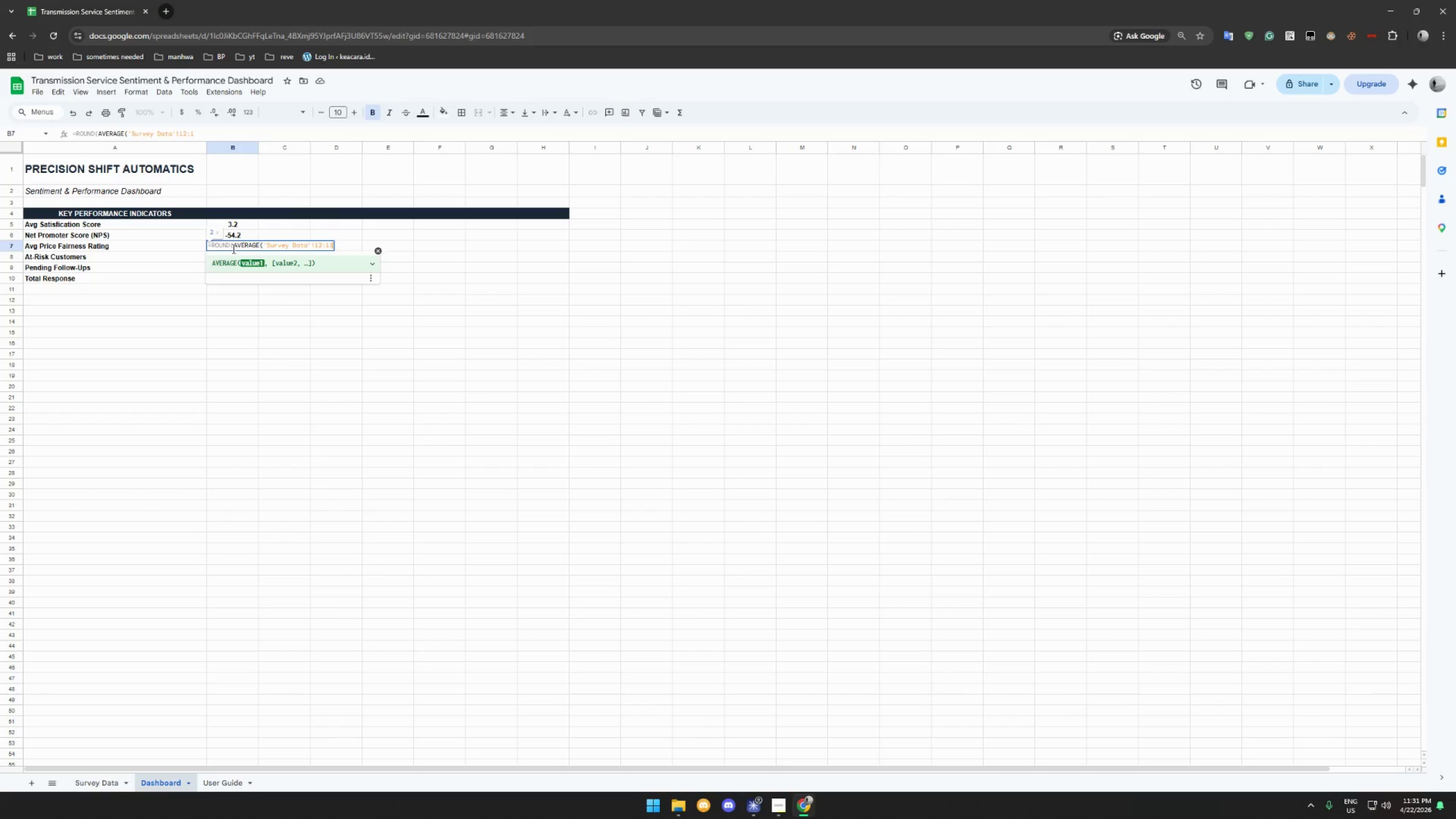 
hold_key(key=ShiftRight, duration=0.62)
 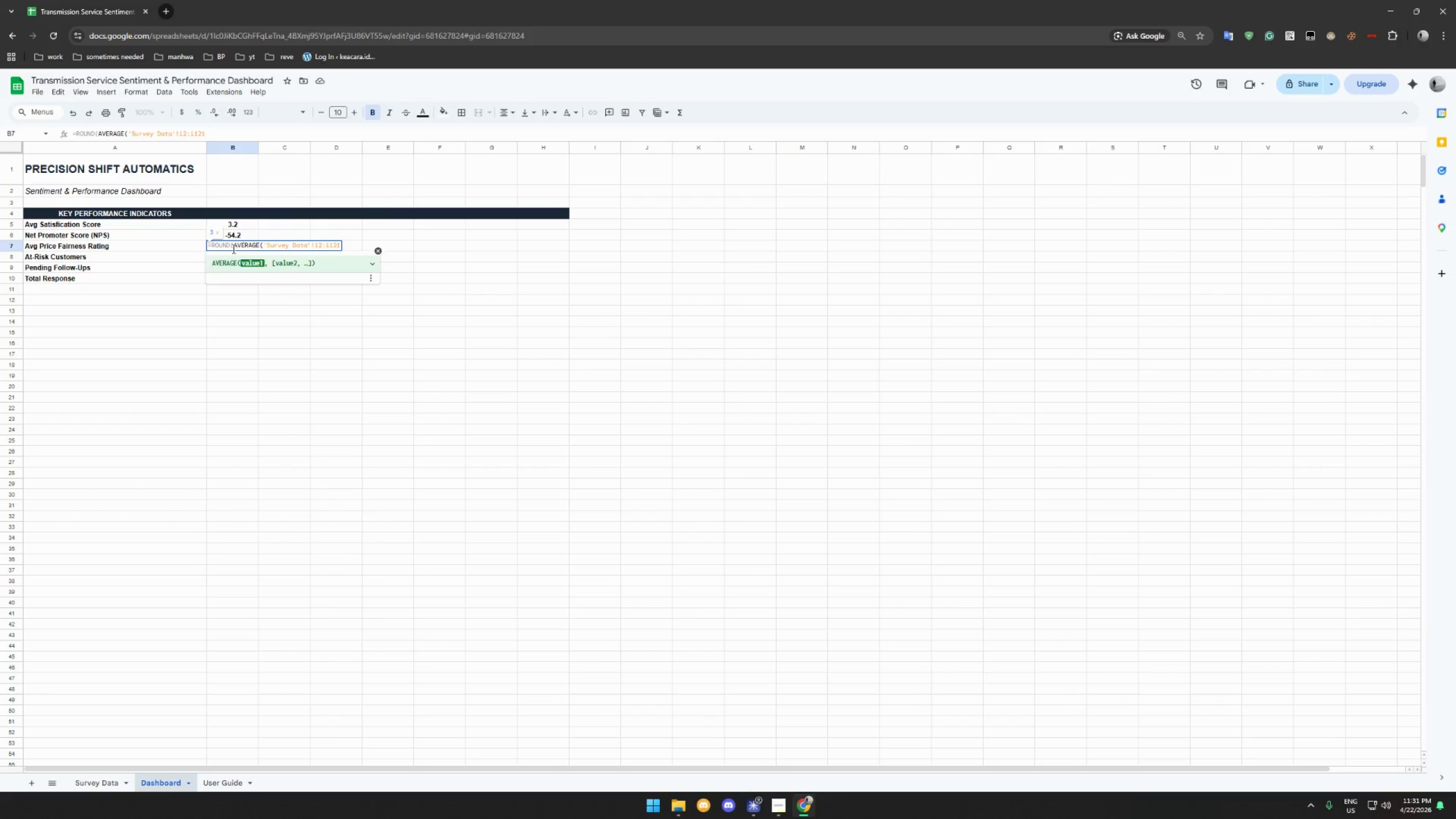 
type(),2))
 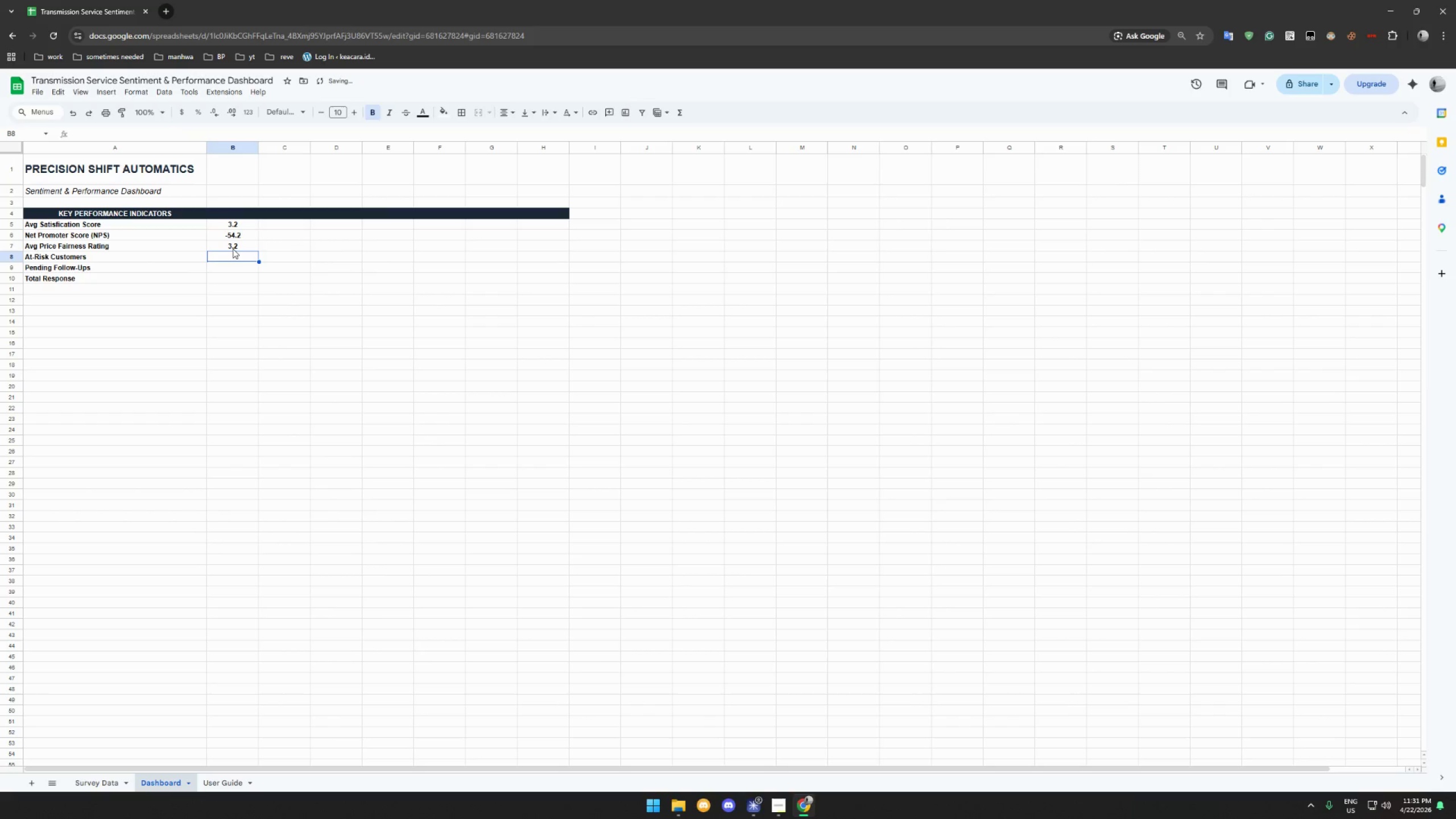 
 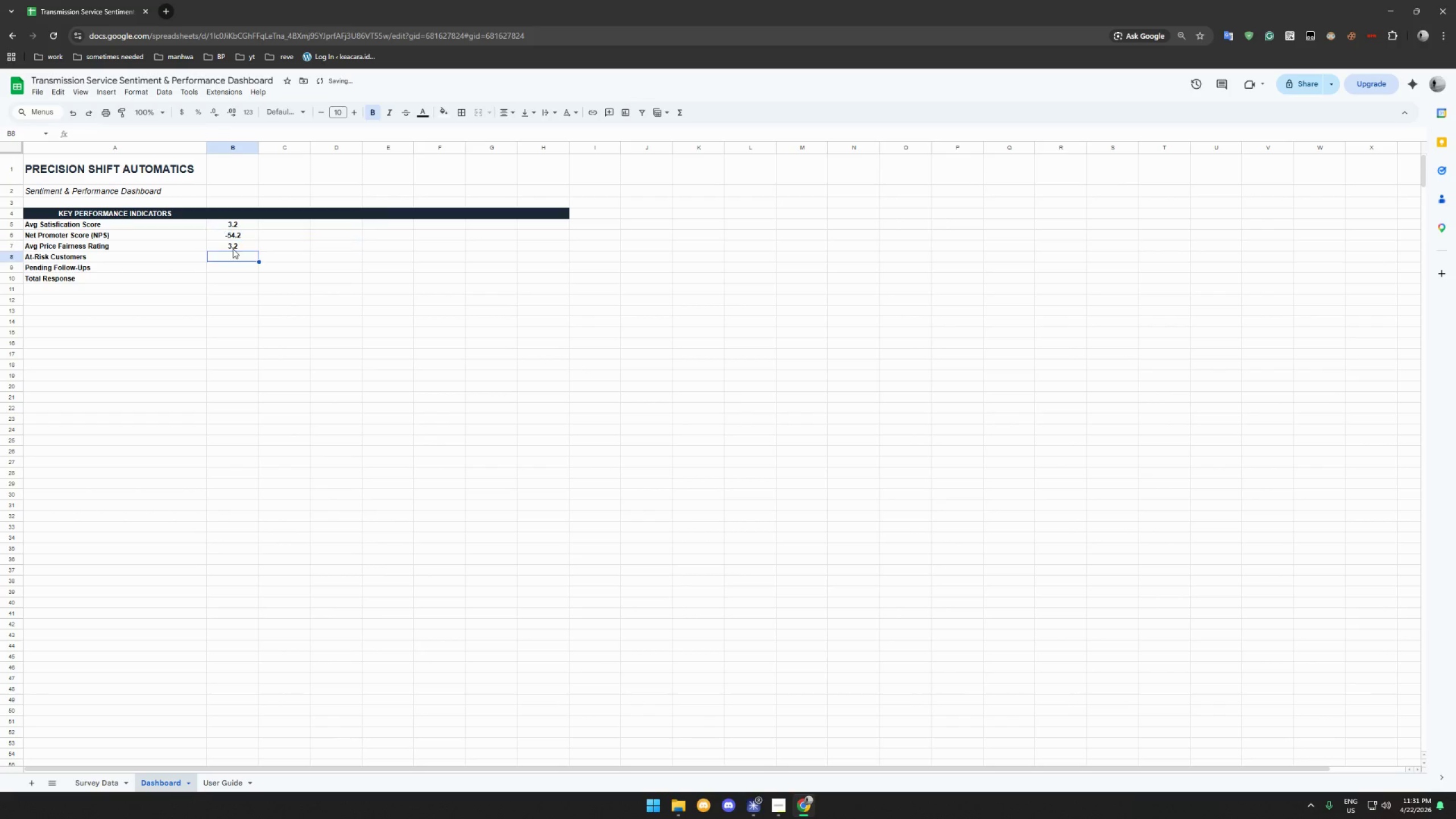 
key(Enter)
 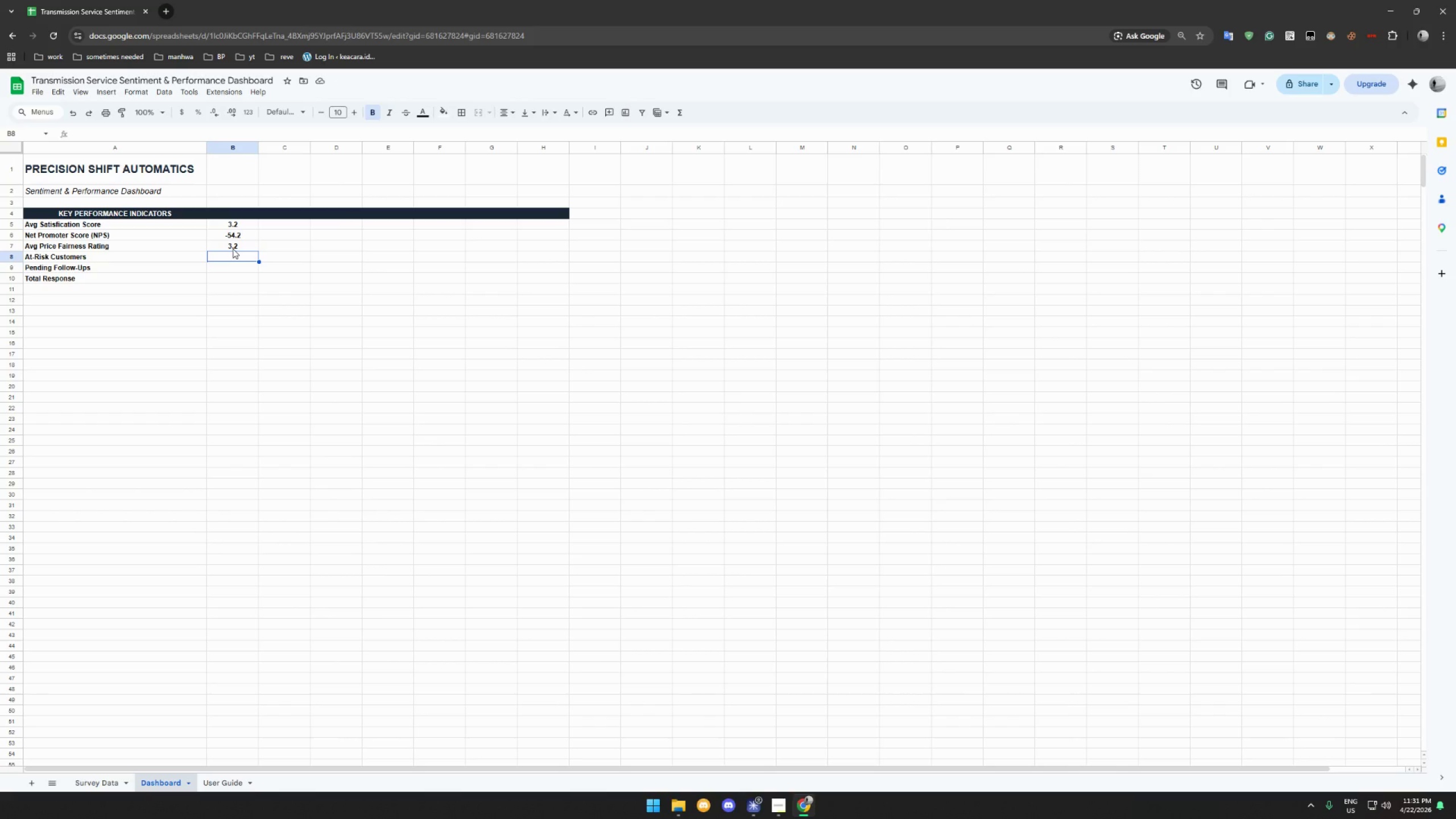 
wait(14.23)
 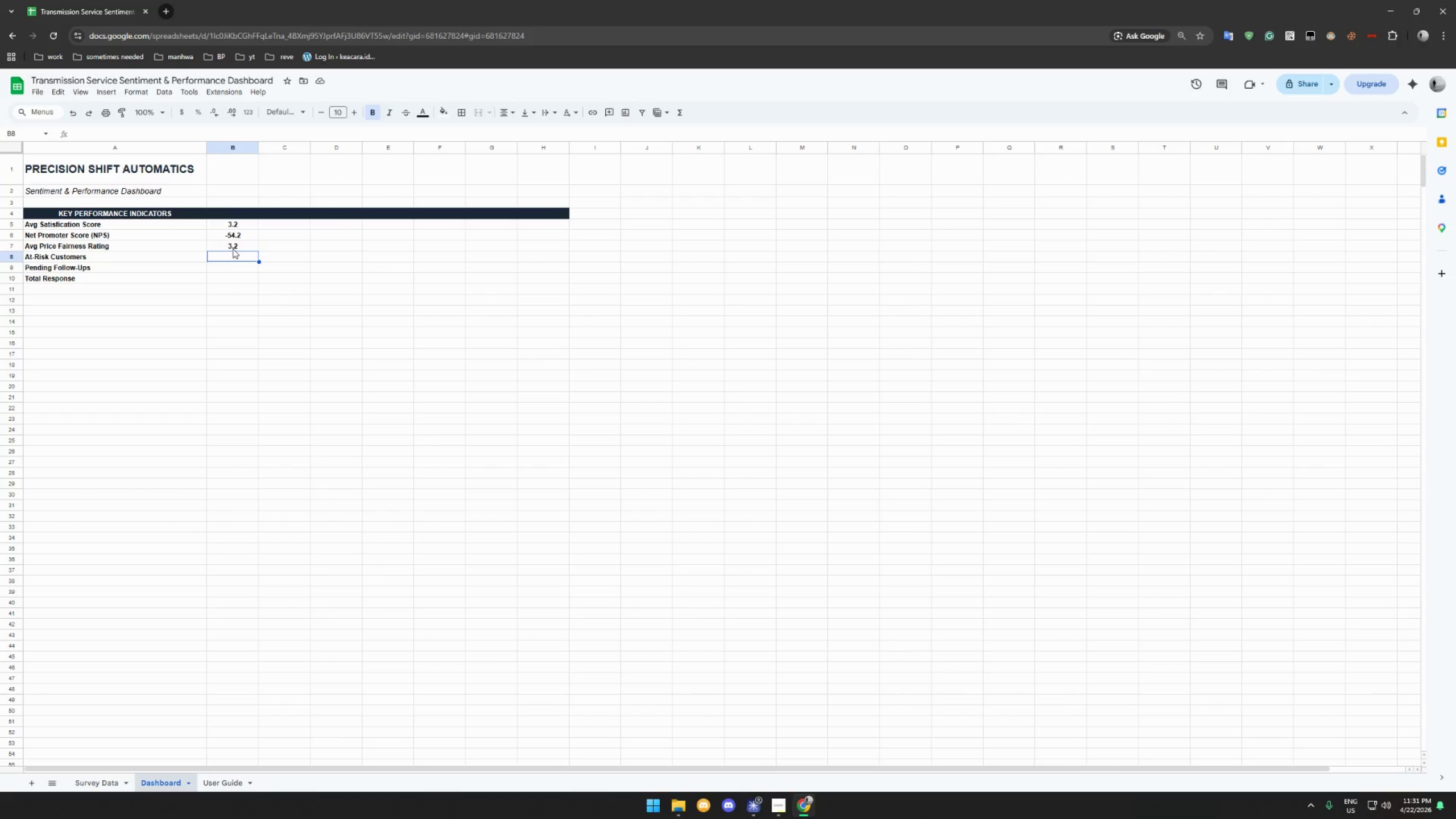 
left_click([148, 134])
 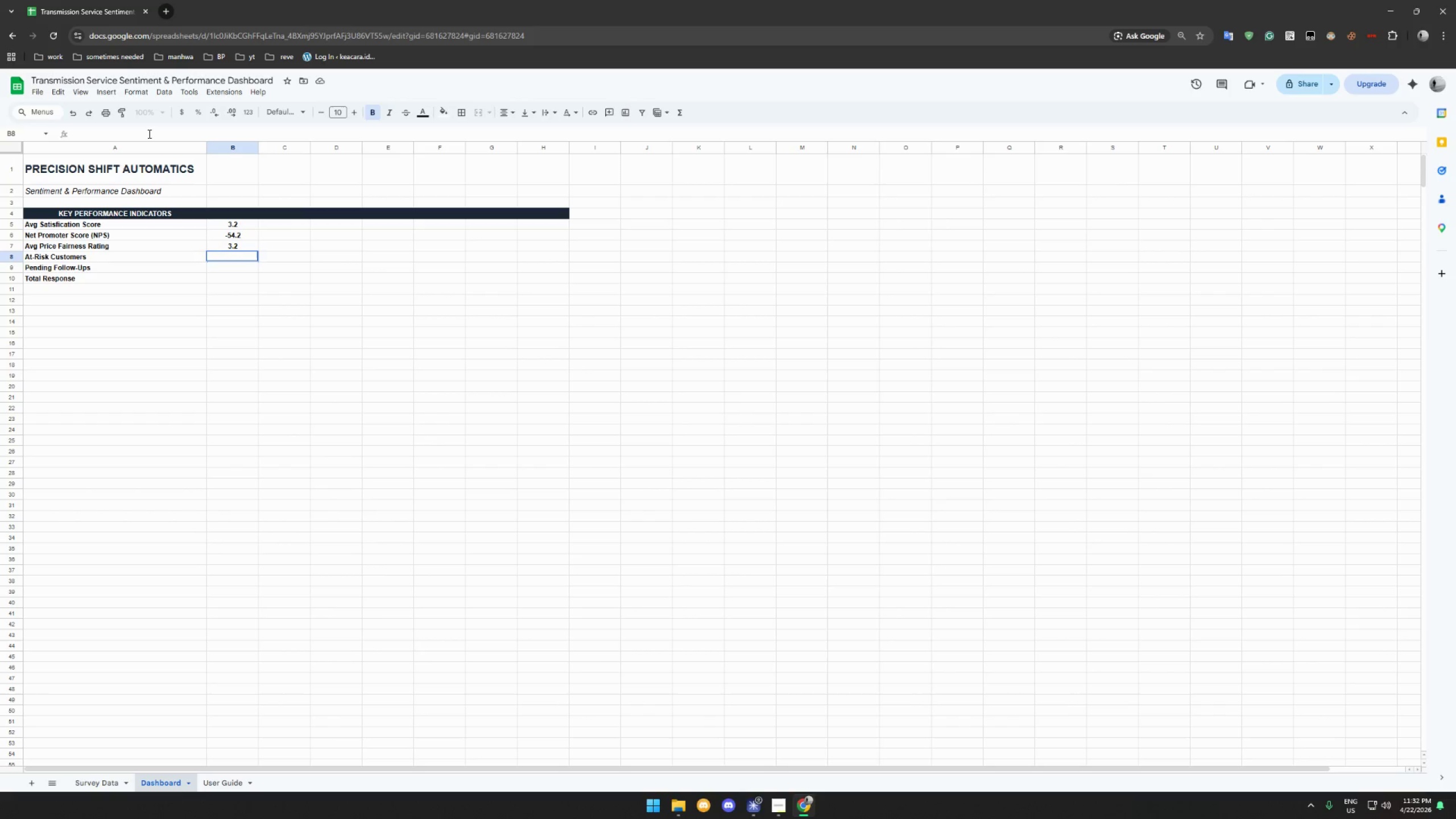 
type(=COUNTIF('Survey Data')
 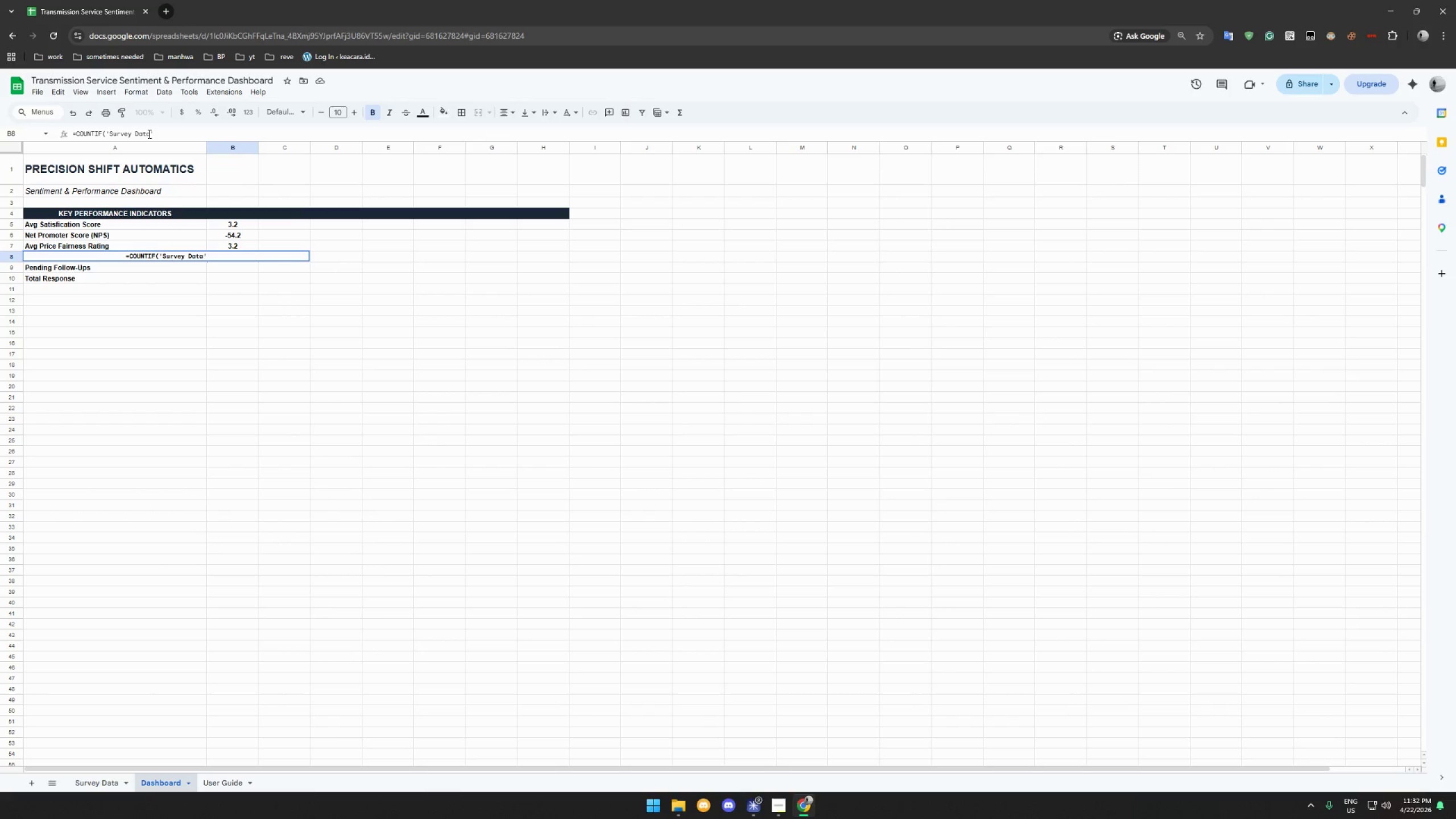 
left_click([172, 271])
 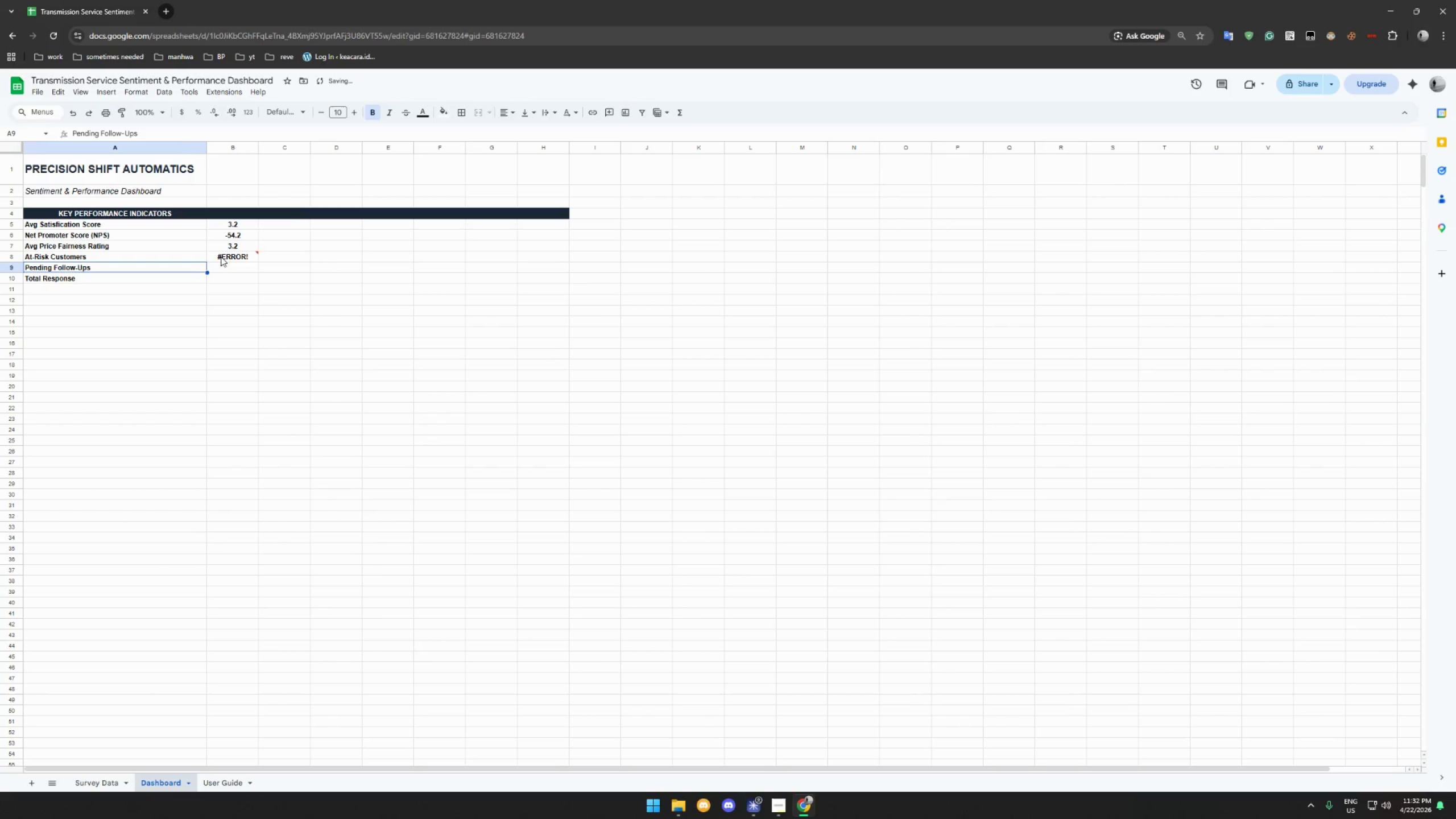 
left_click([227, 256])
 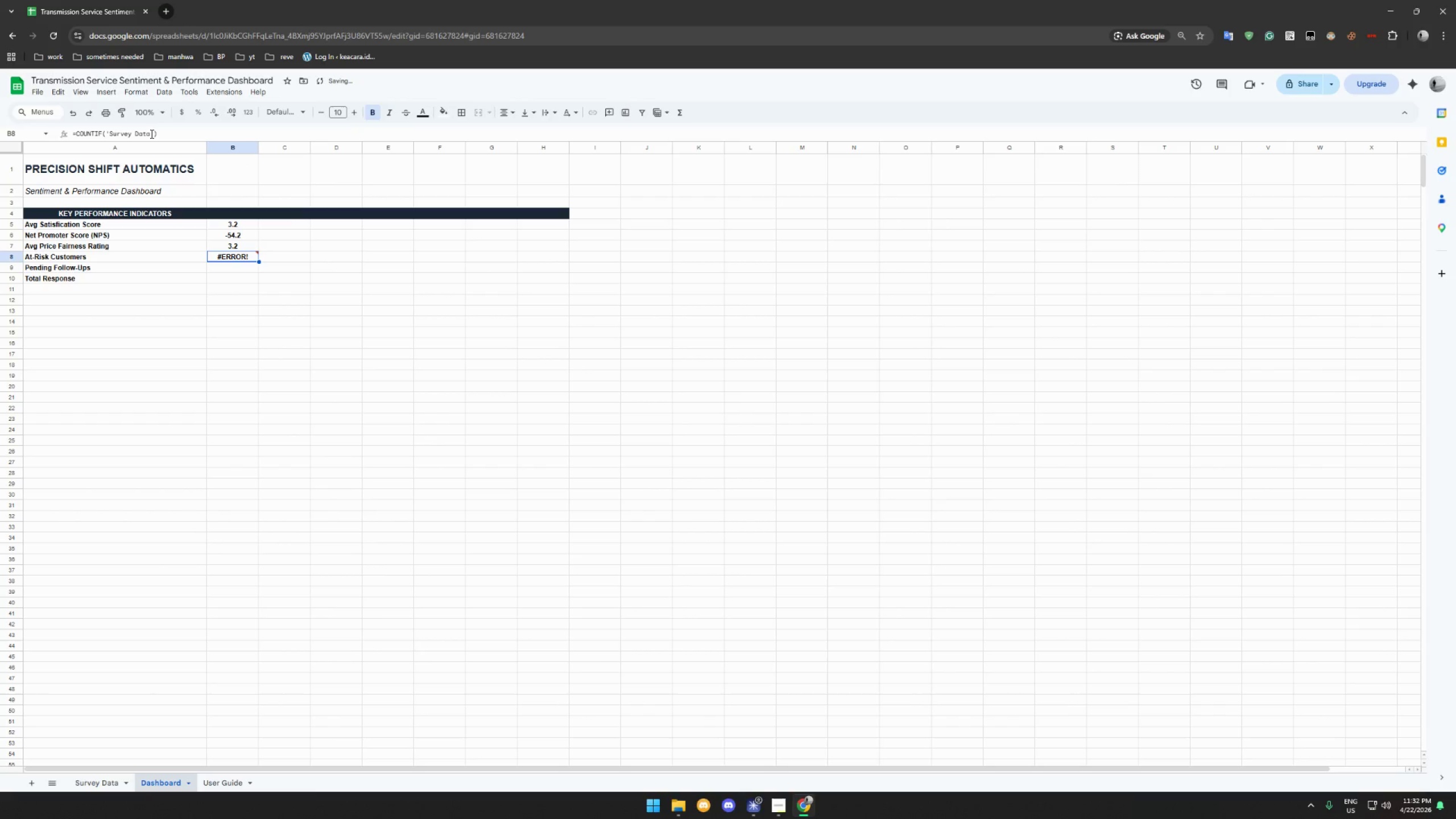 
left_click([162, 134])
 